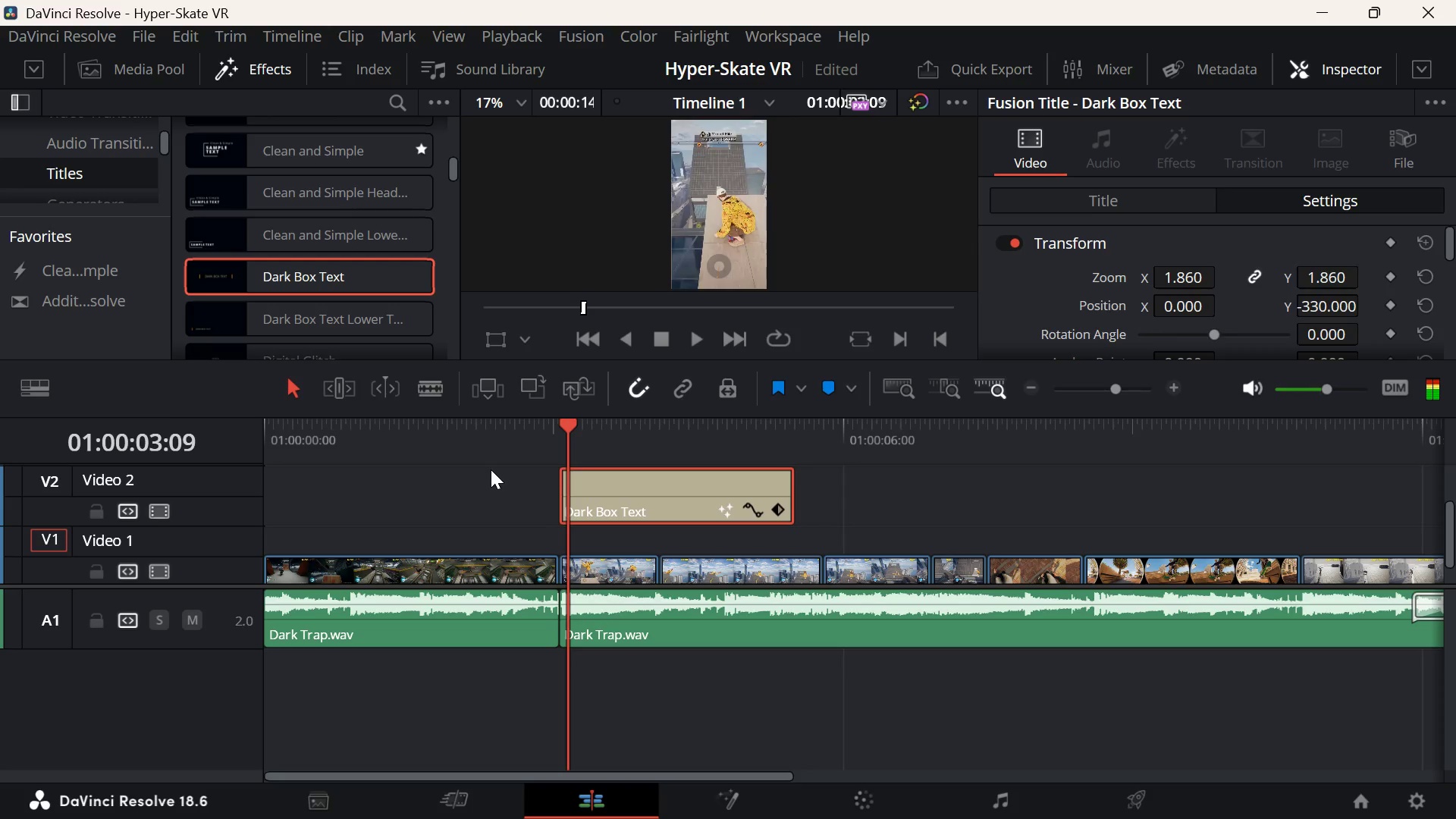 
key(ArrowRight)
 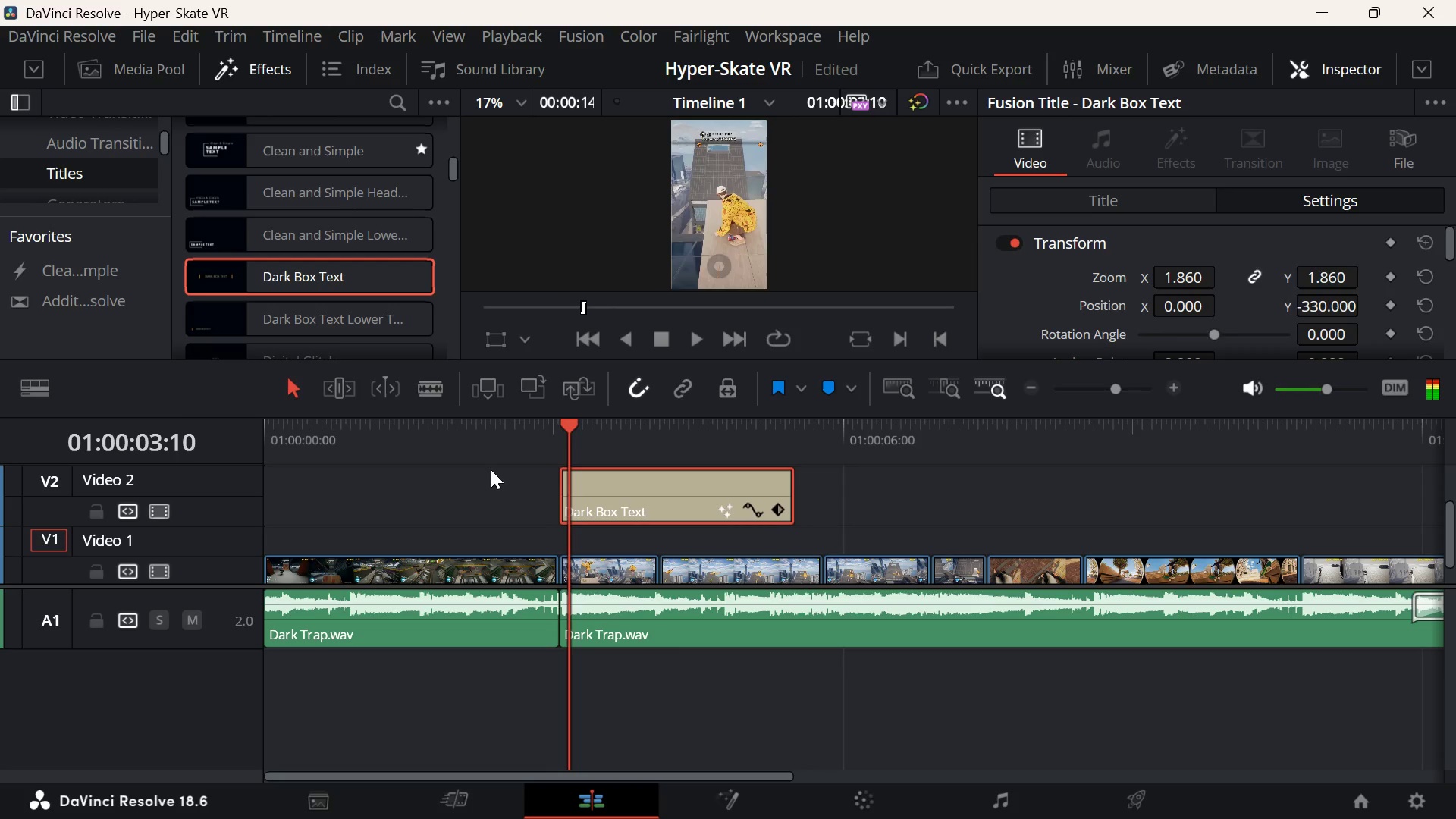 
key(ArrowRight)
 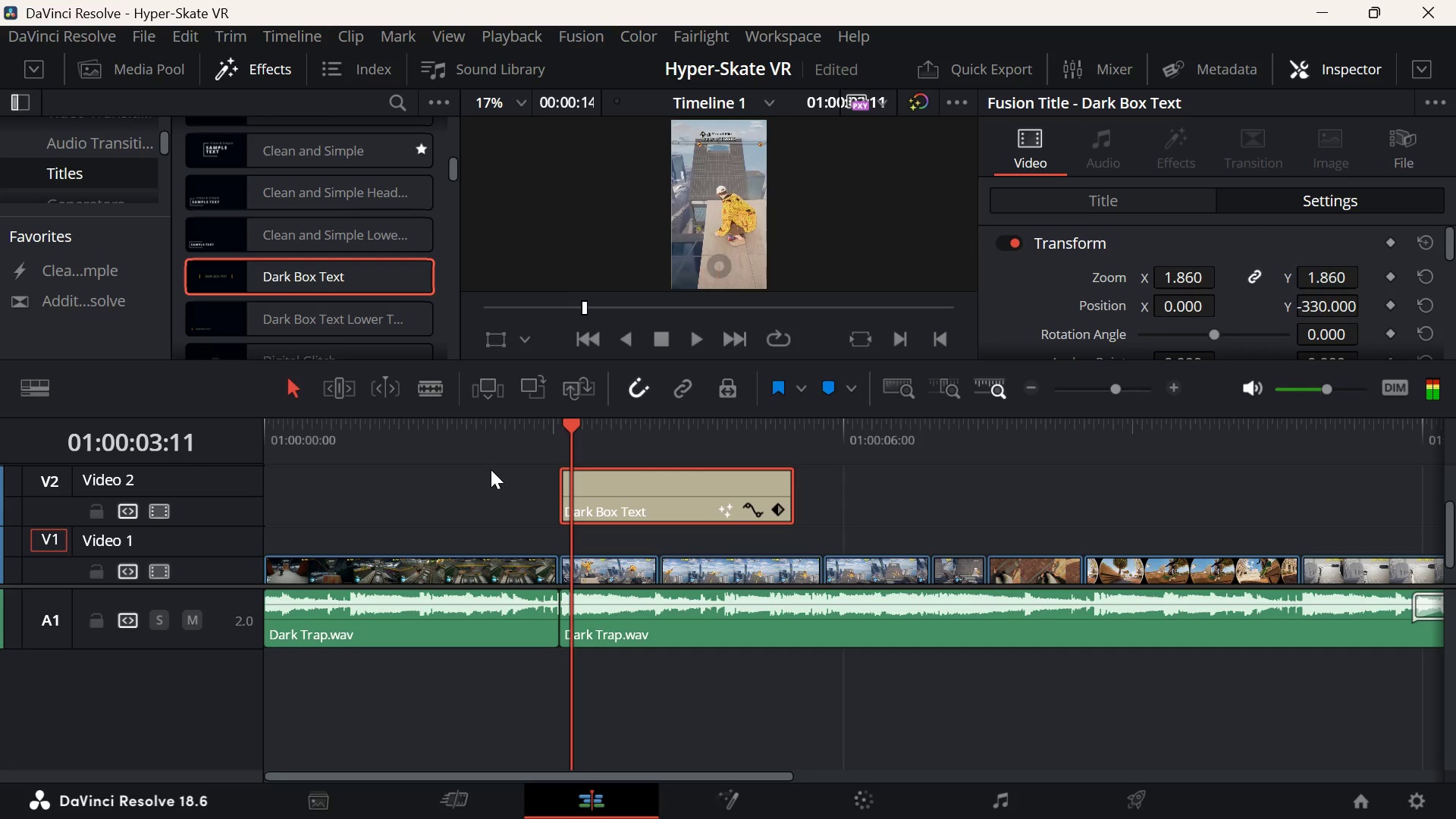 
key(ArrowRight)
 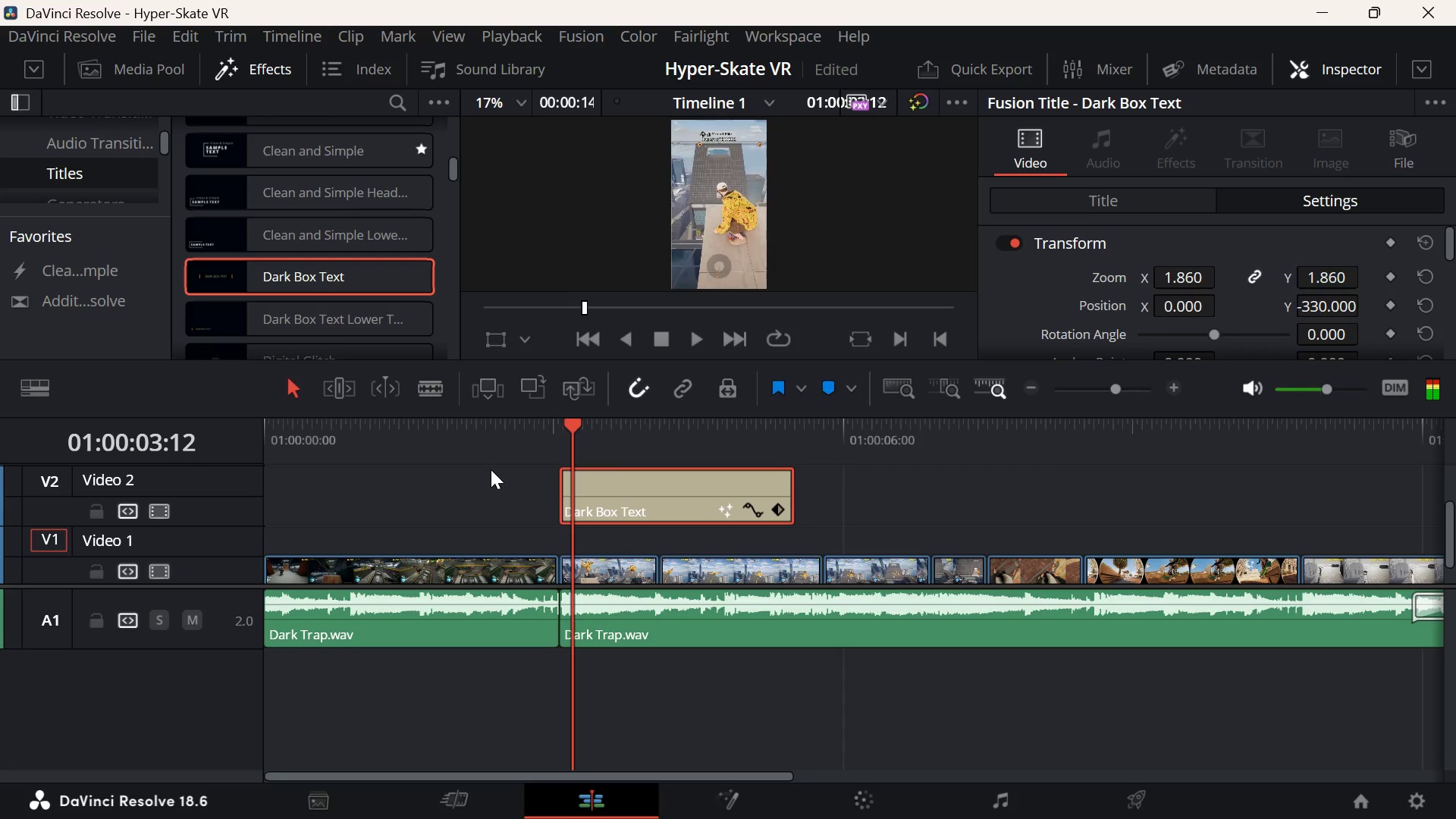 
key(ArrowRight)
 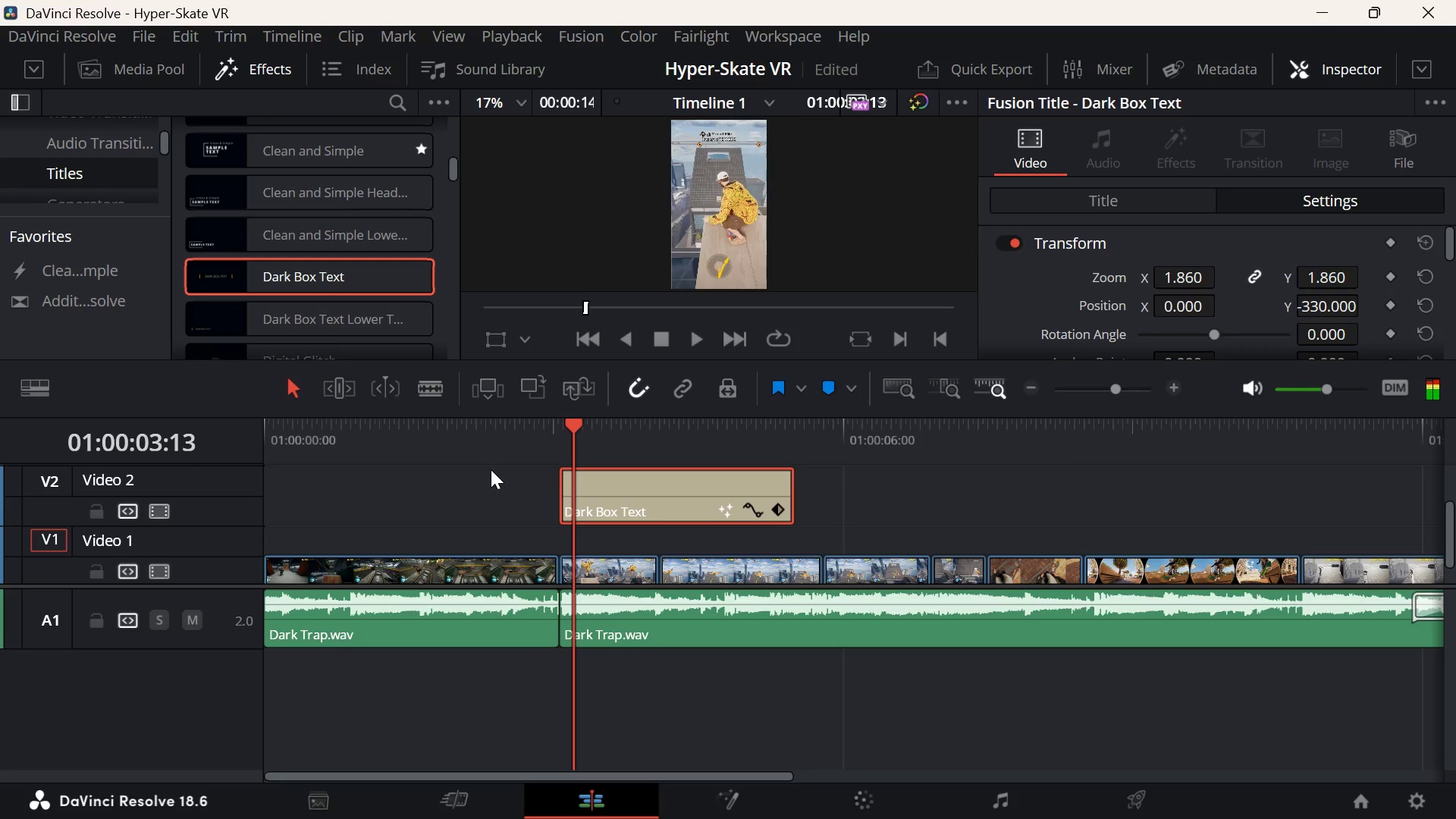 
key(ArrowRight)
 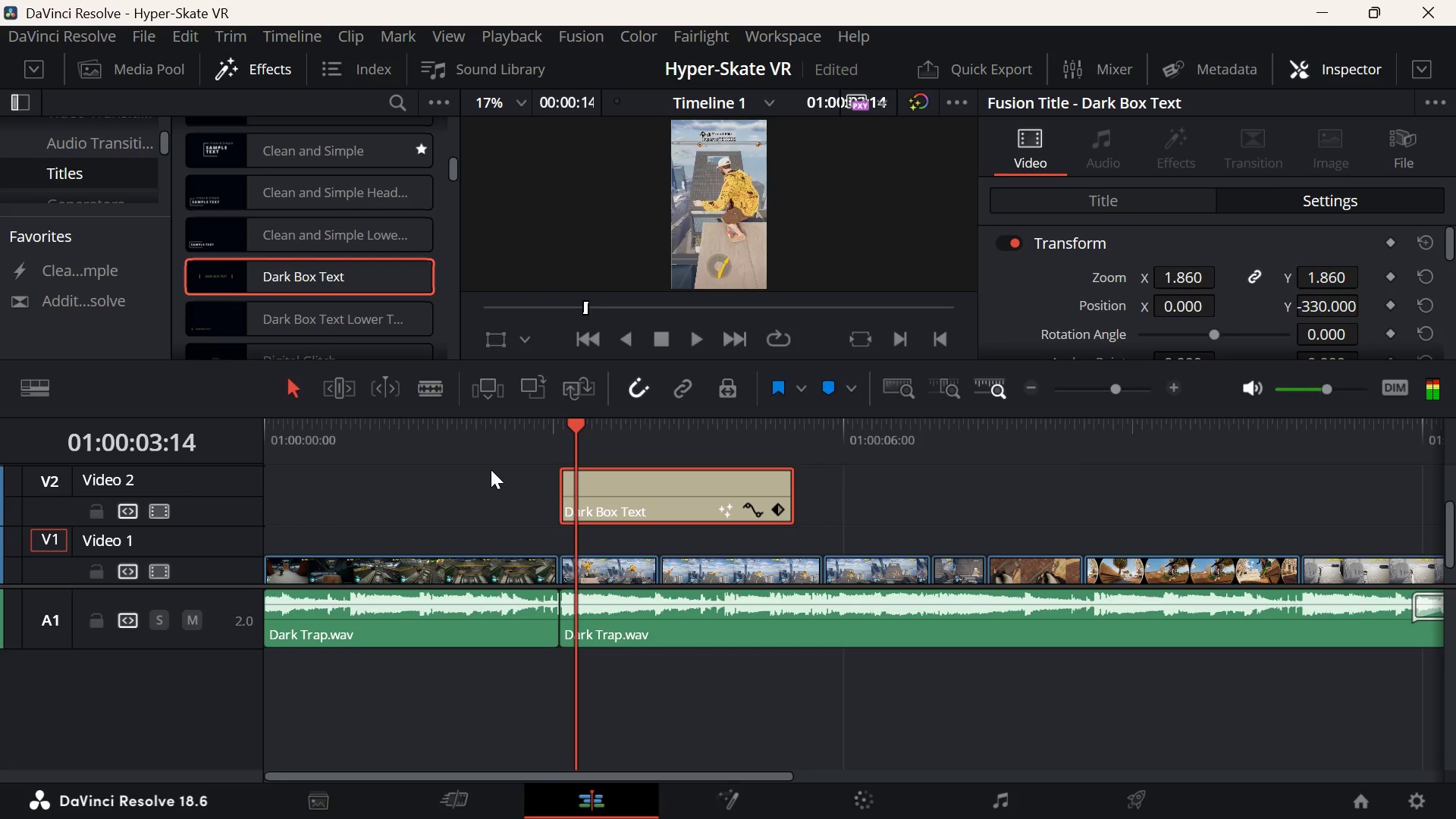 
key(ArrowRight)
 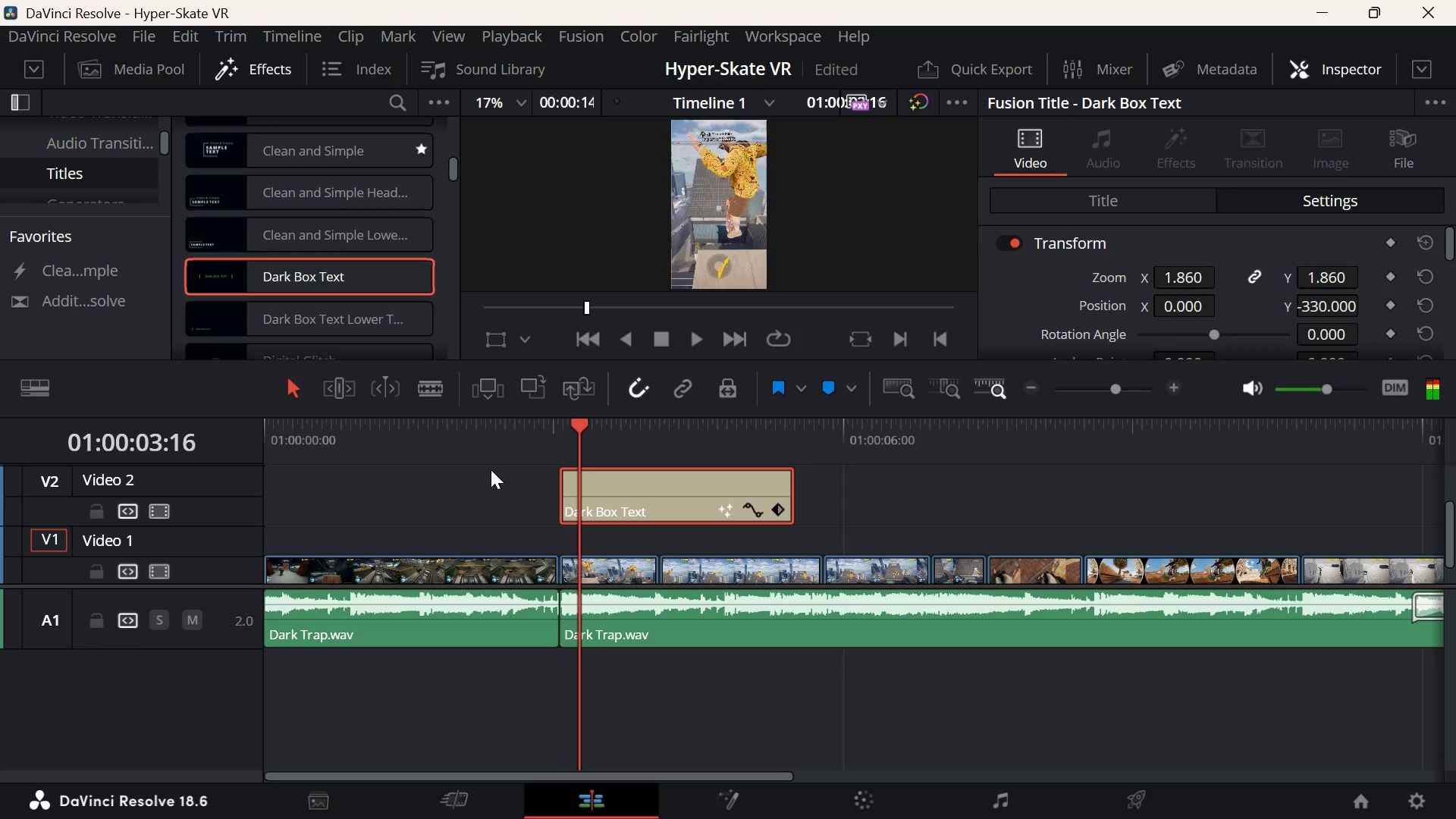 
key(ArrowRight)
 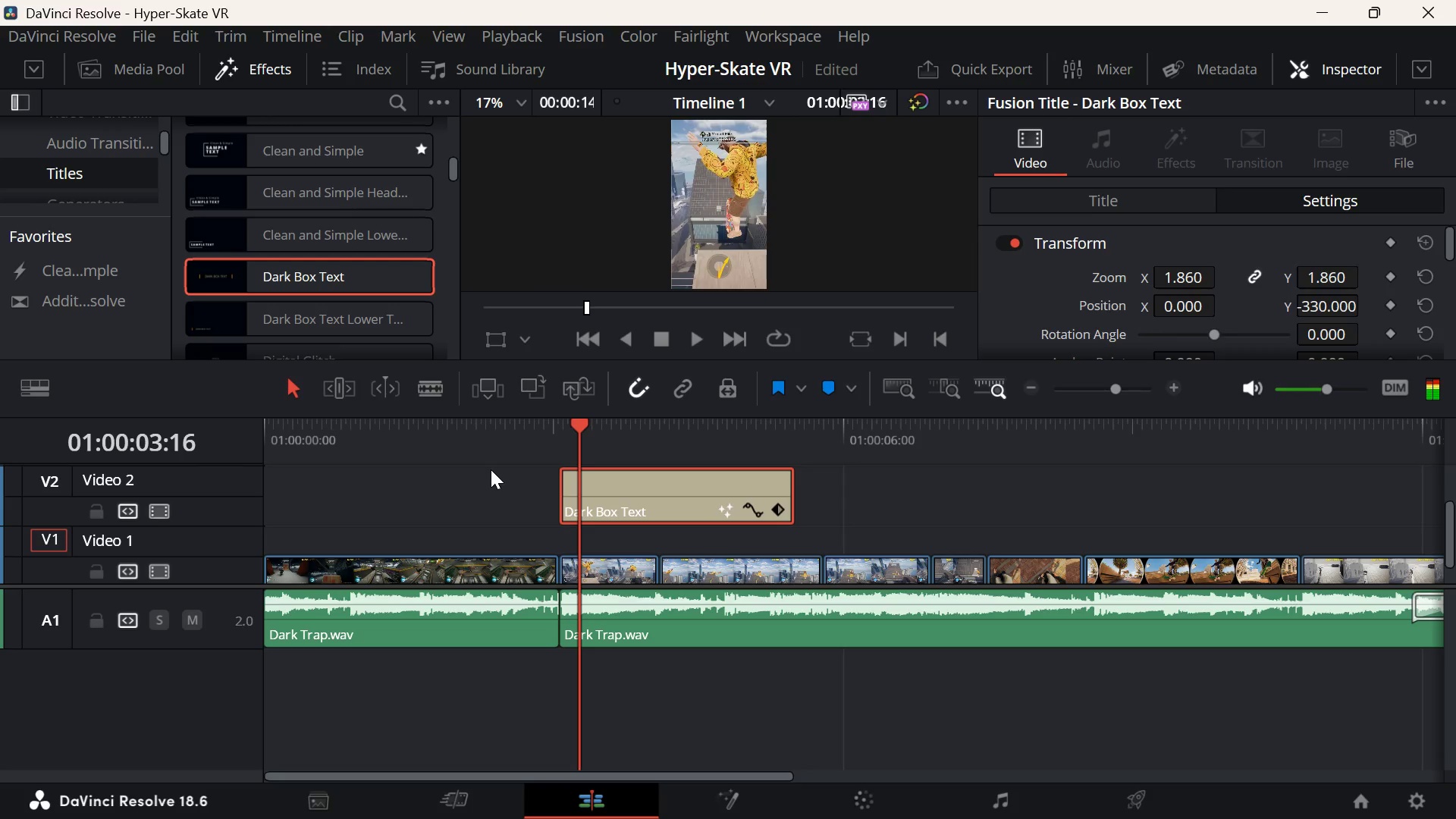 
key(ArrowRight)
 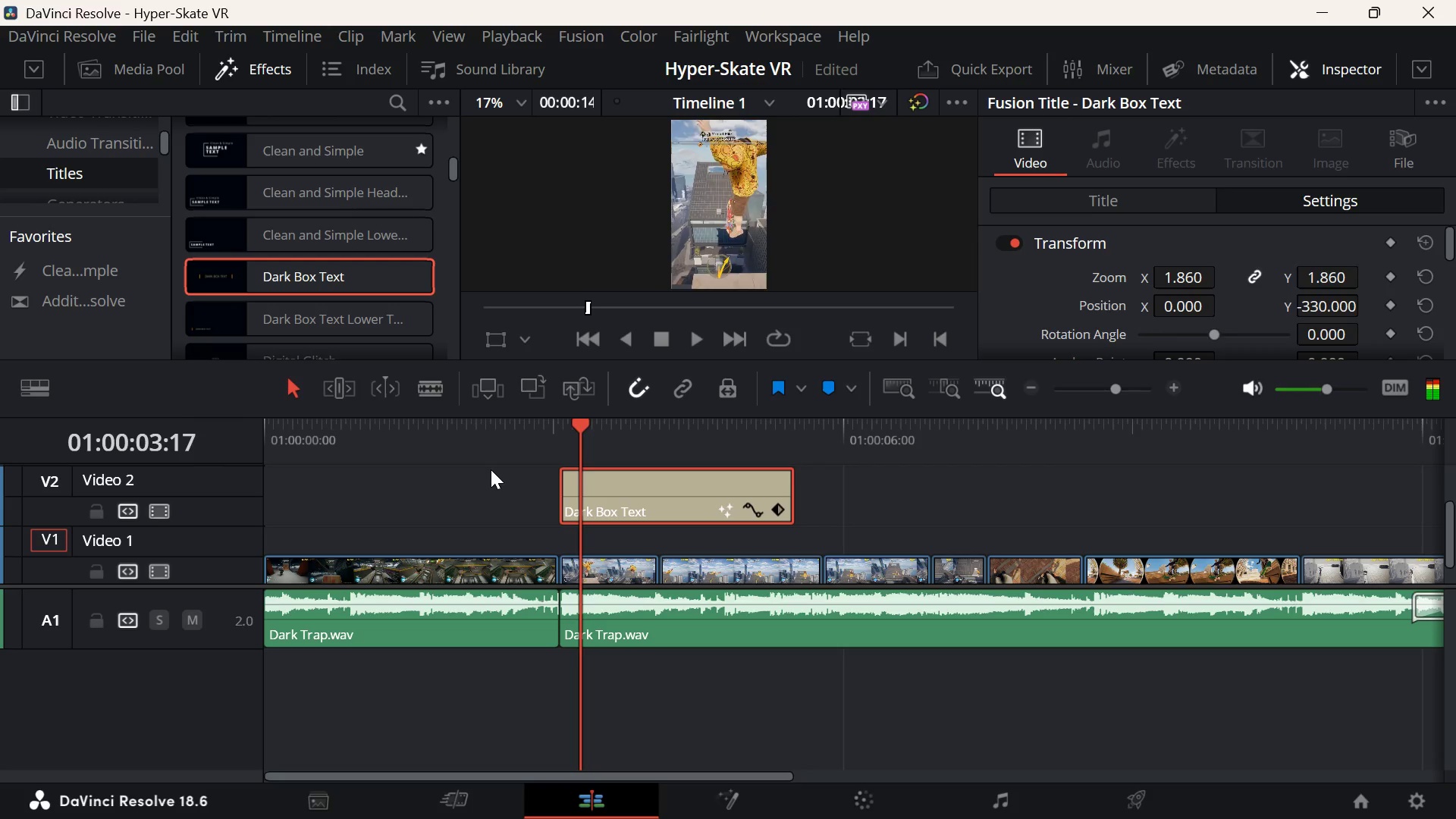 
key(ArrowRight)
 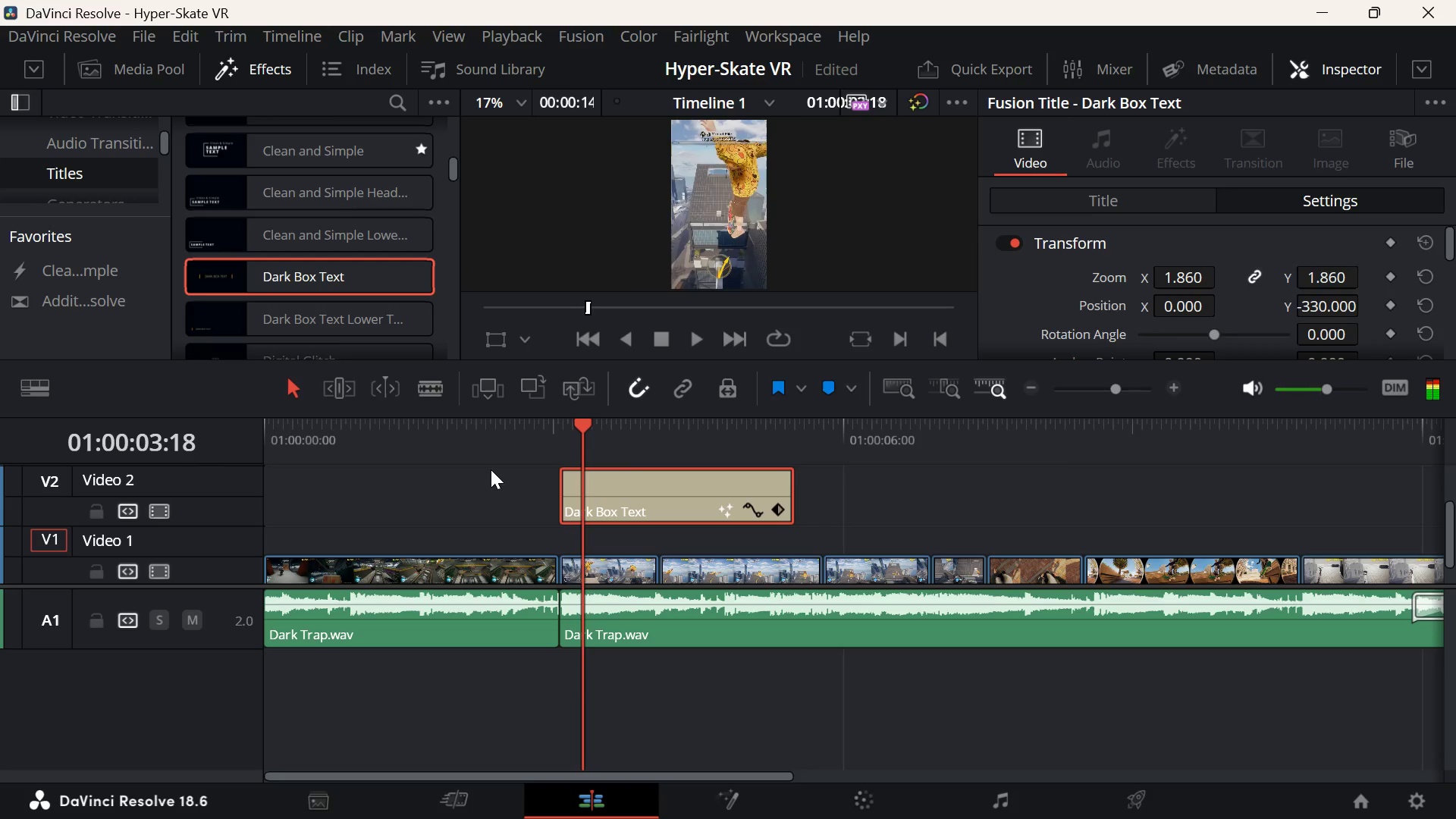 
key(ArrowRight)
 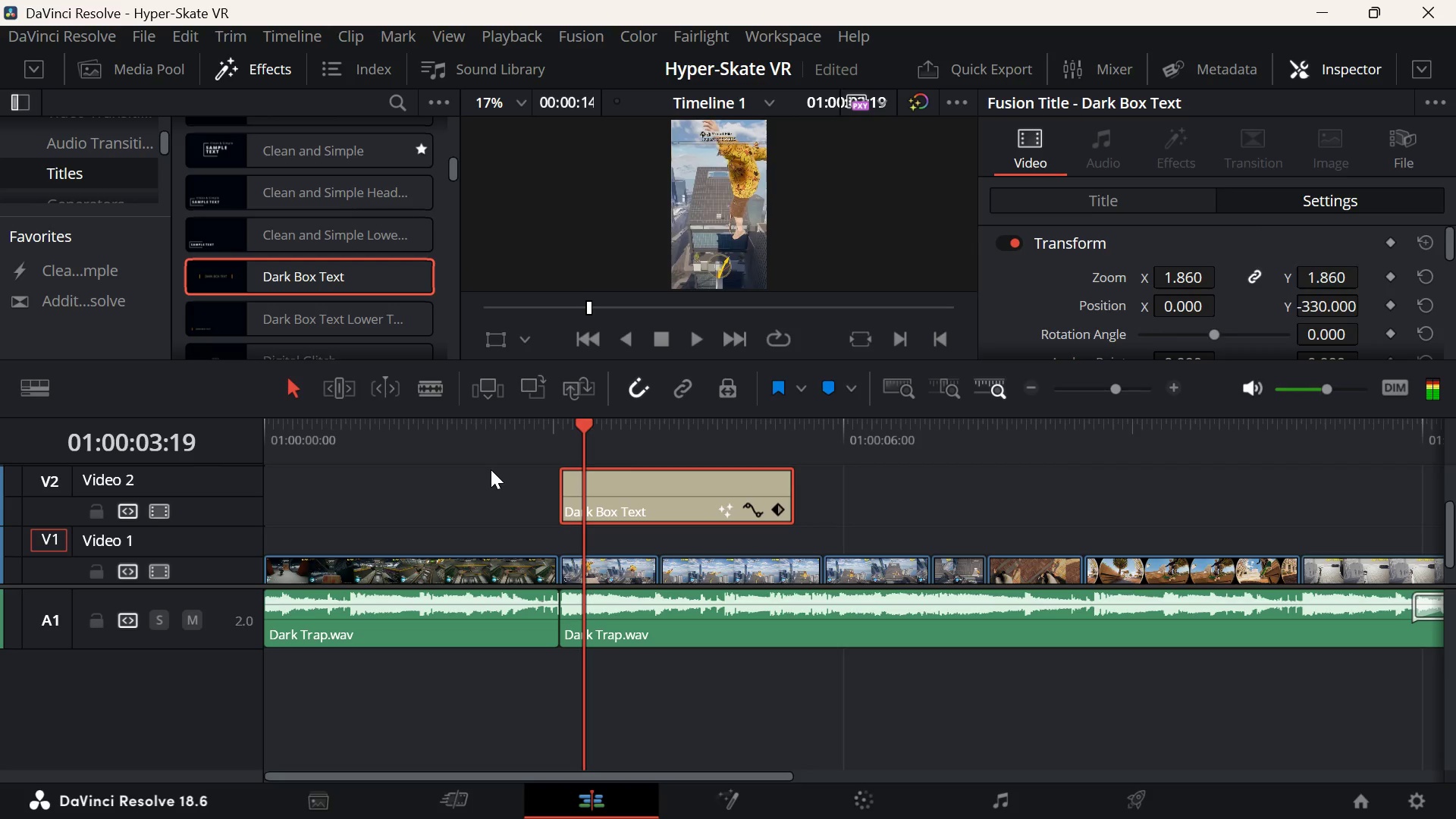 
key(ArrowRight)
 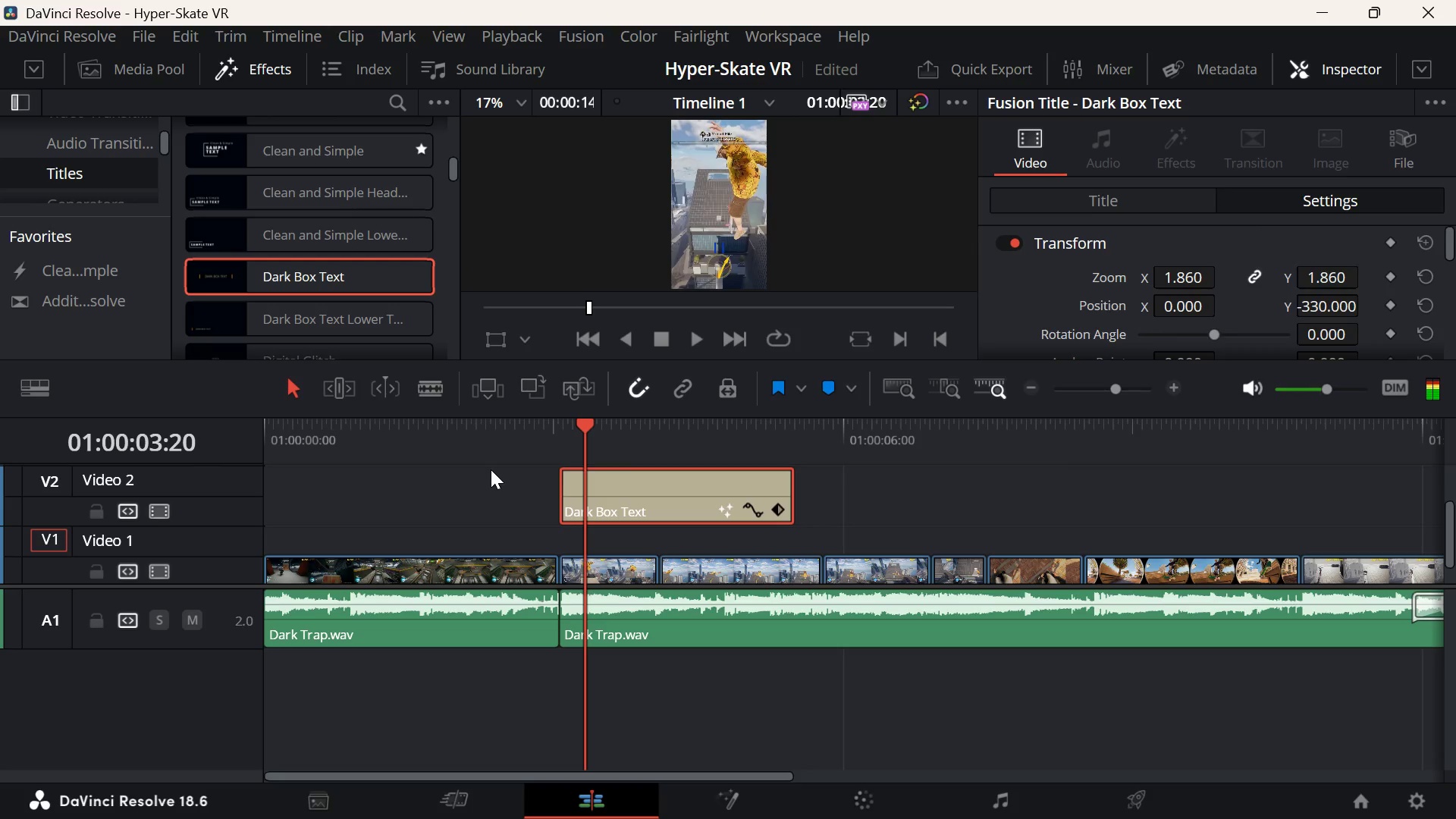 
key(ArrowRight)
 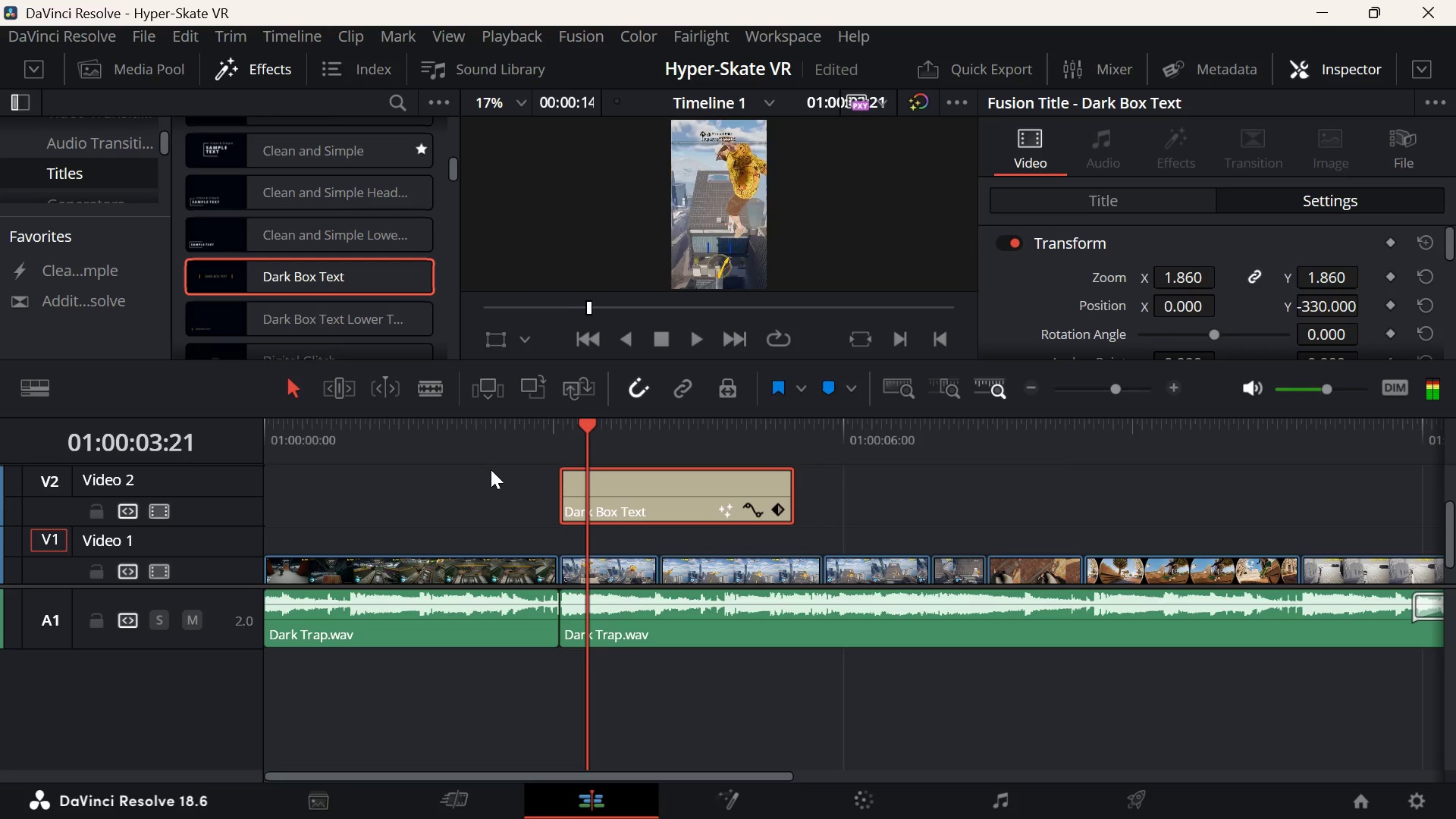 
key(ArrowRight)
 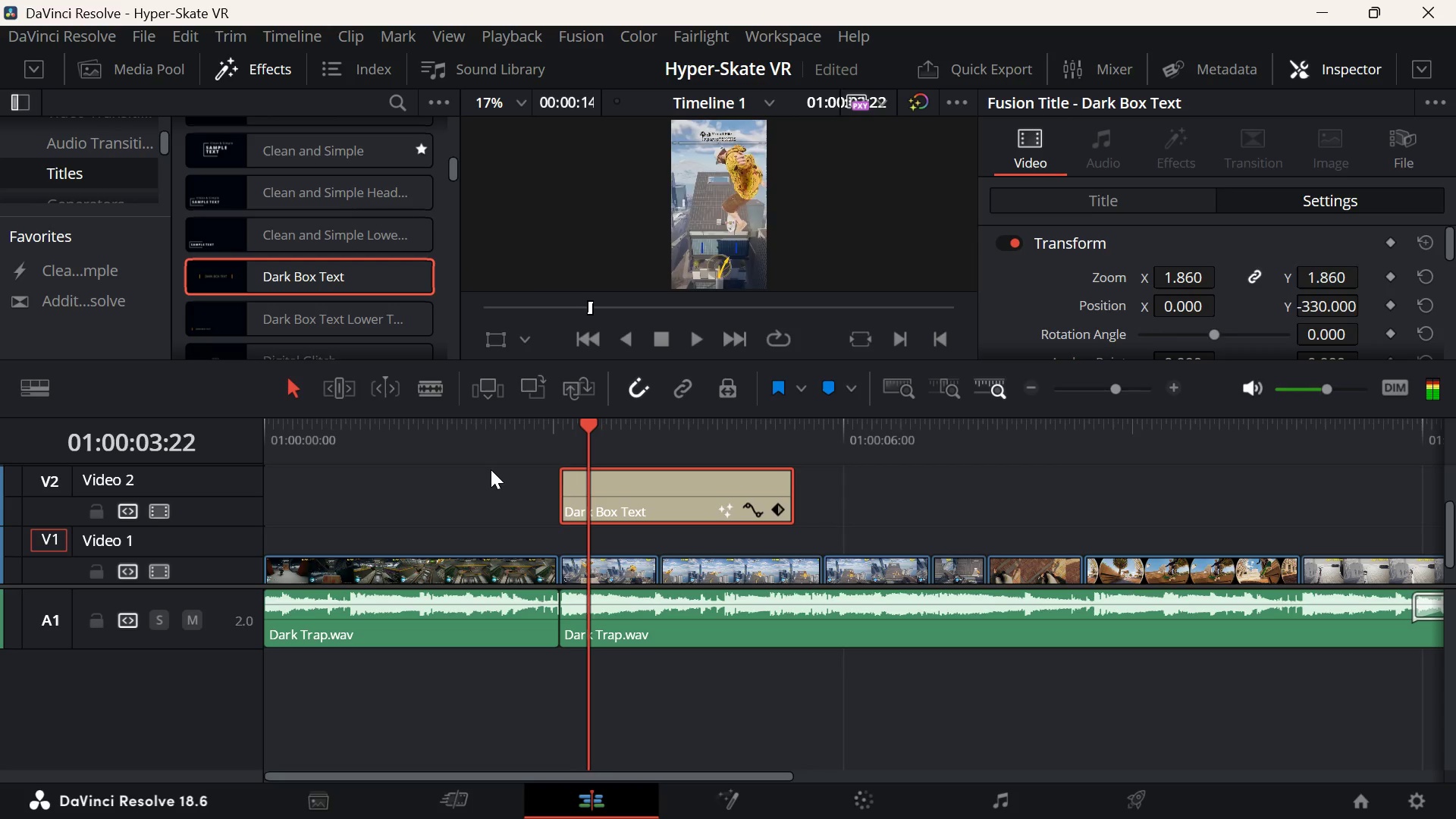 
key(ArrowRight)
 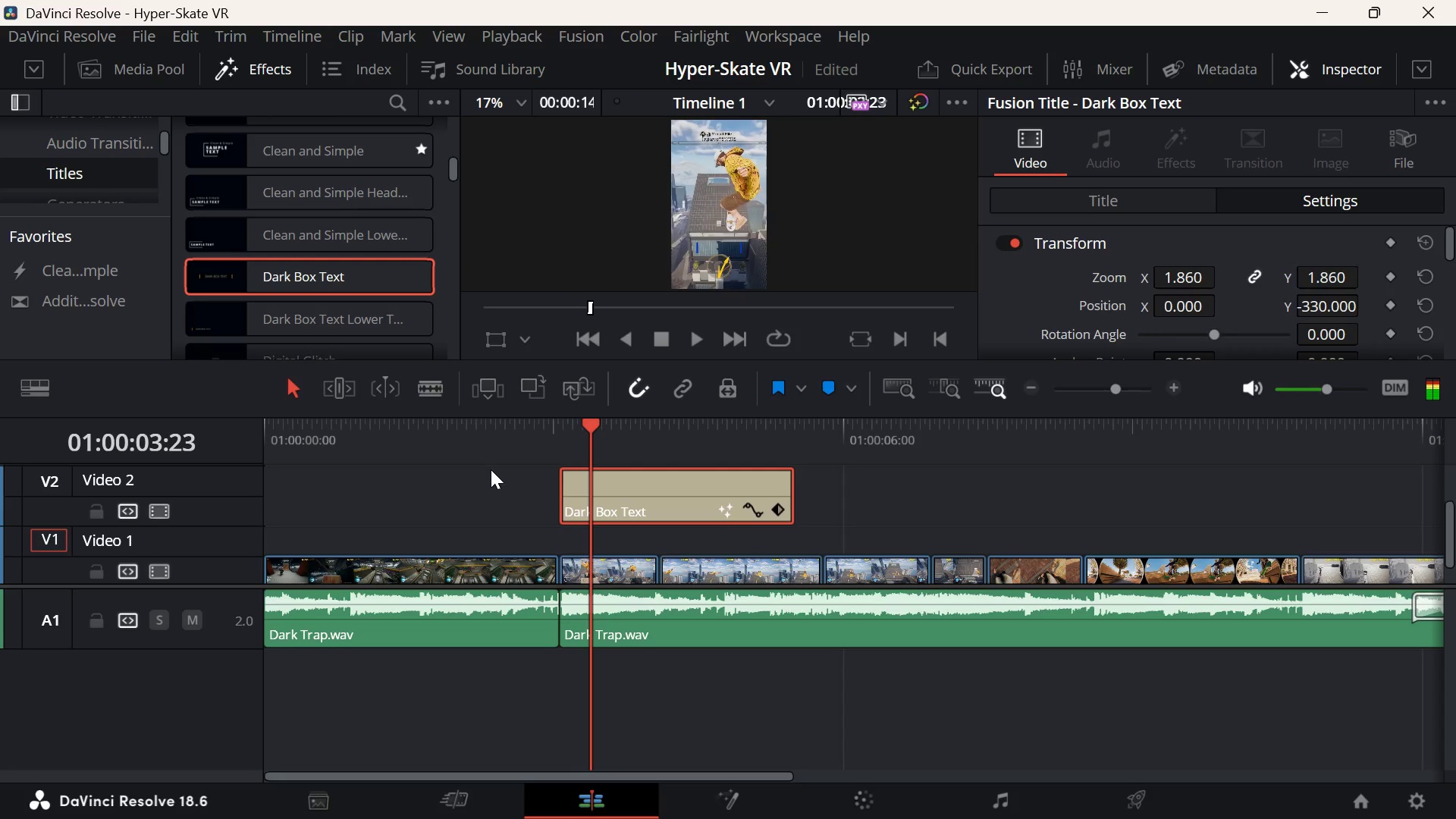 
key(ArrowRight)
 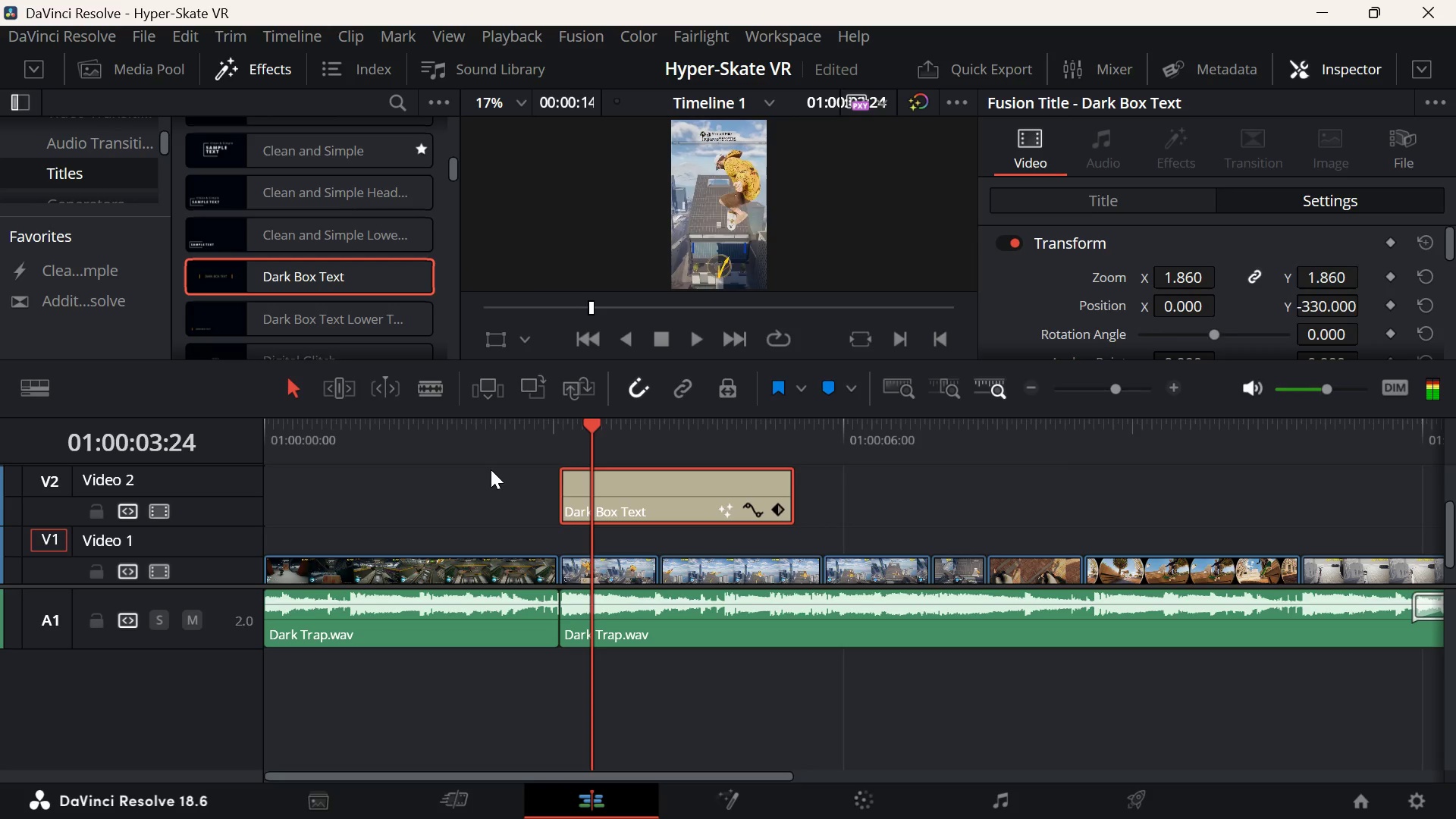 
key(ArrowRight)
 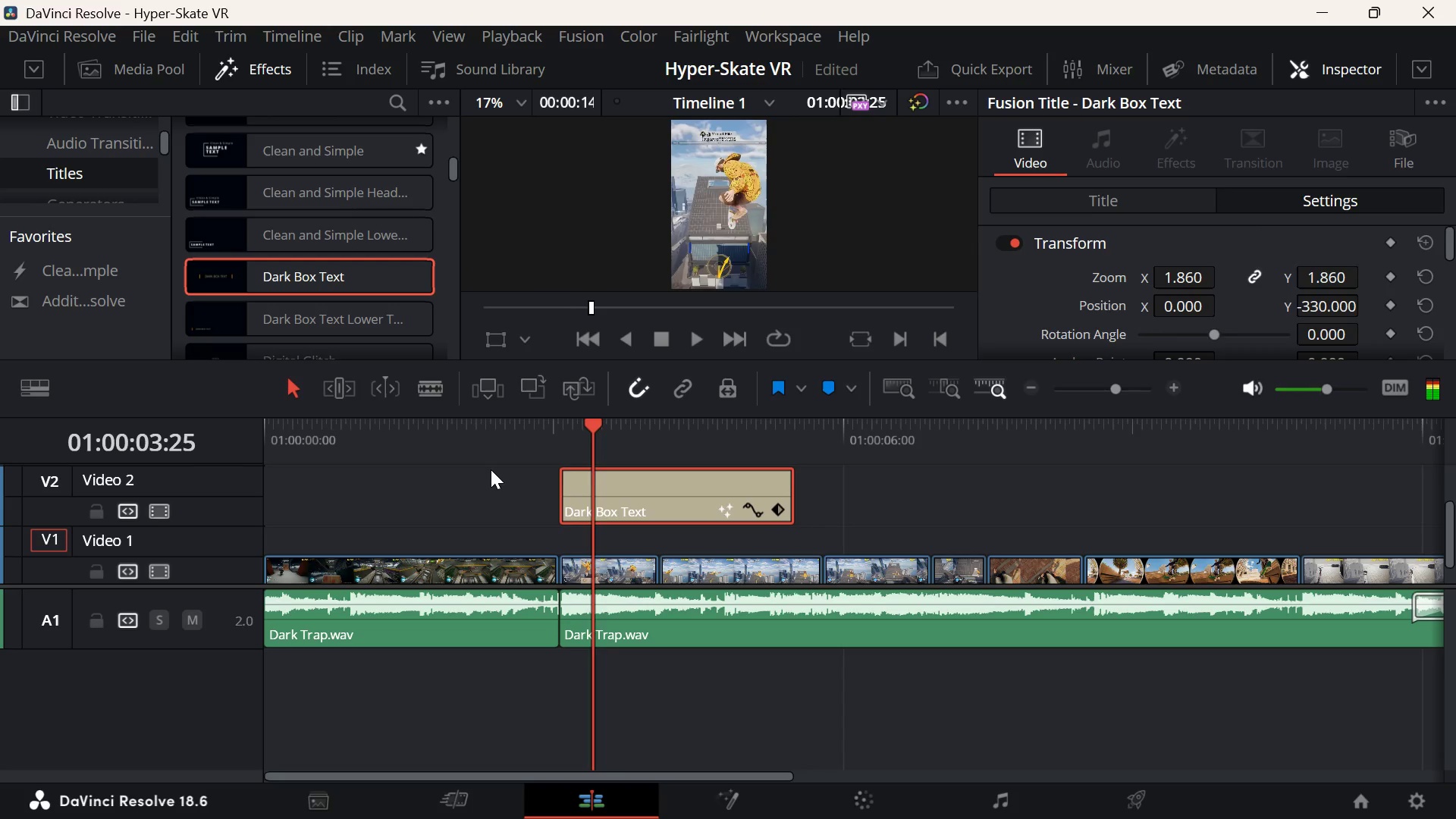 
key(ArrowRight)
 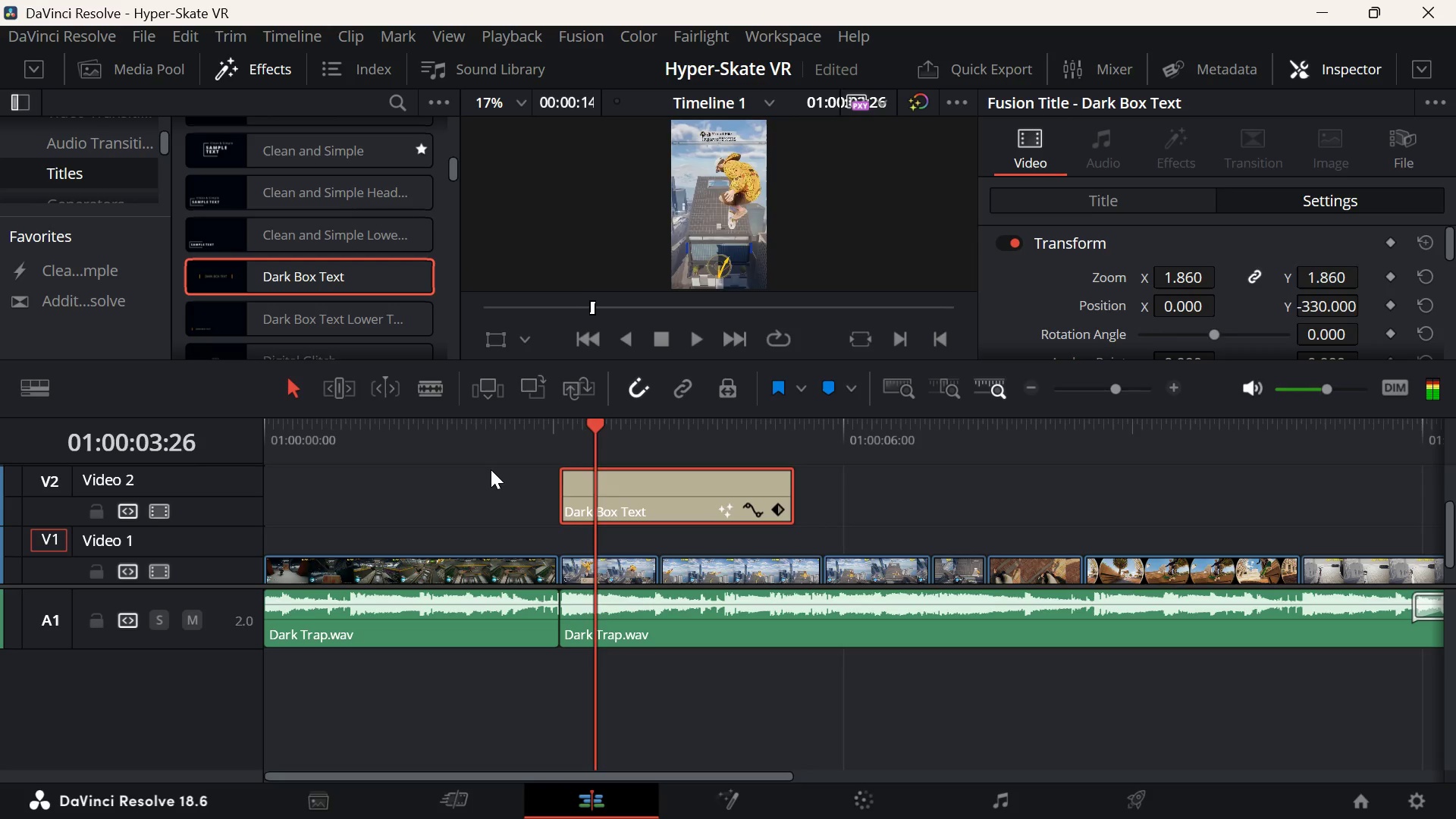 
key(ArrowRight)
 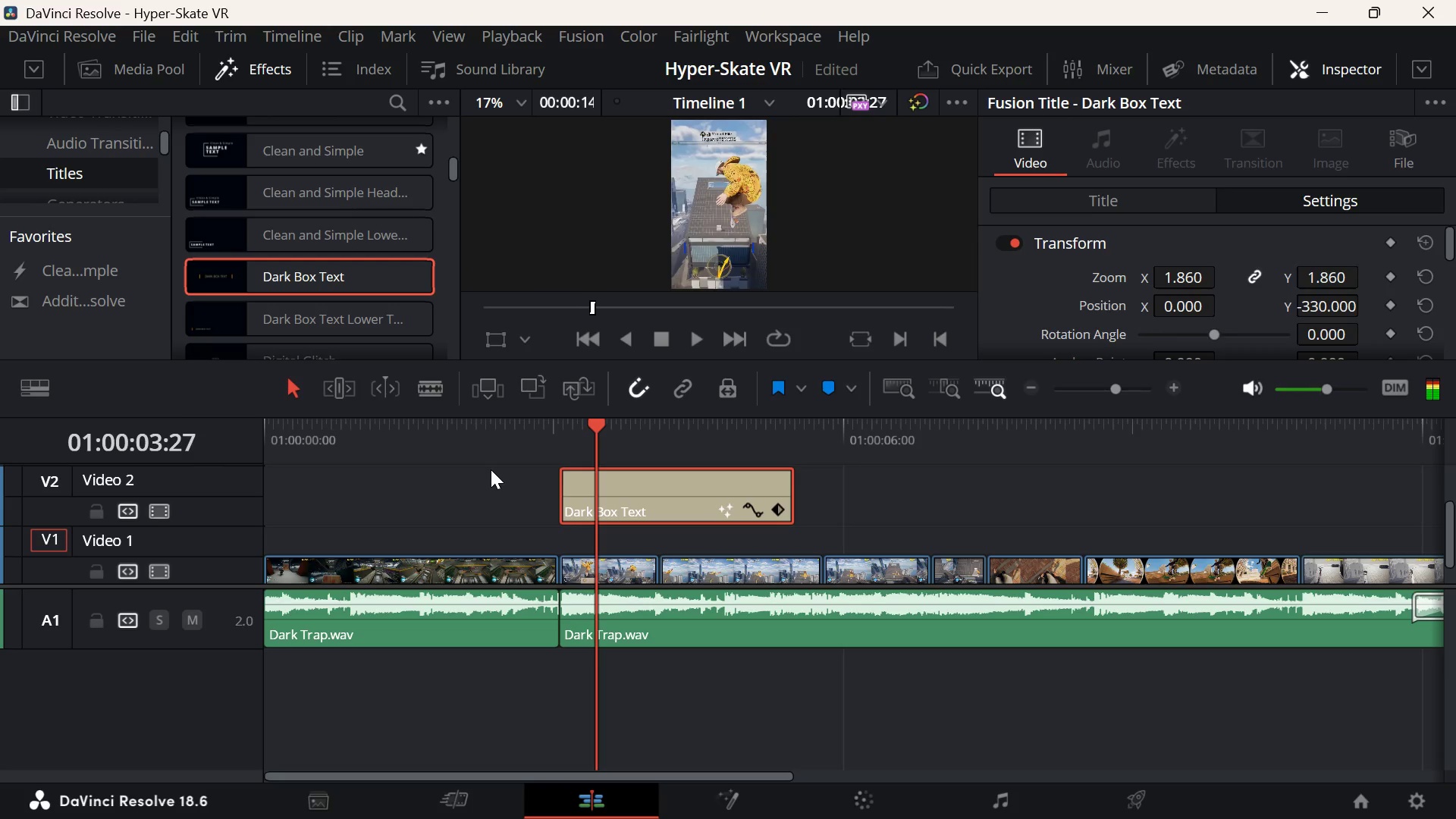 
key(ArrowRight)
 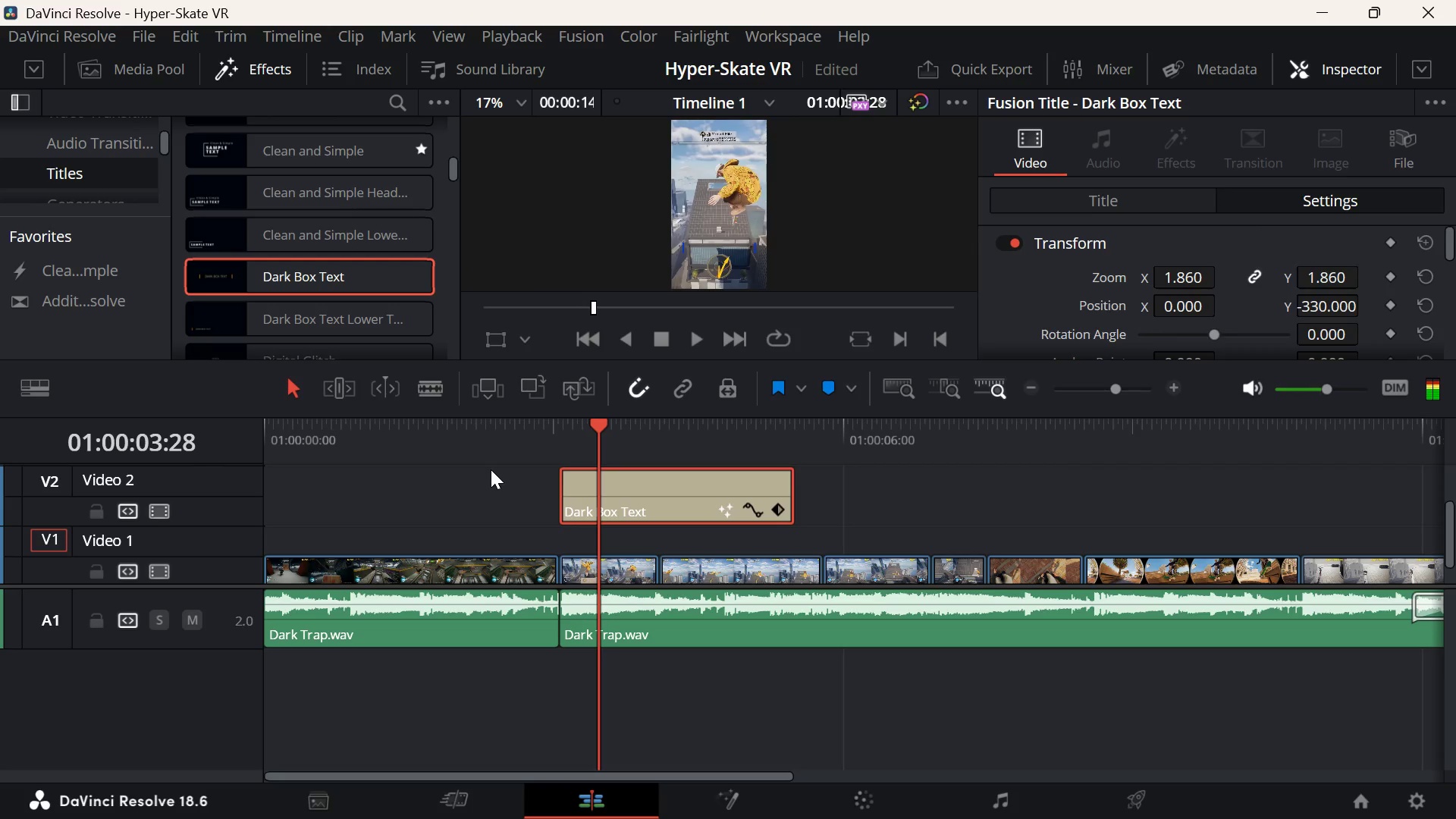 
key(ArrowRight)
 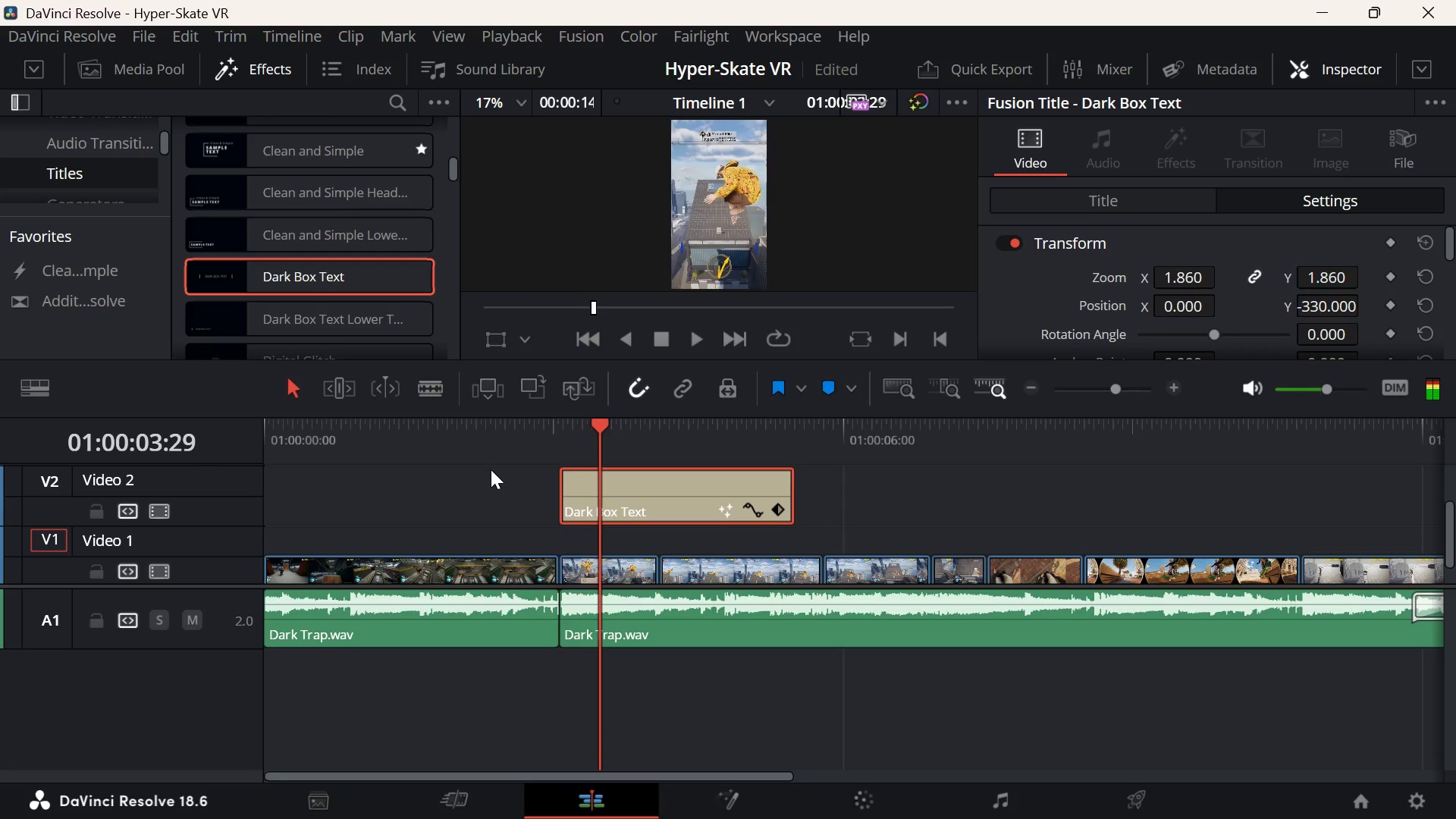 
key(ArrowRight)
 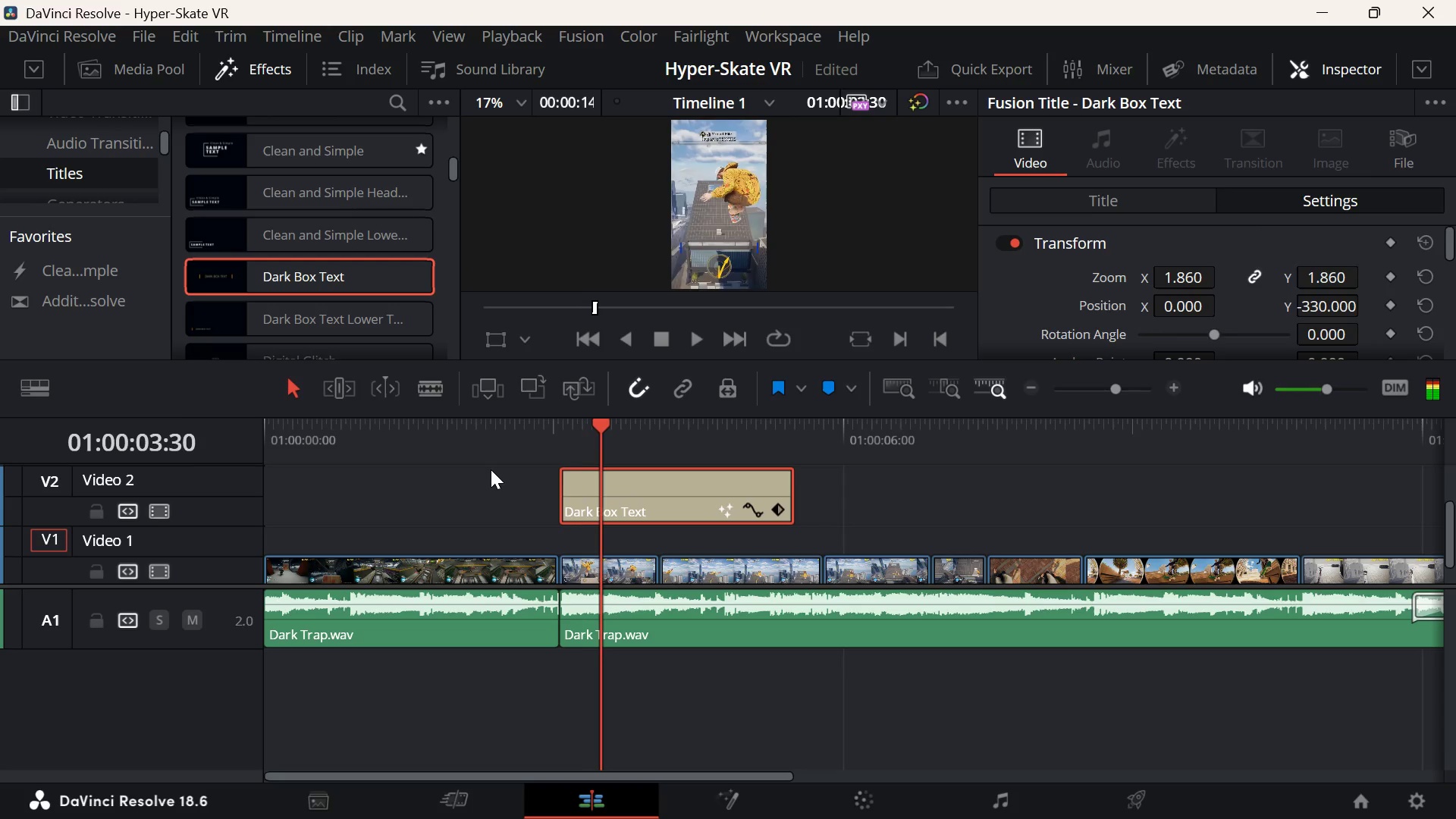 
key(ArrowRight)
 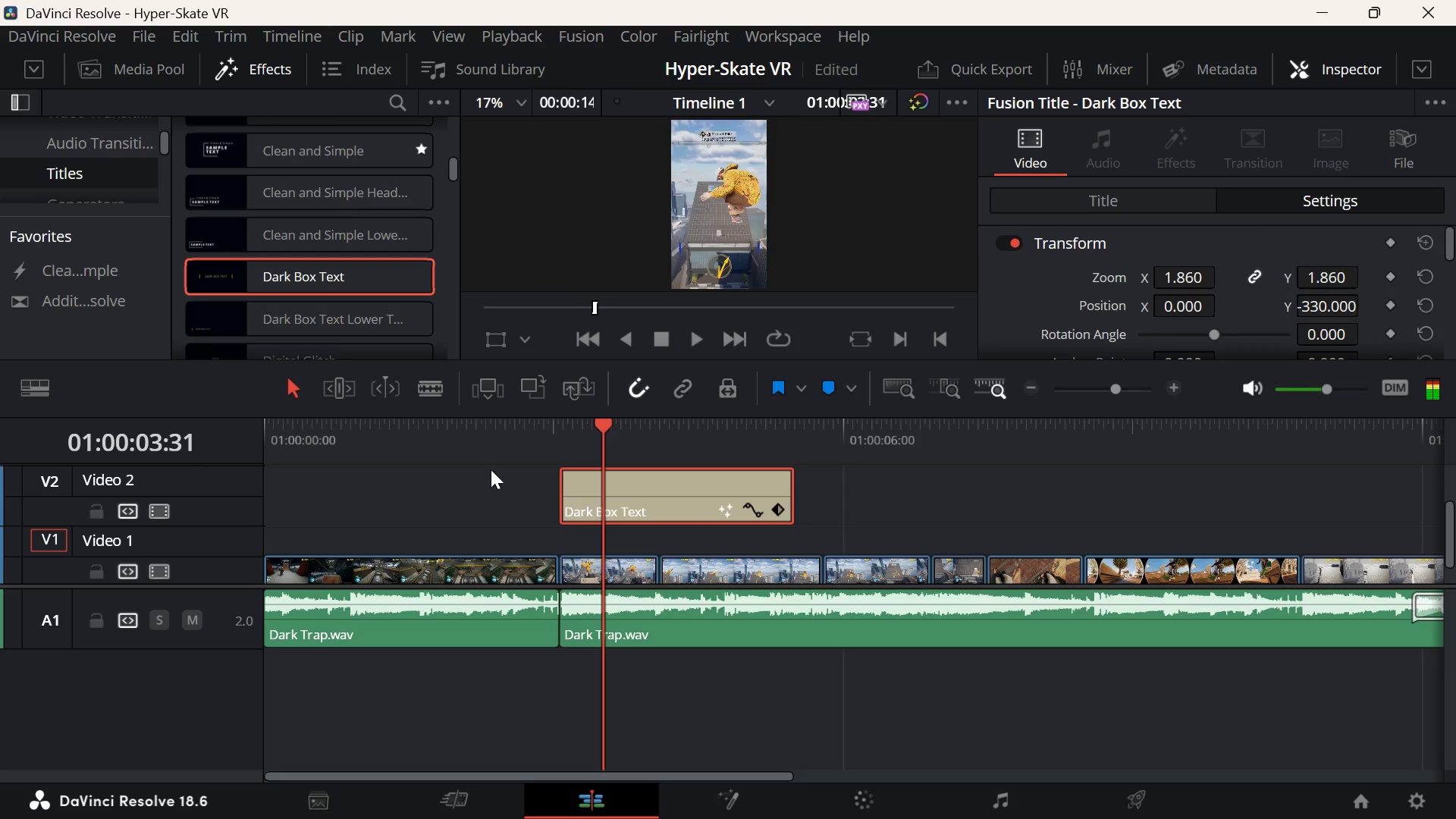 
key(ArrowRight)
 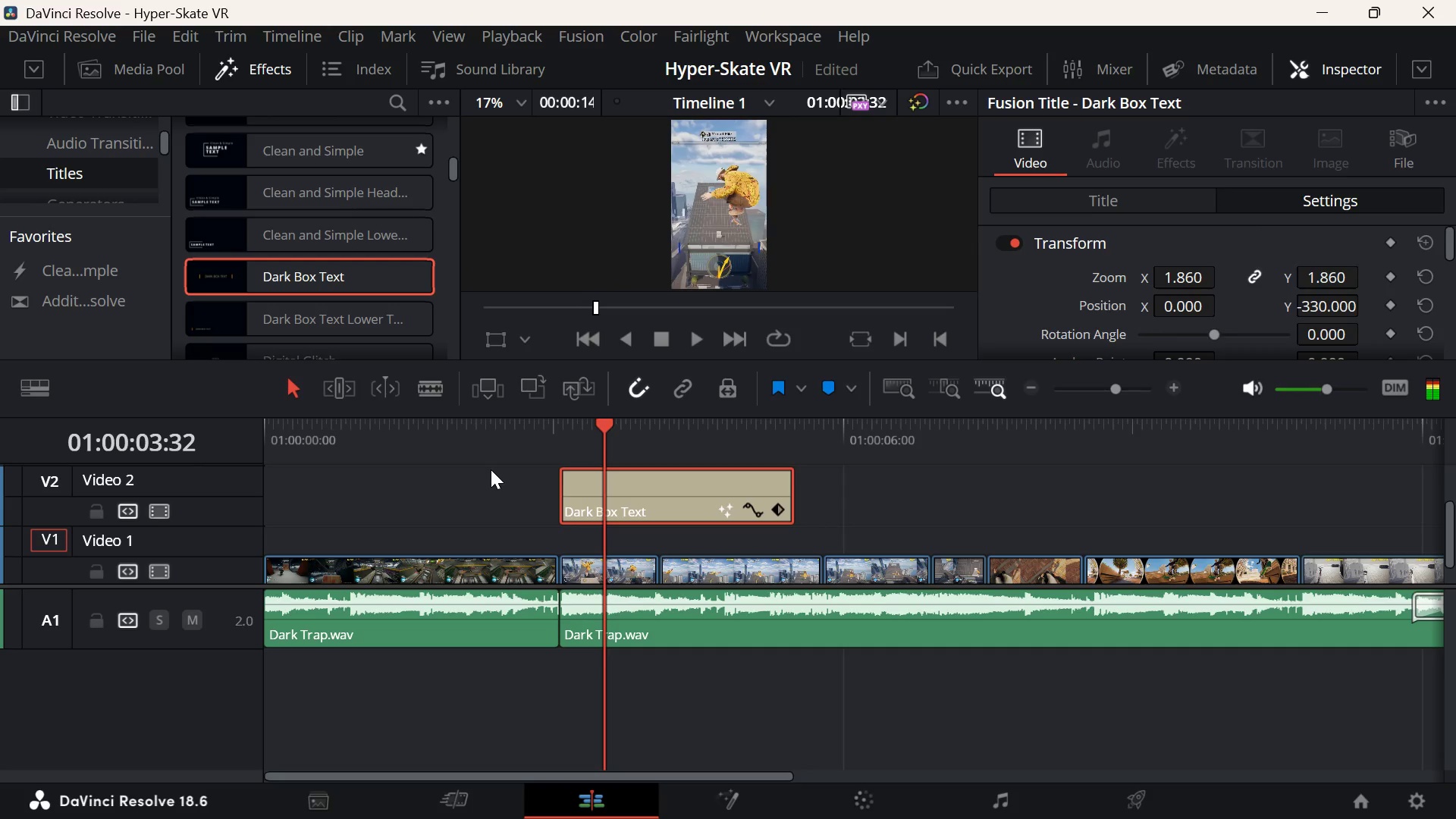 
key(ArrowRight)
 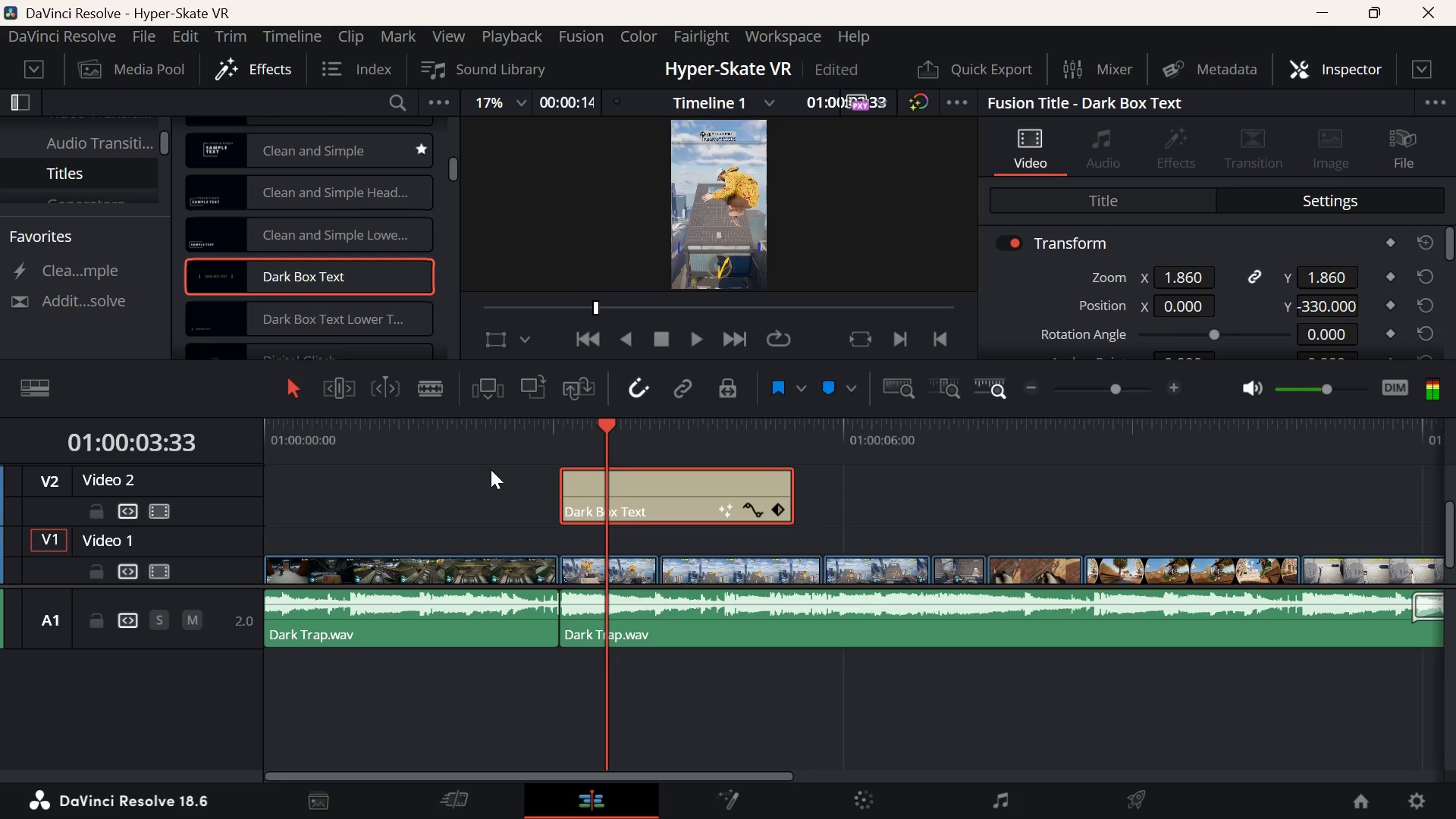 
key(ArrowRight)
 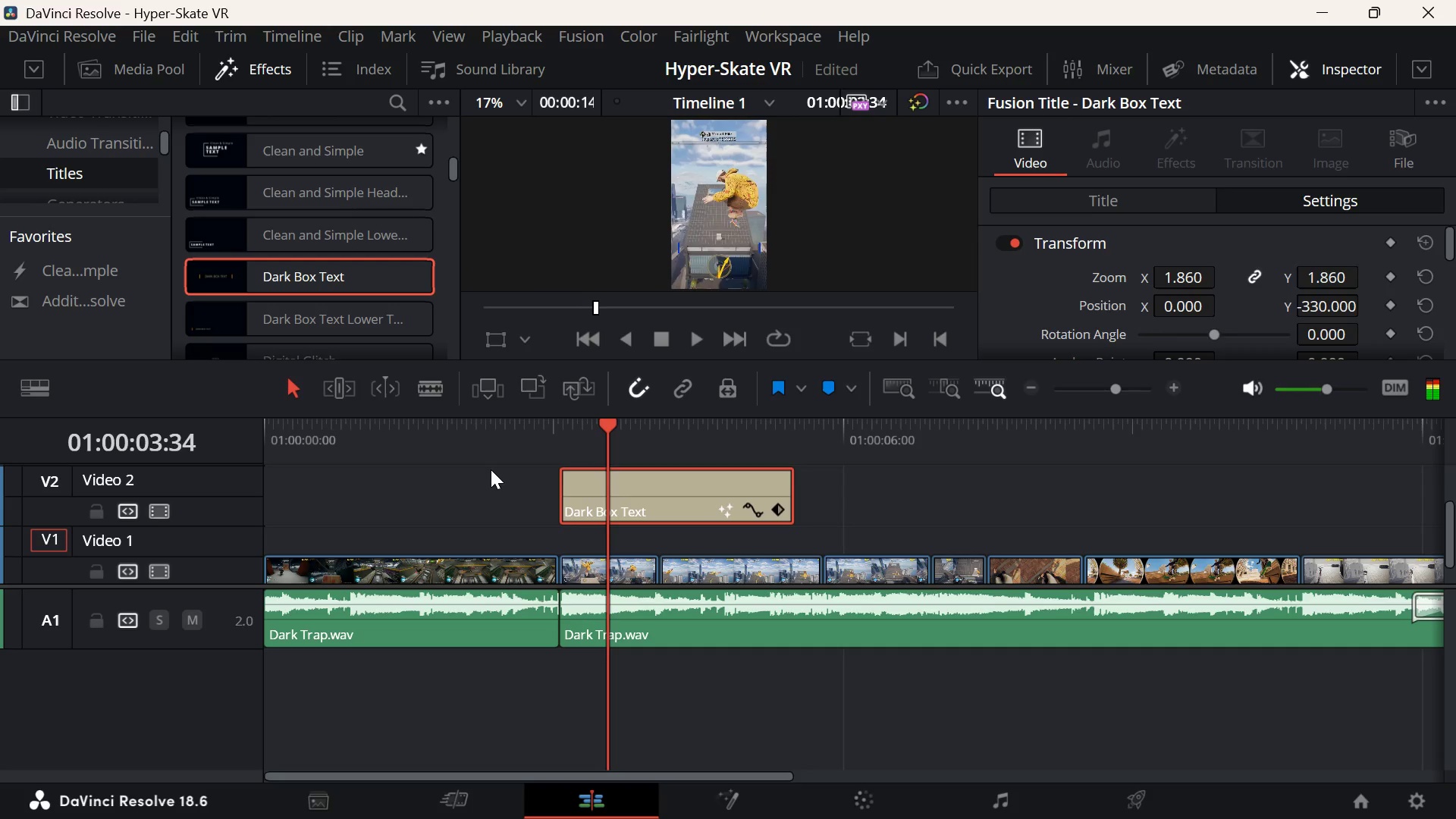 
key(ArrowRight)
 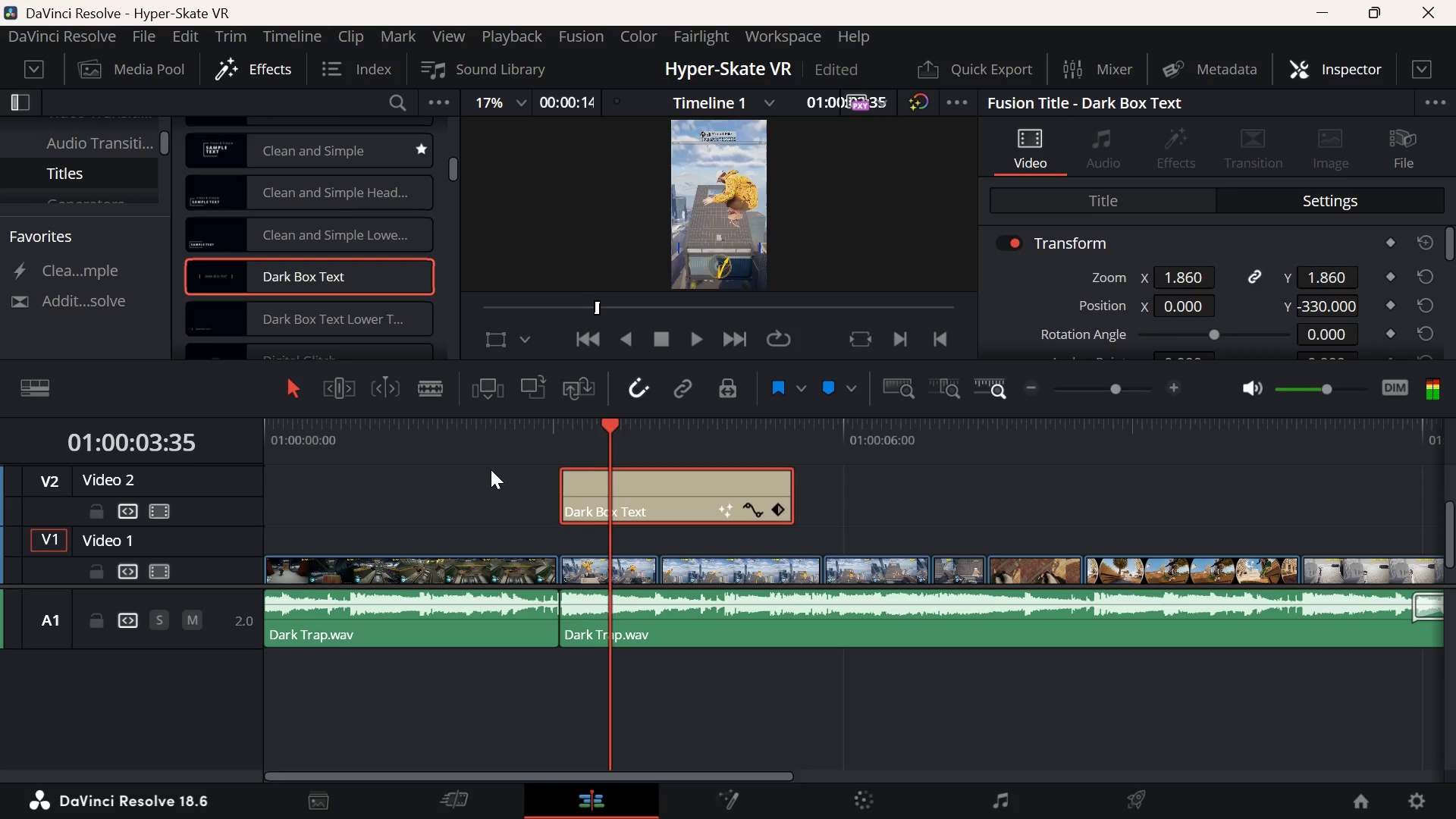 
key(ArrowRight)
 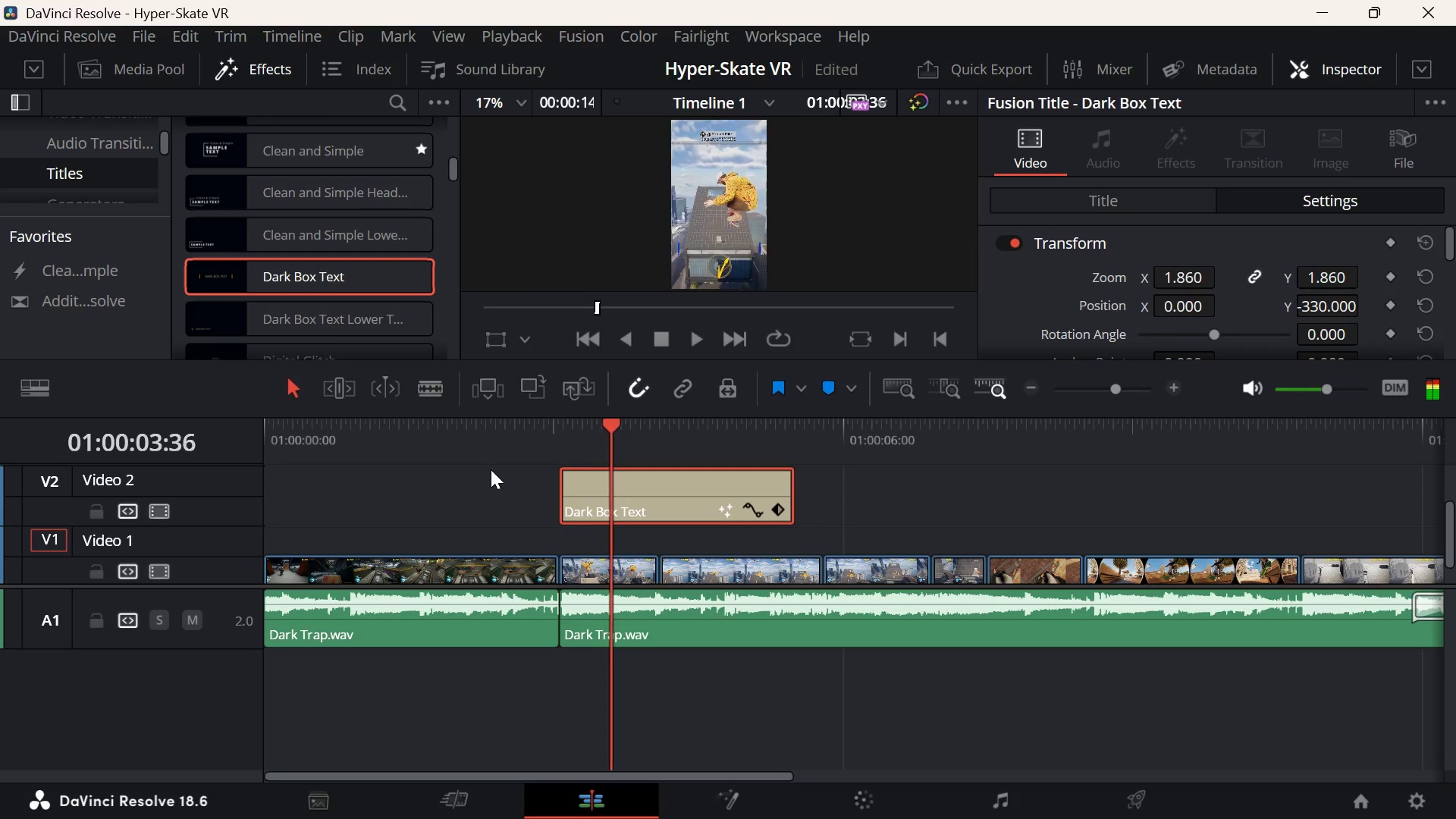 
key(ArrowRight)
 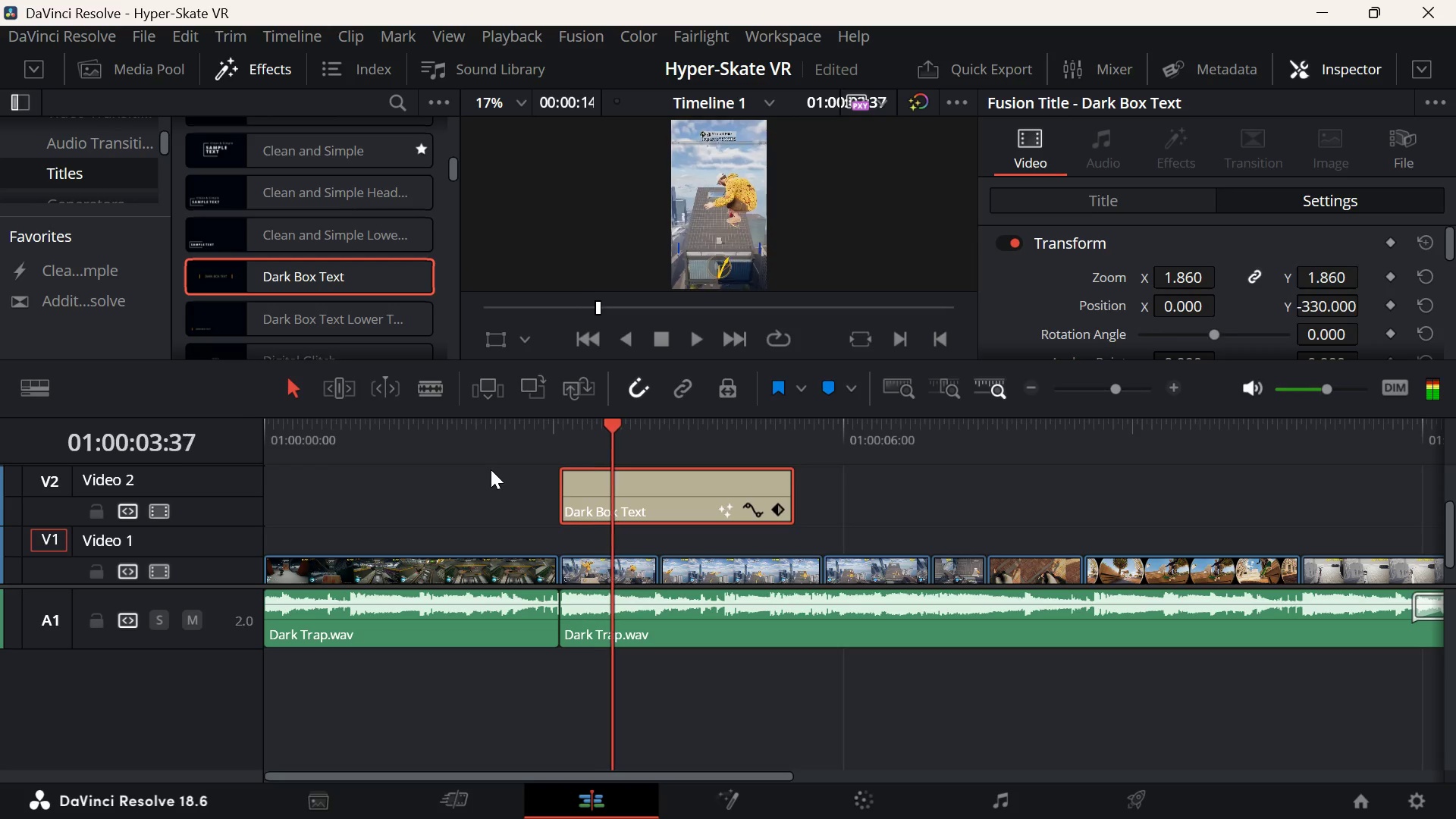 
key(ArrowRight)
 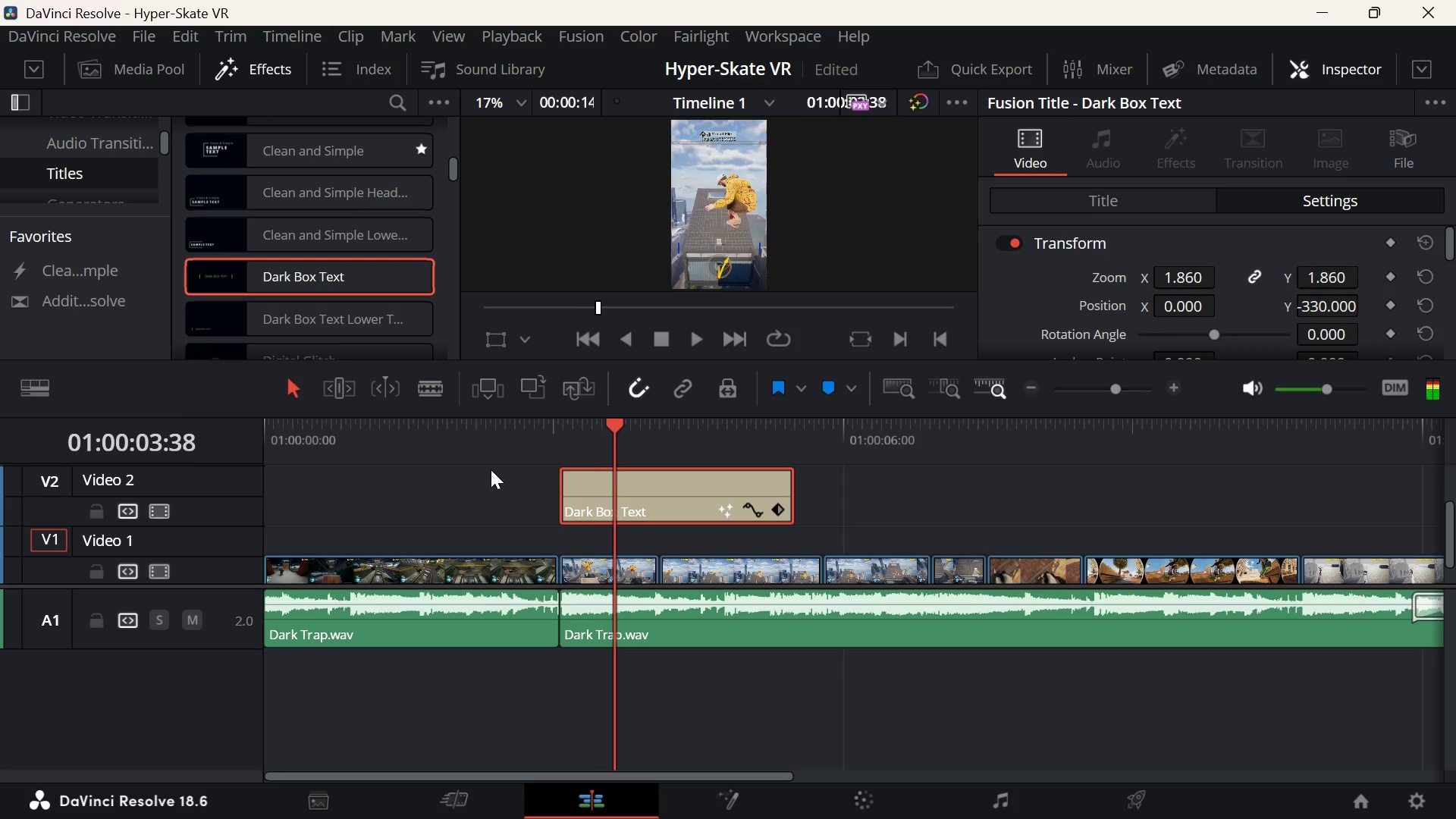 
key(ArrowRight)
 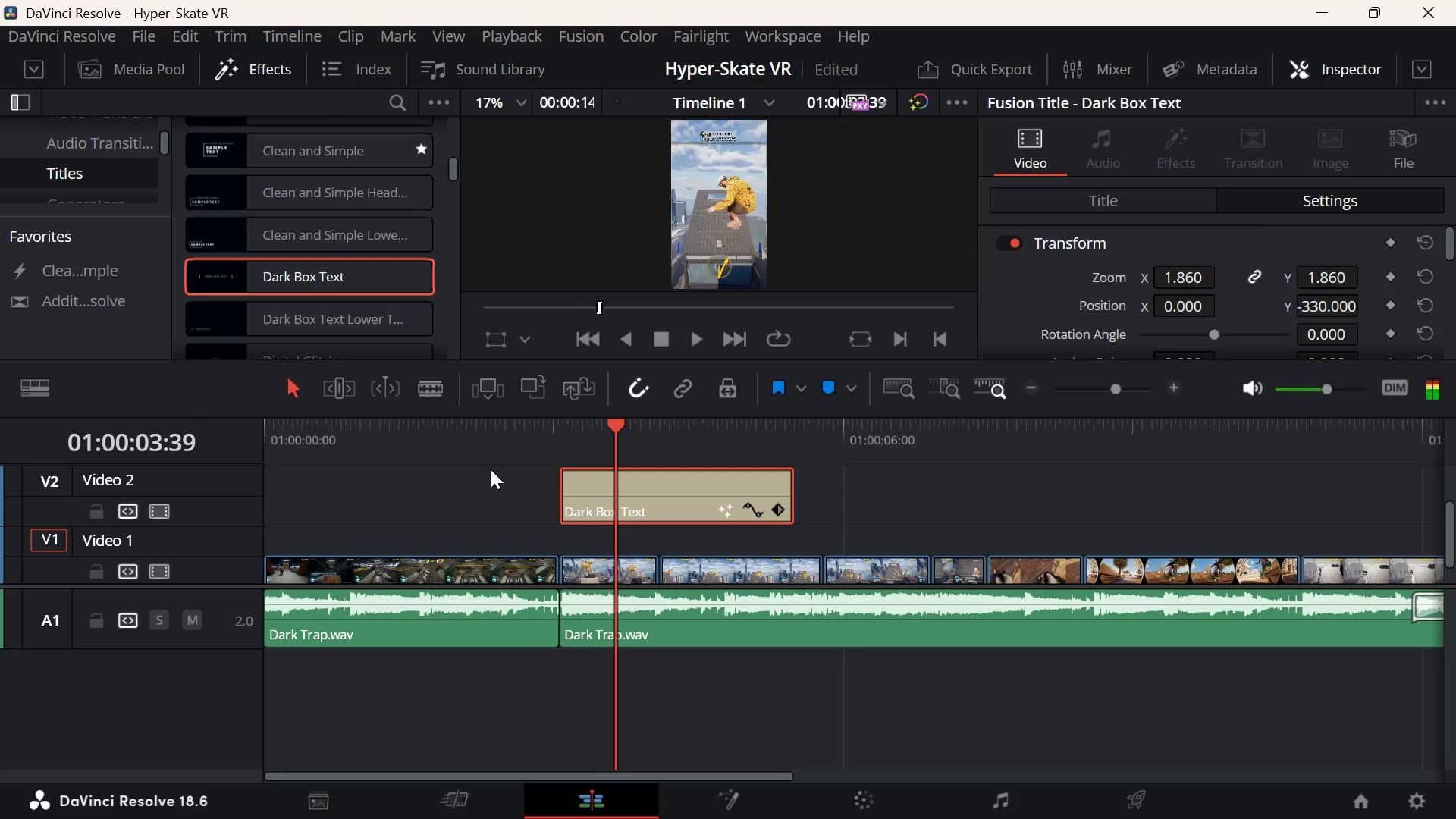 
key(ArrowRight)
 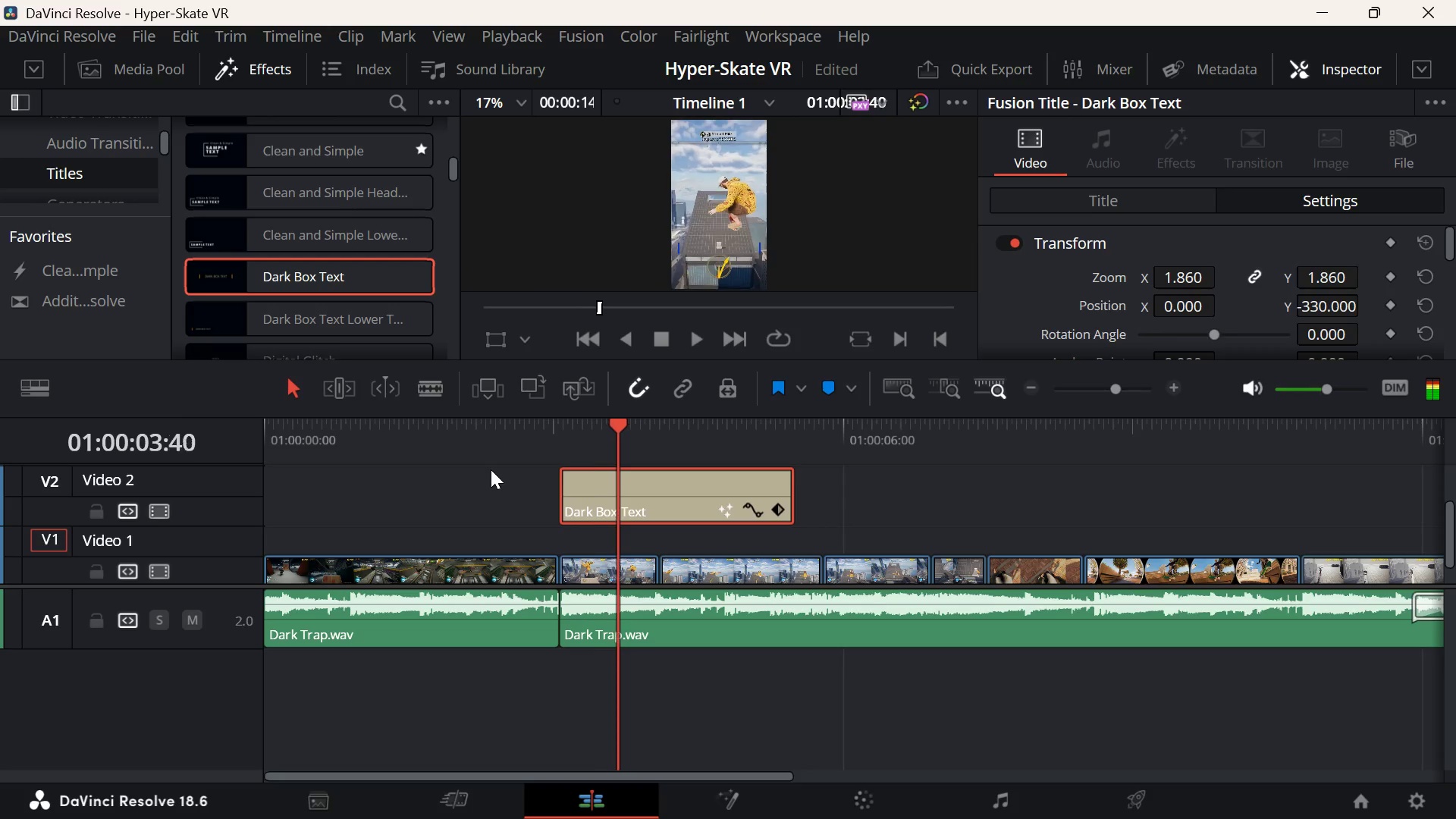 
key(ArrowRight)
 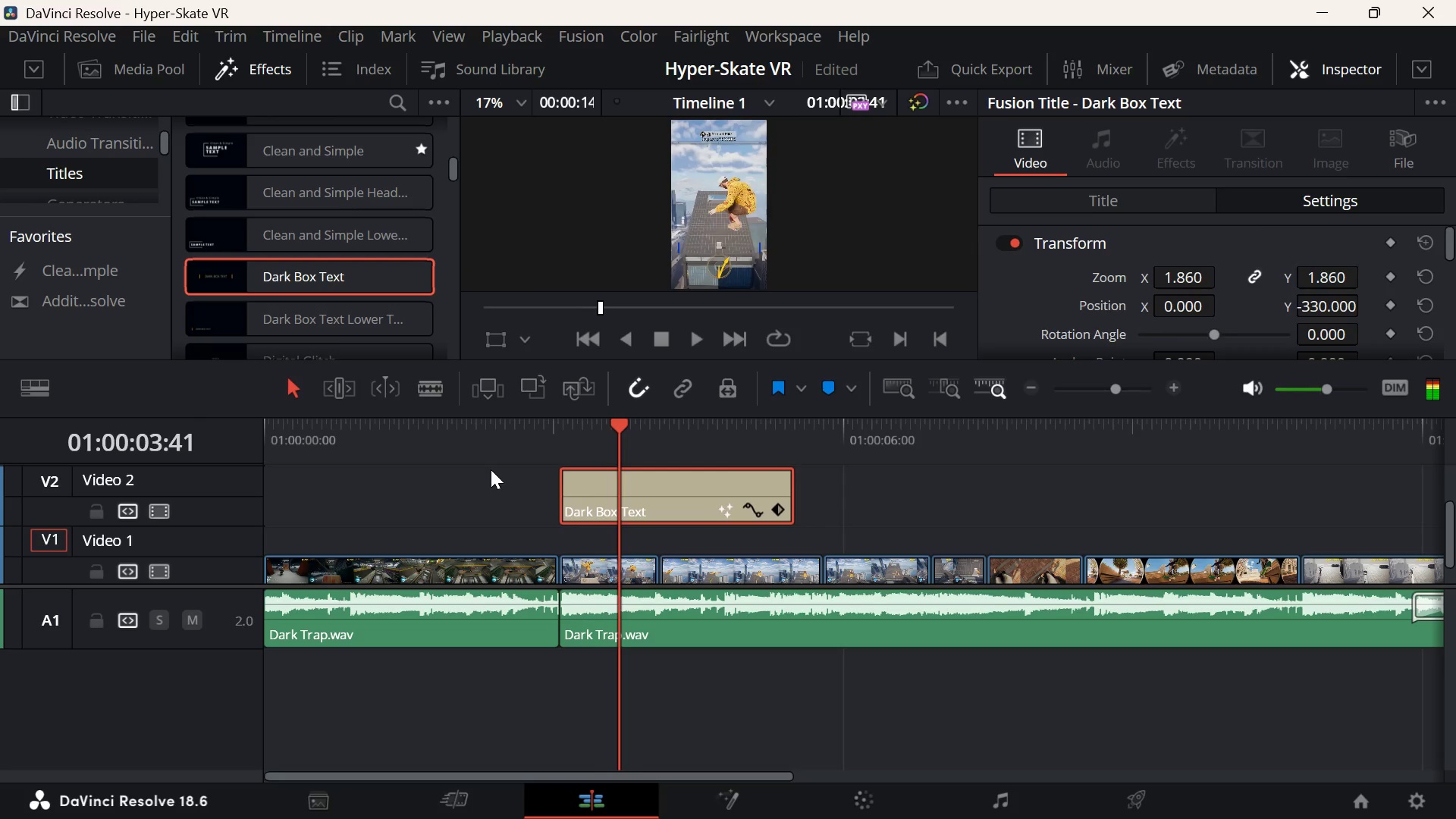 
key(ArrowRight)
 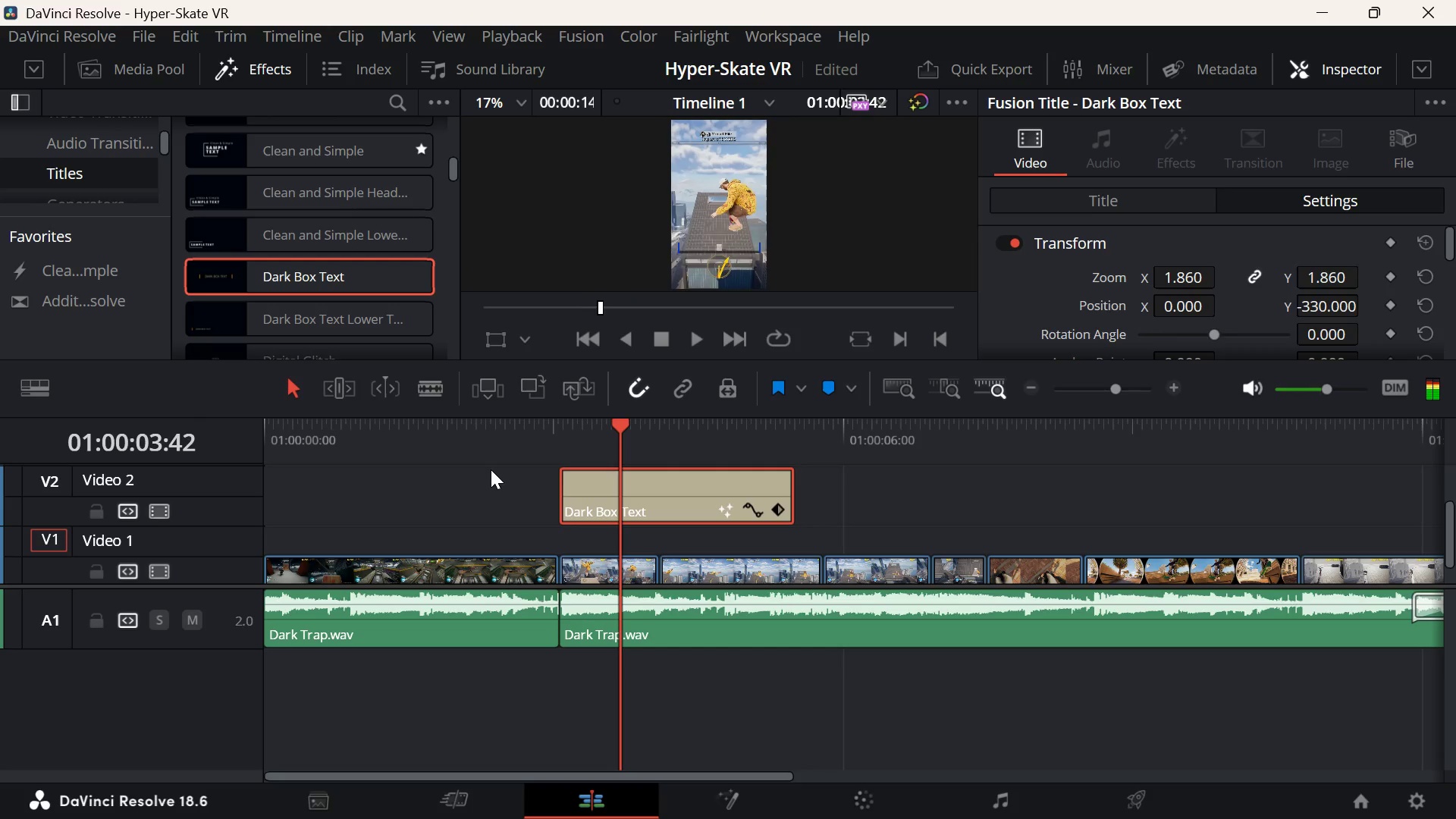 
key(ArrowRight)
 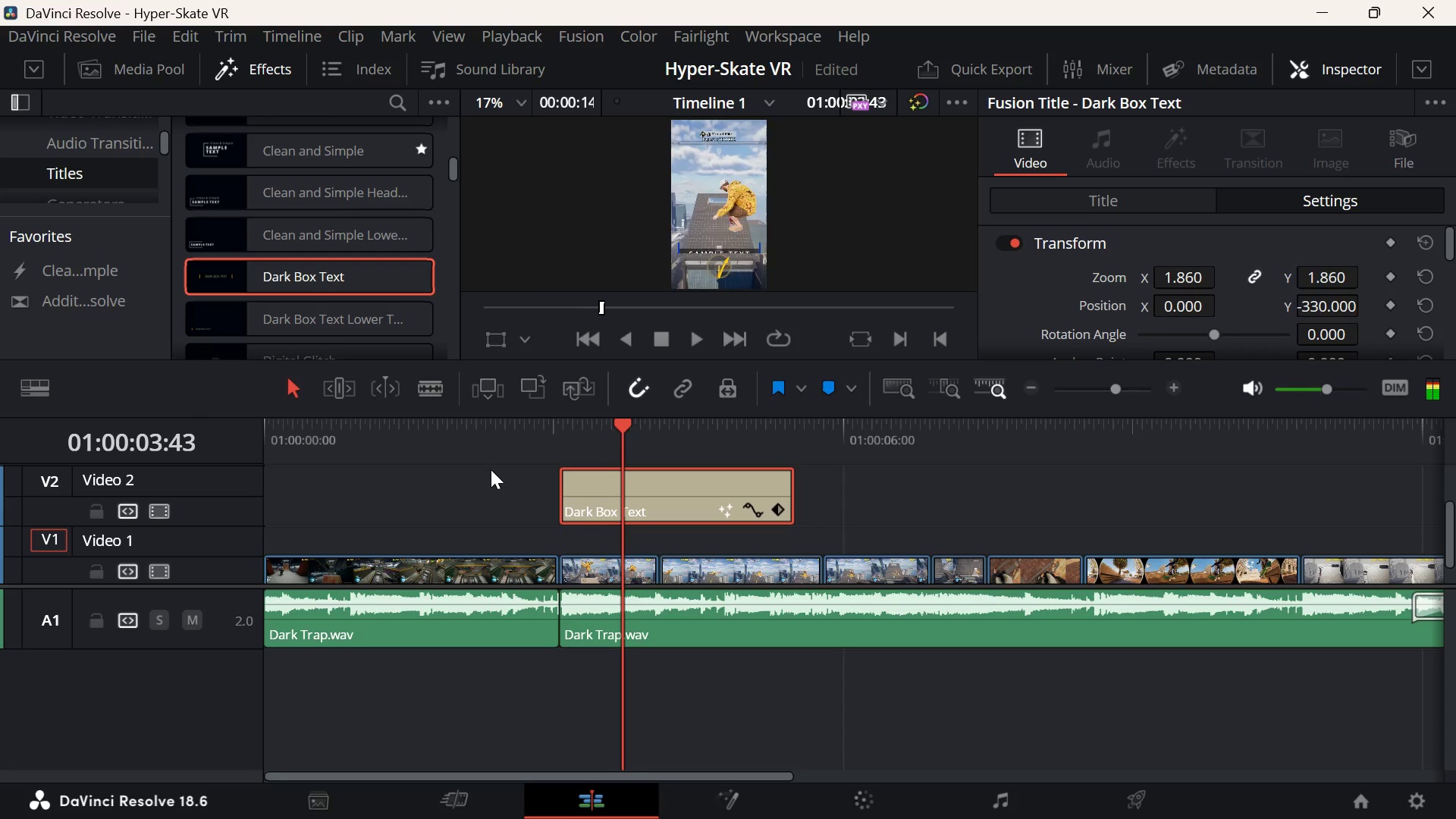 
key(ArrowRight)
 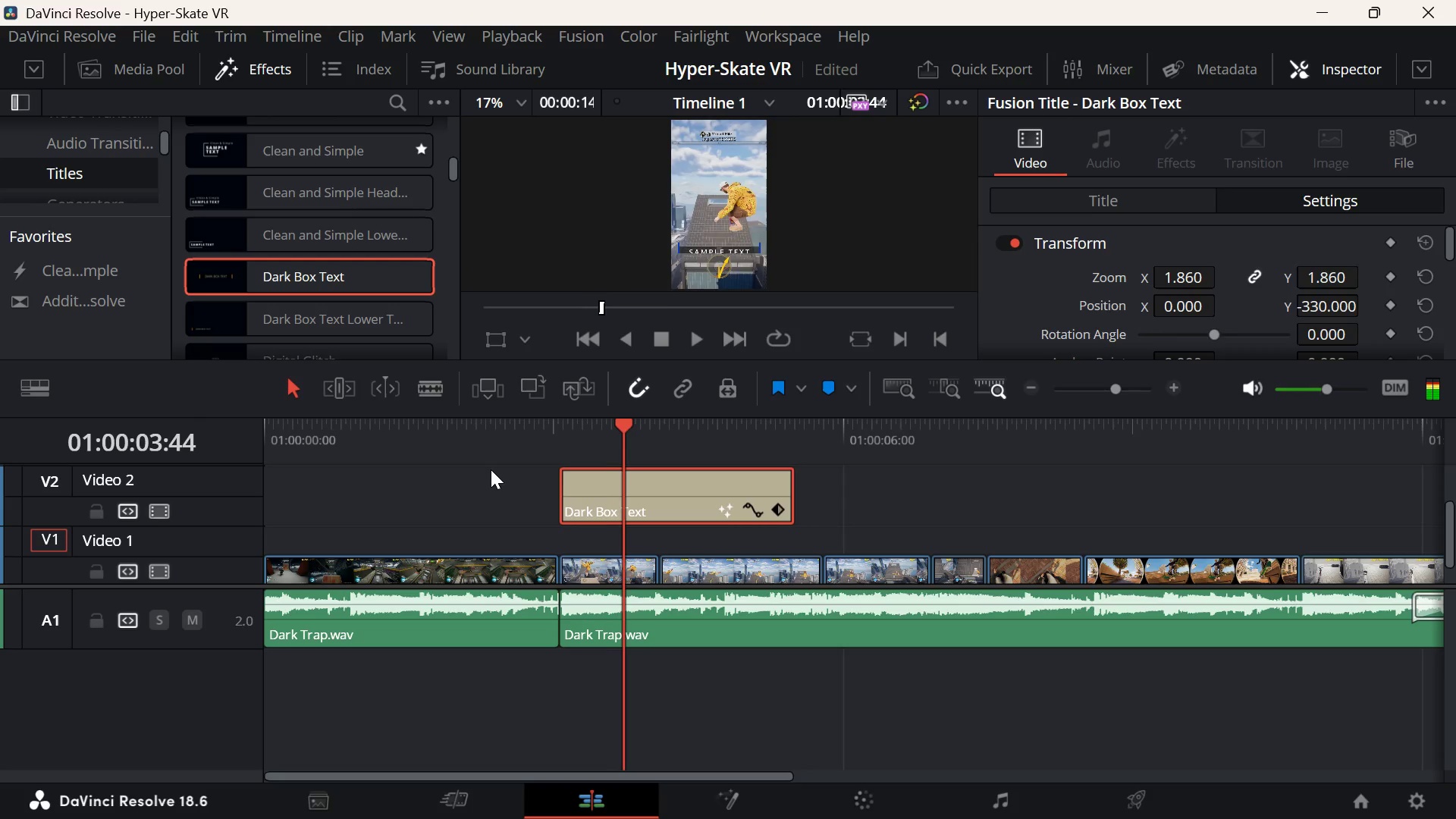 
key(ArrowRight)
 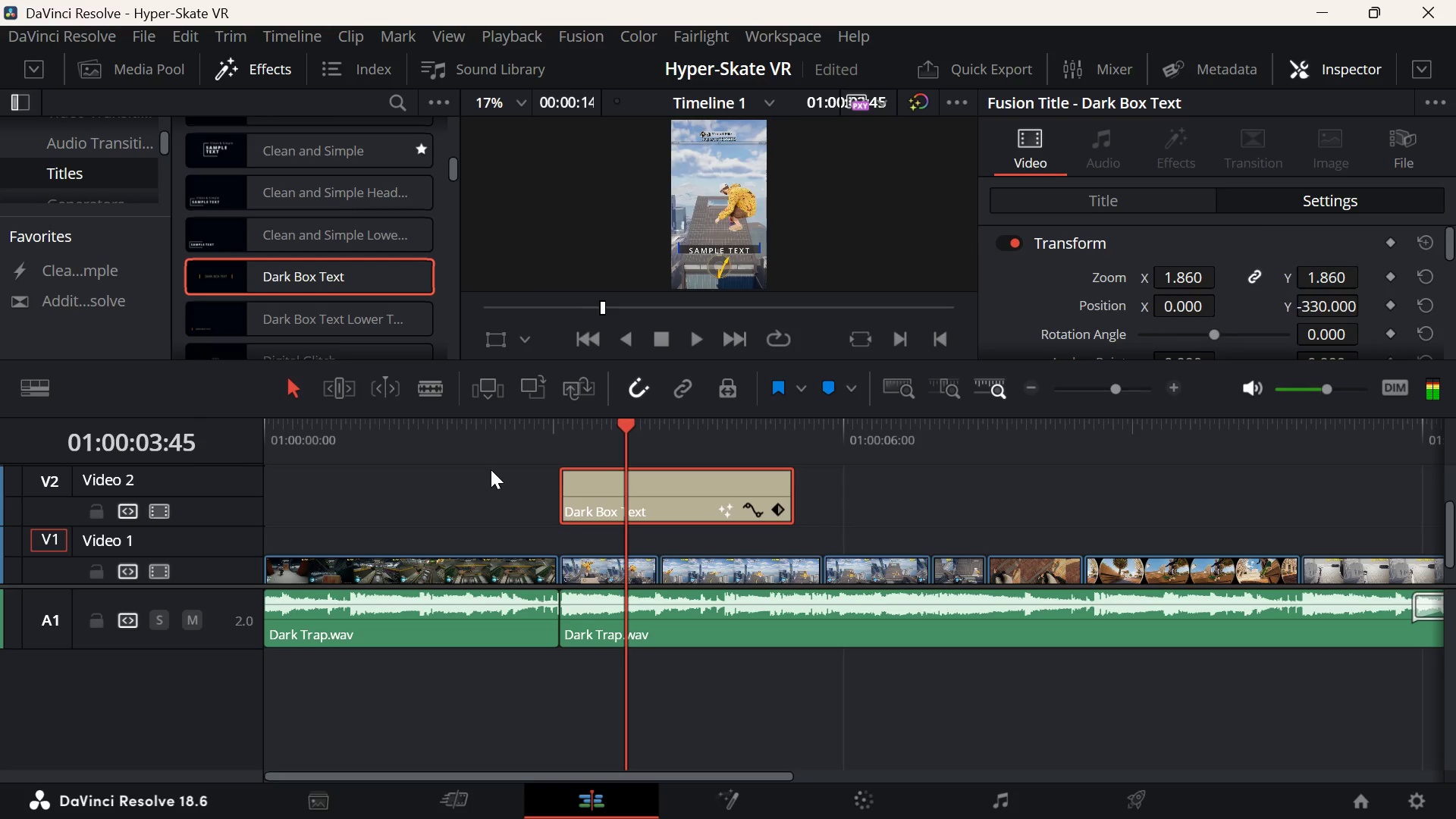 
key(ArrowLeft)
 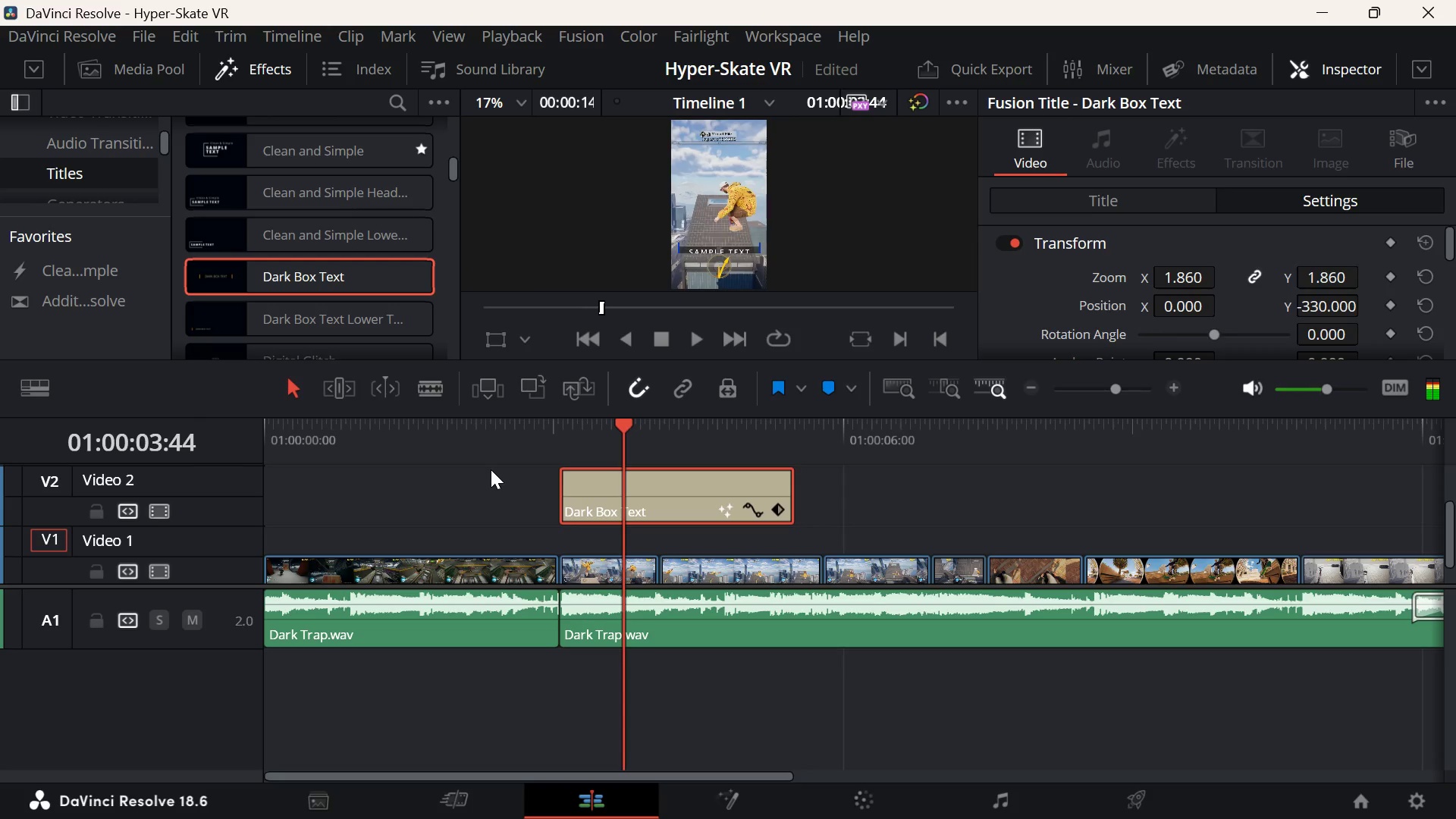 
key(ArrowLeft)
 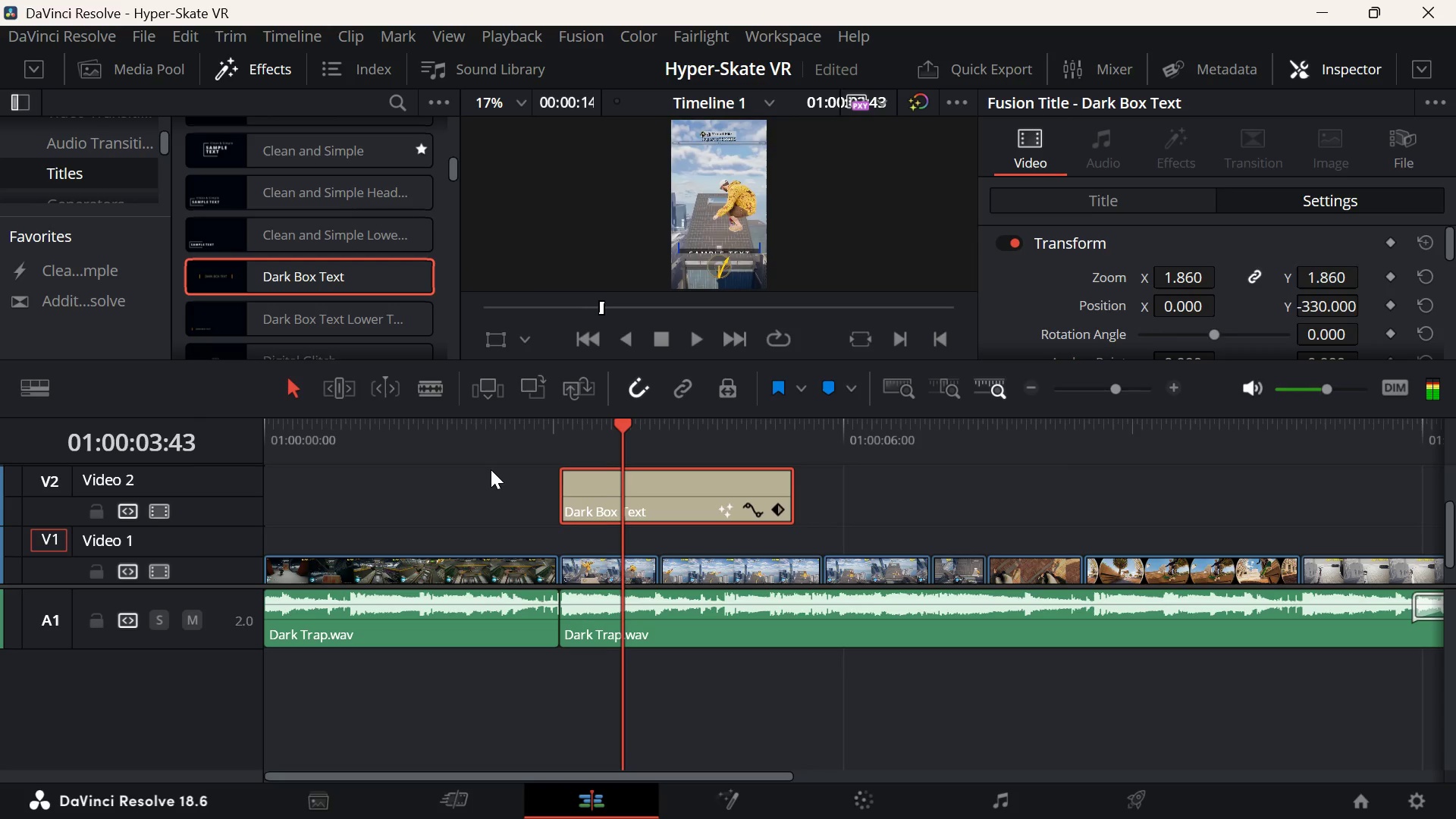 
key(ArrowLeft)
 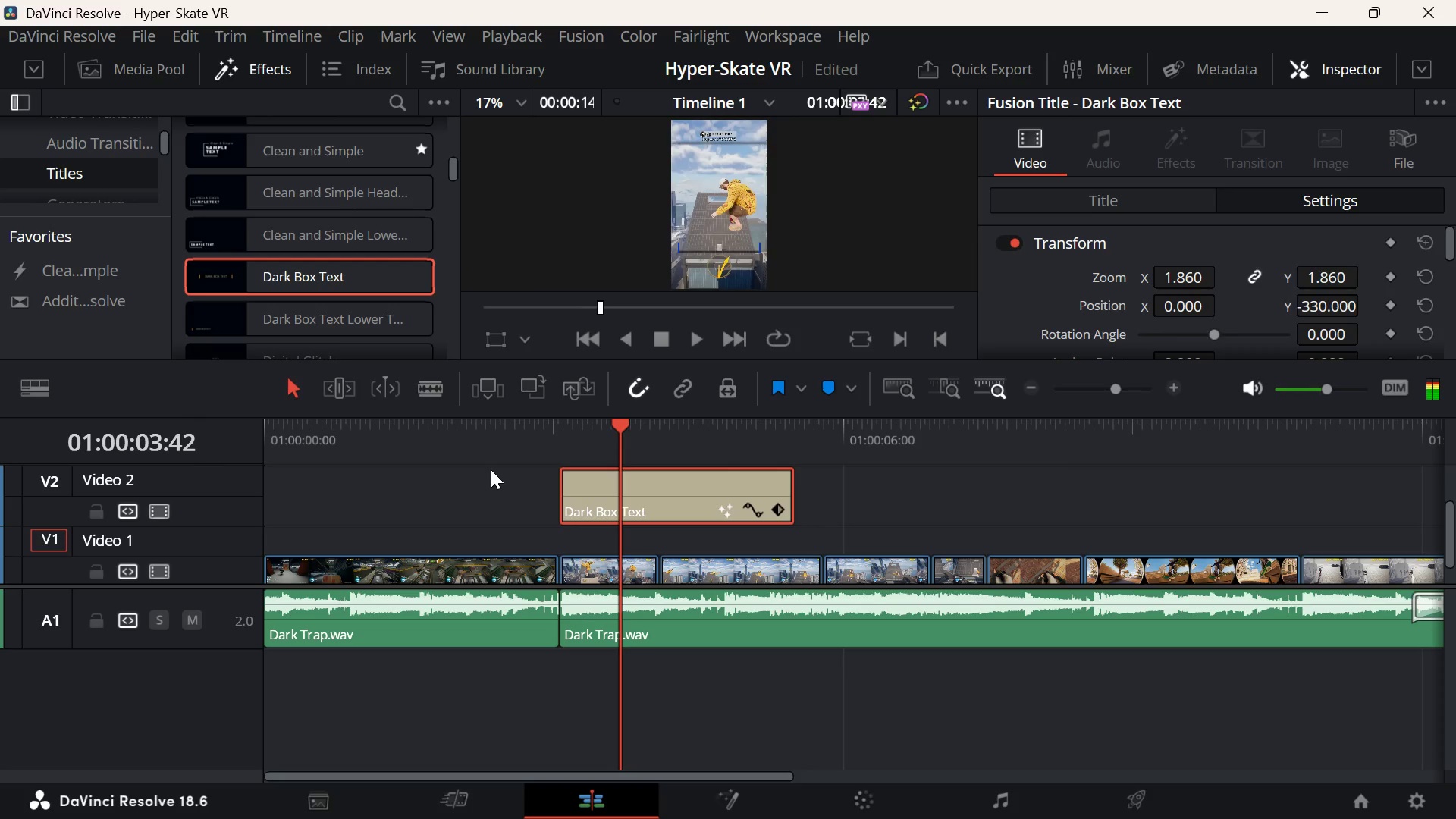 
key(ArrowLeft)
 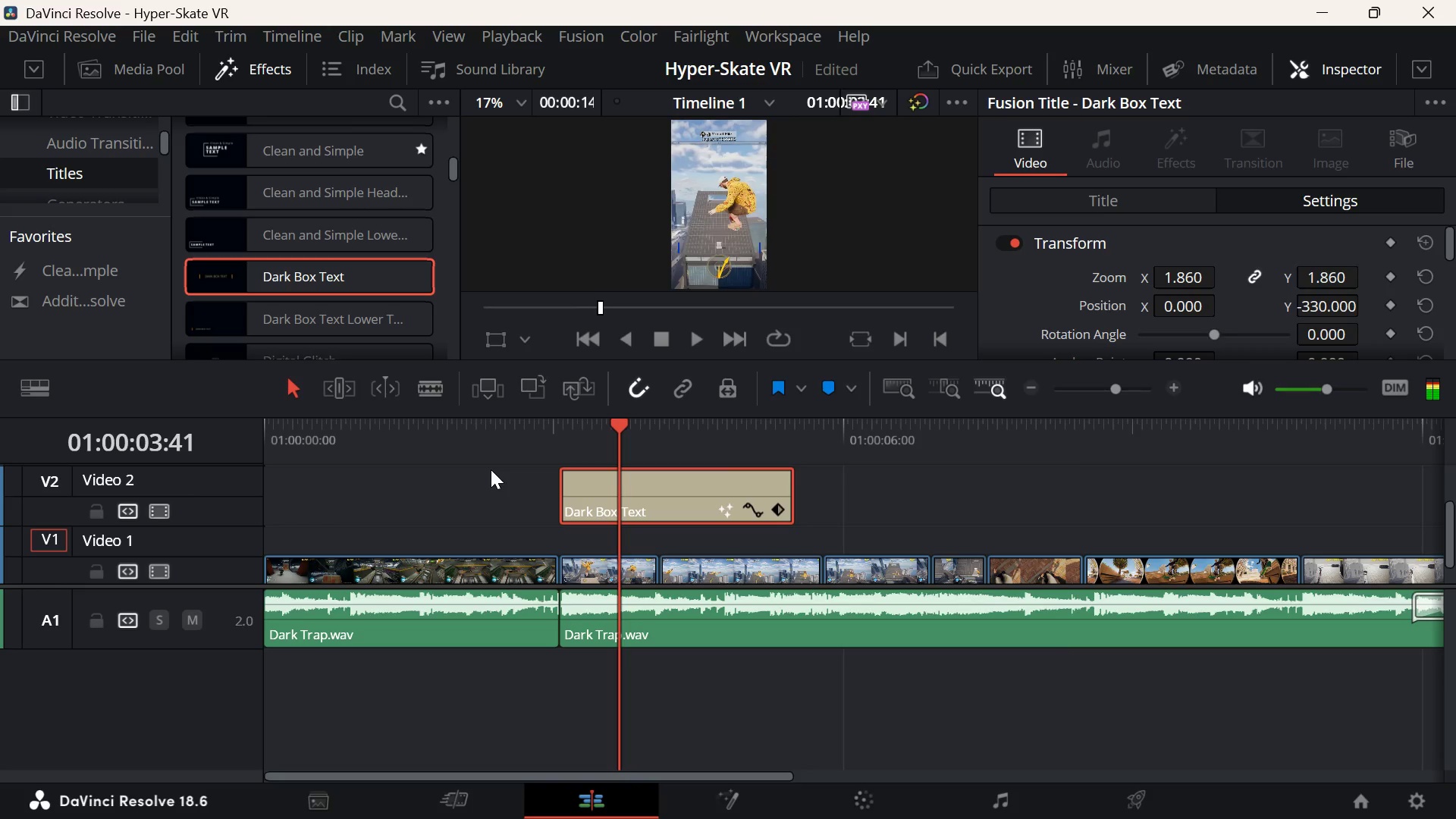 
key(ArrowRight)
 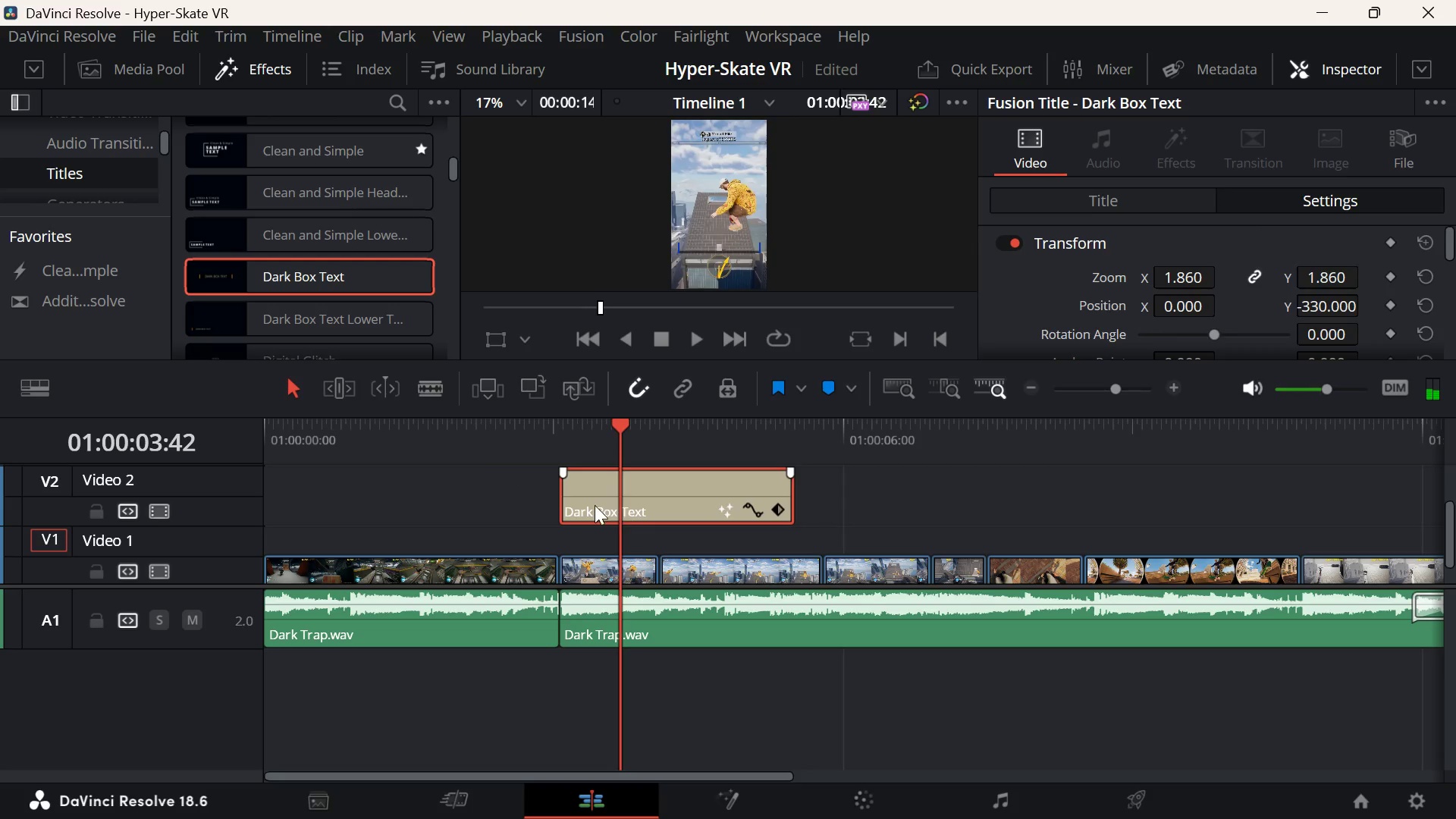 
left_click_drag(start_coordinate=[563, 497], to_coordinate=[647, 494])
 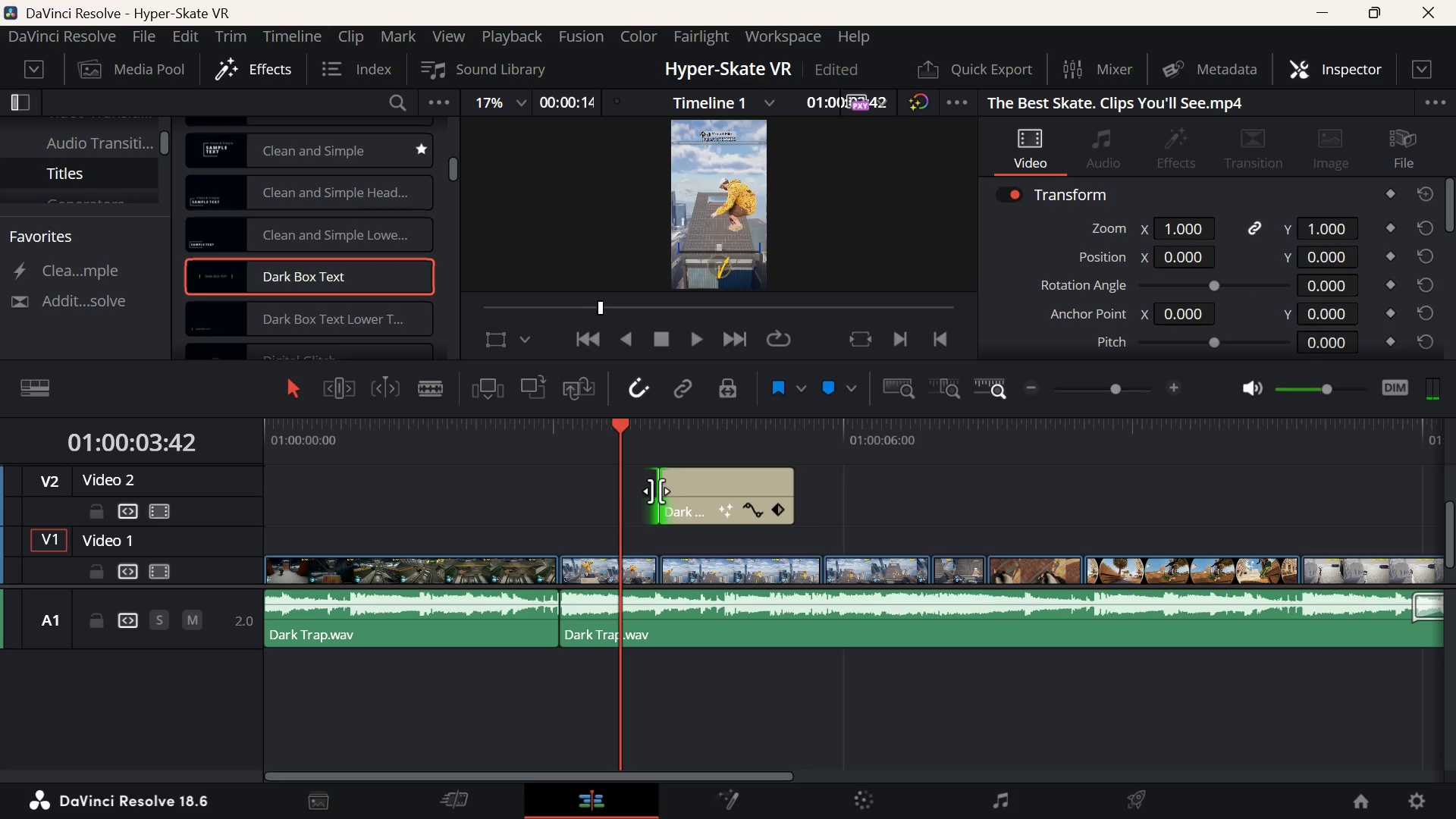 
left_click_drag(start_coordinate=[656, 491], to_coordinate=[566, 501])
 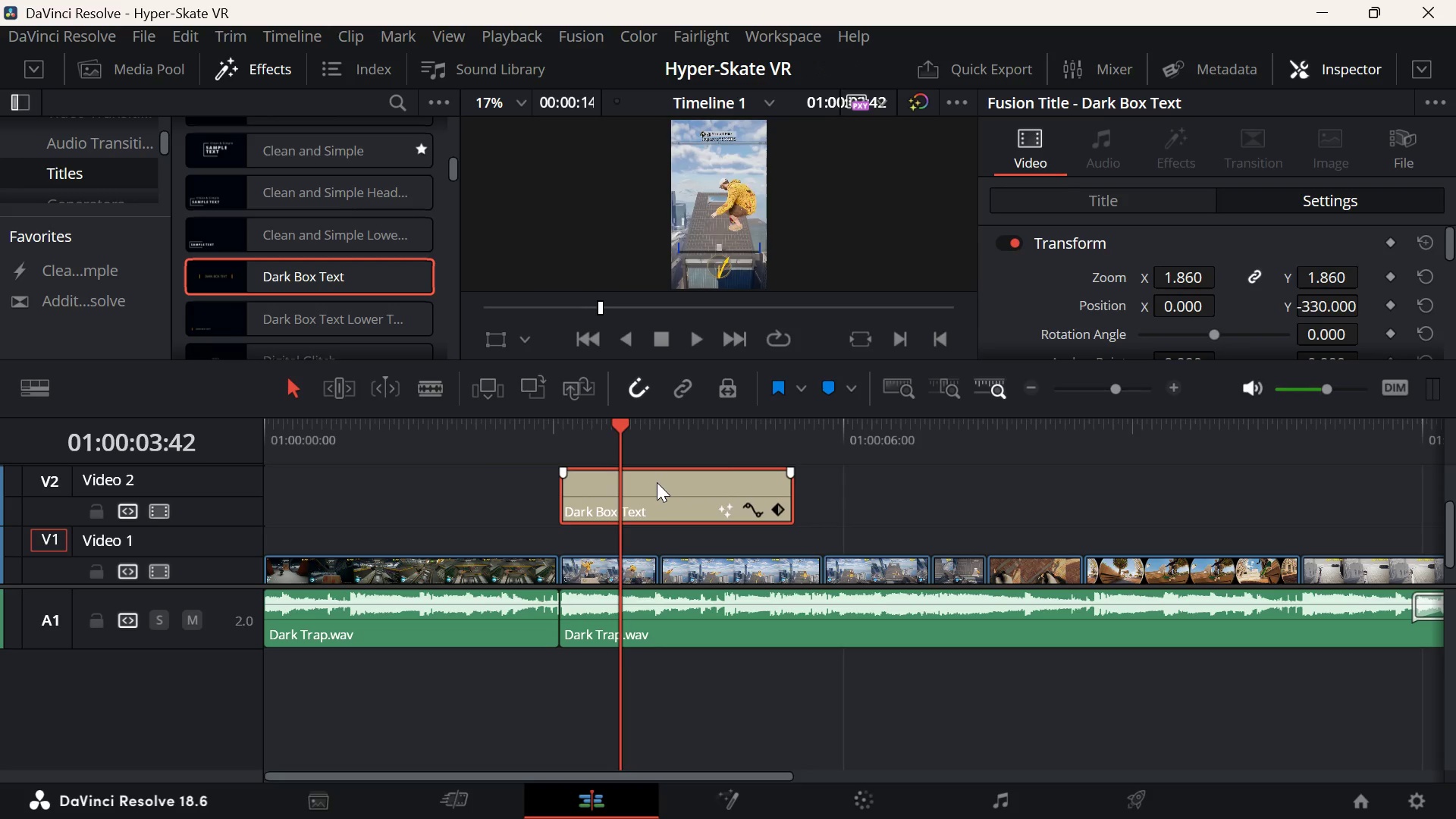 
key(D)
 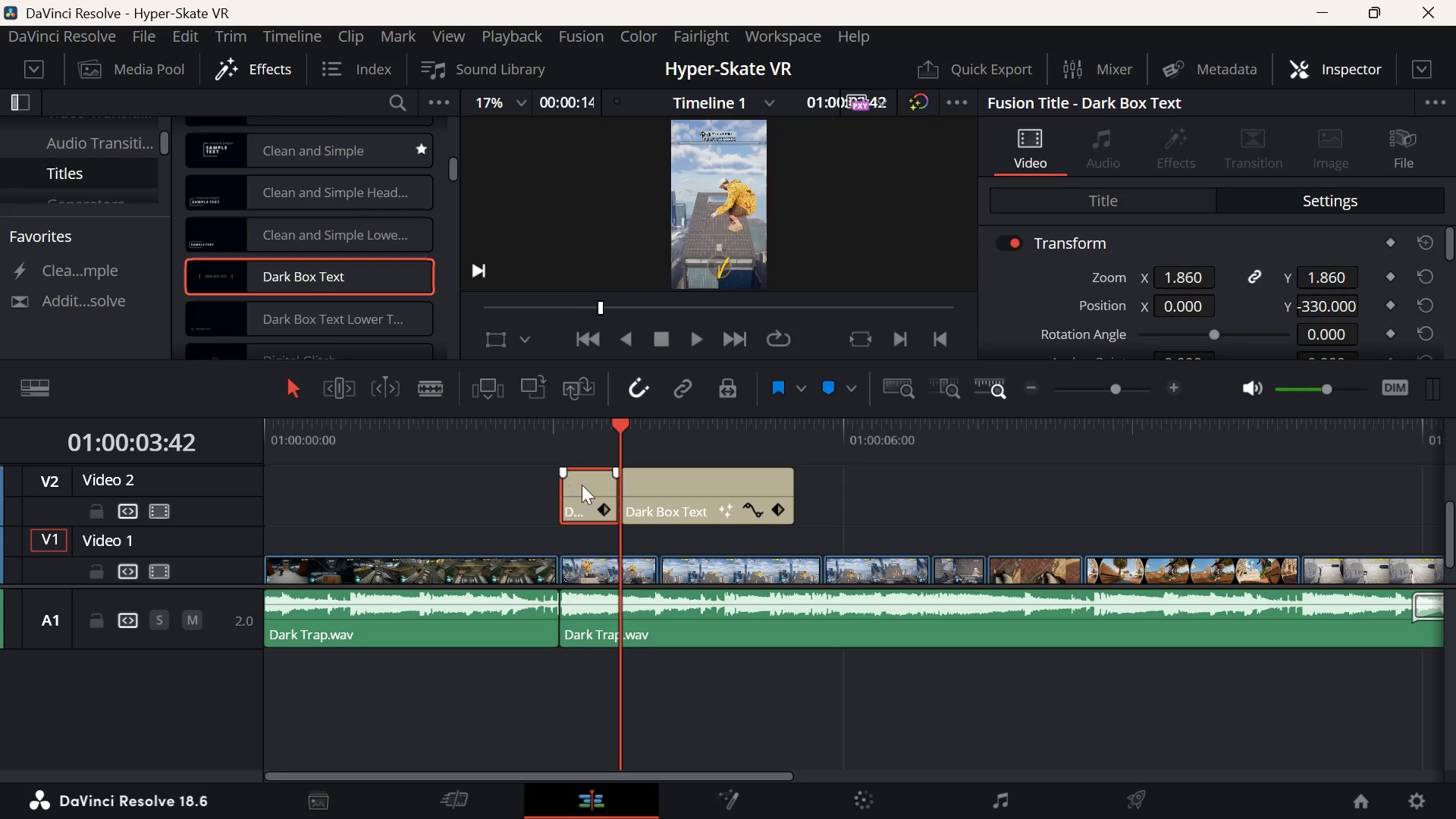 
left_click([588, 482])
 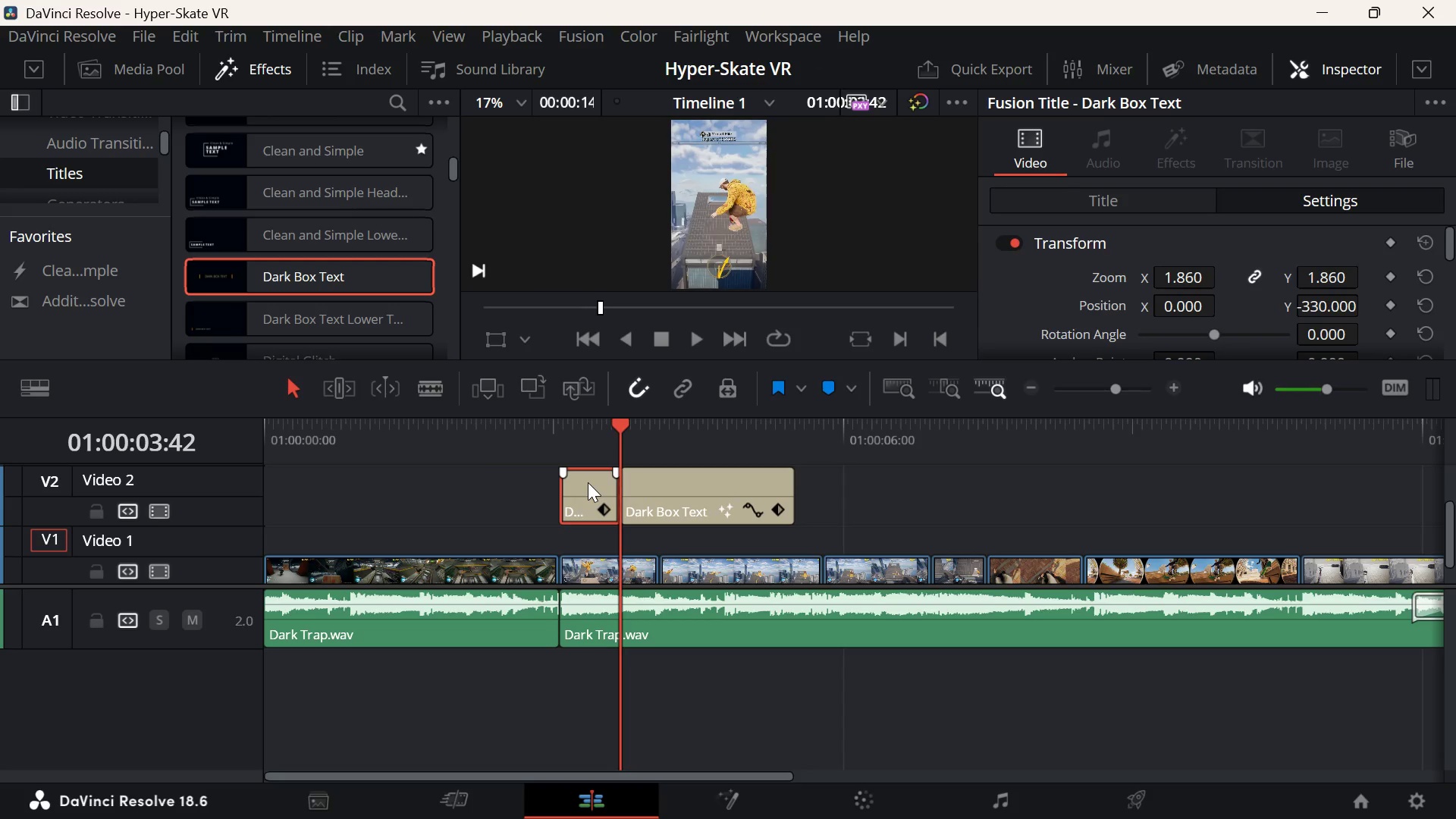 
key(Backspace)
 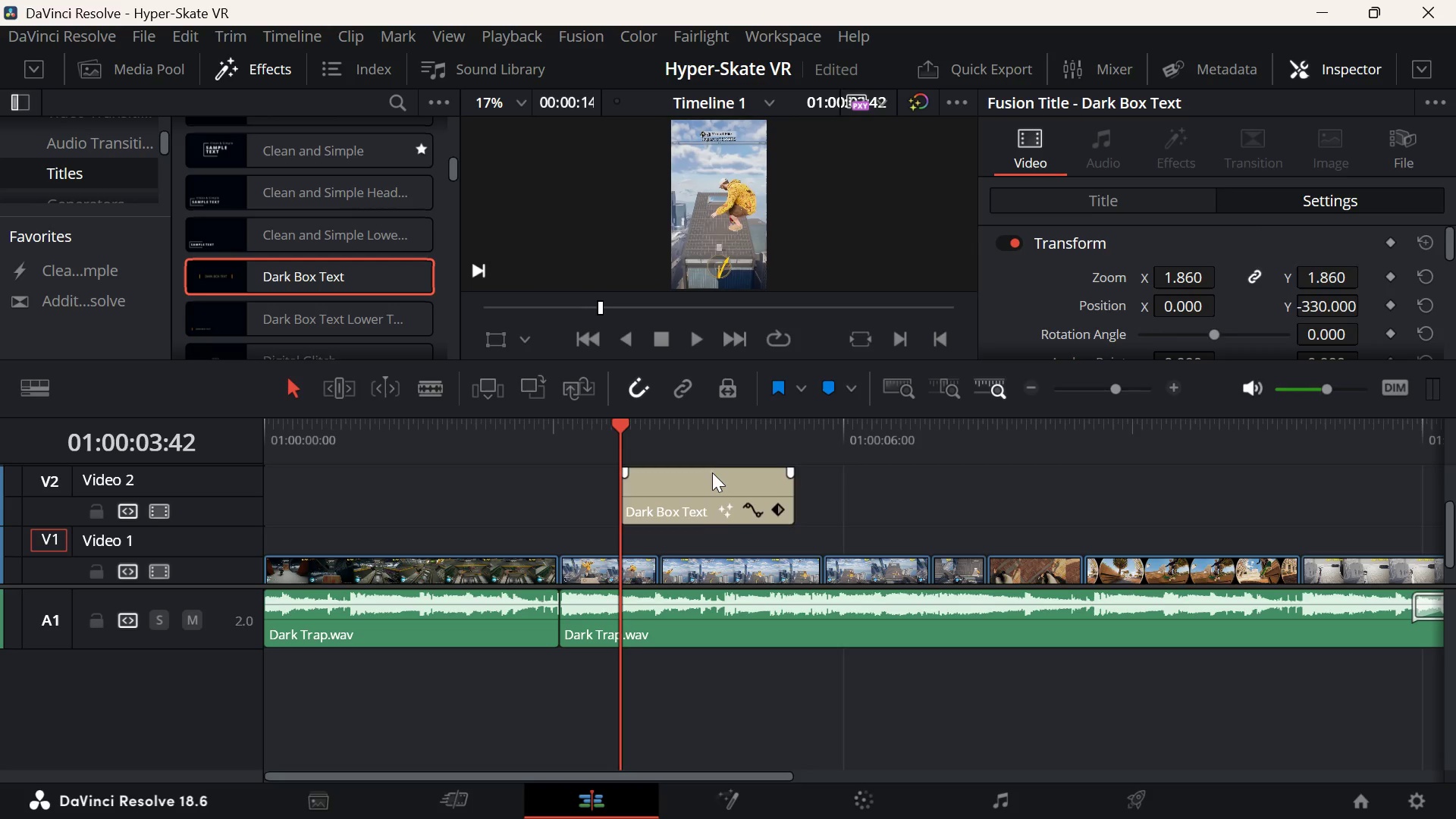 
left_click_drag(start_coordinate=[712, 472], to_coordinate=[658, 486])
 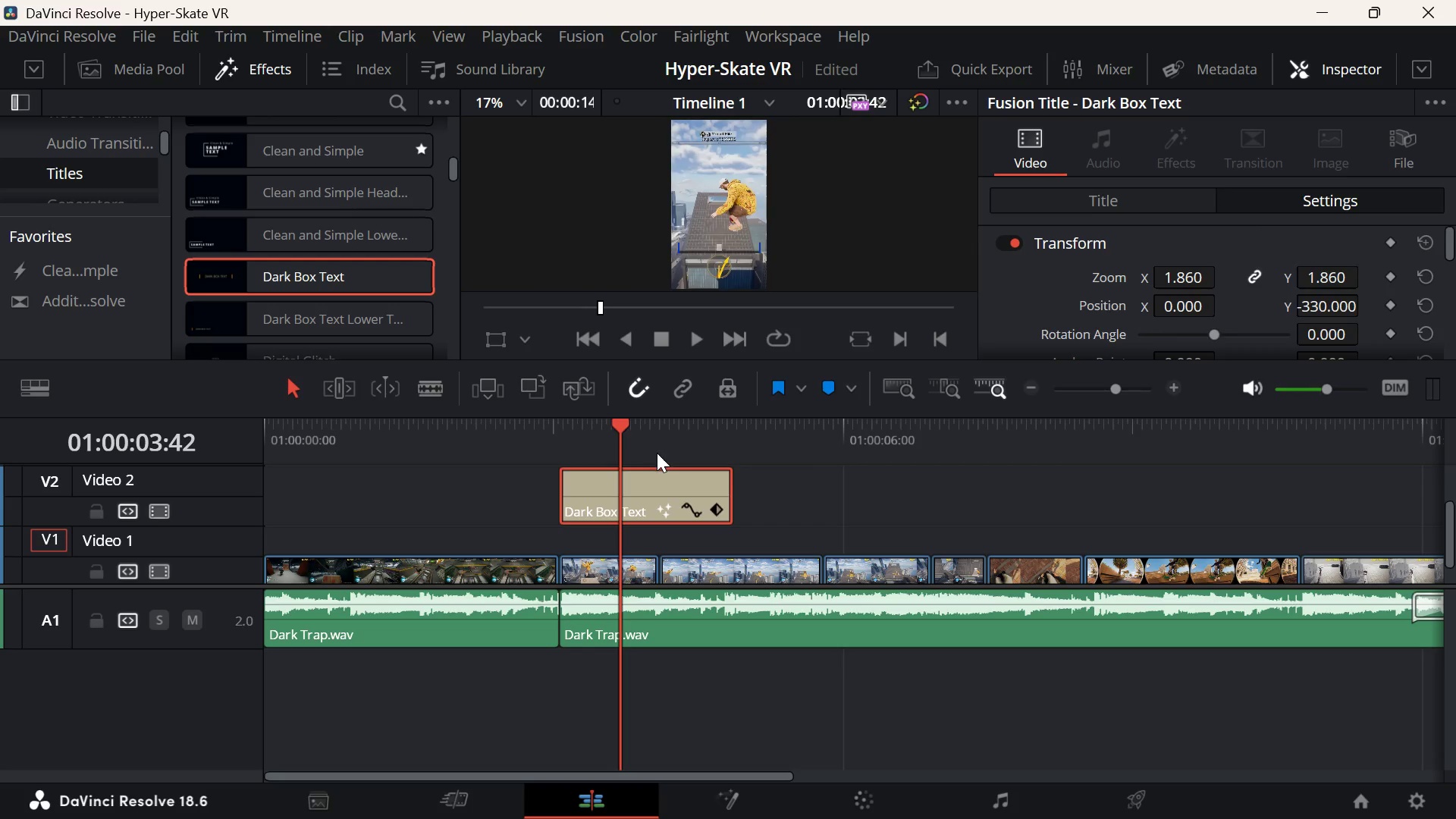 
key(ArrowUp)
 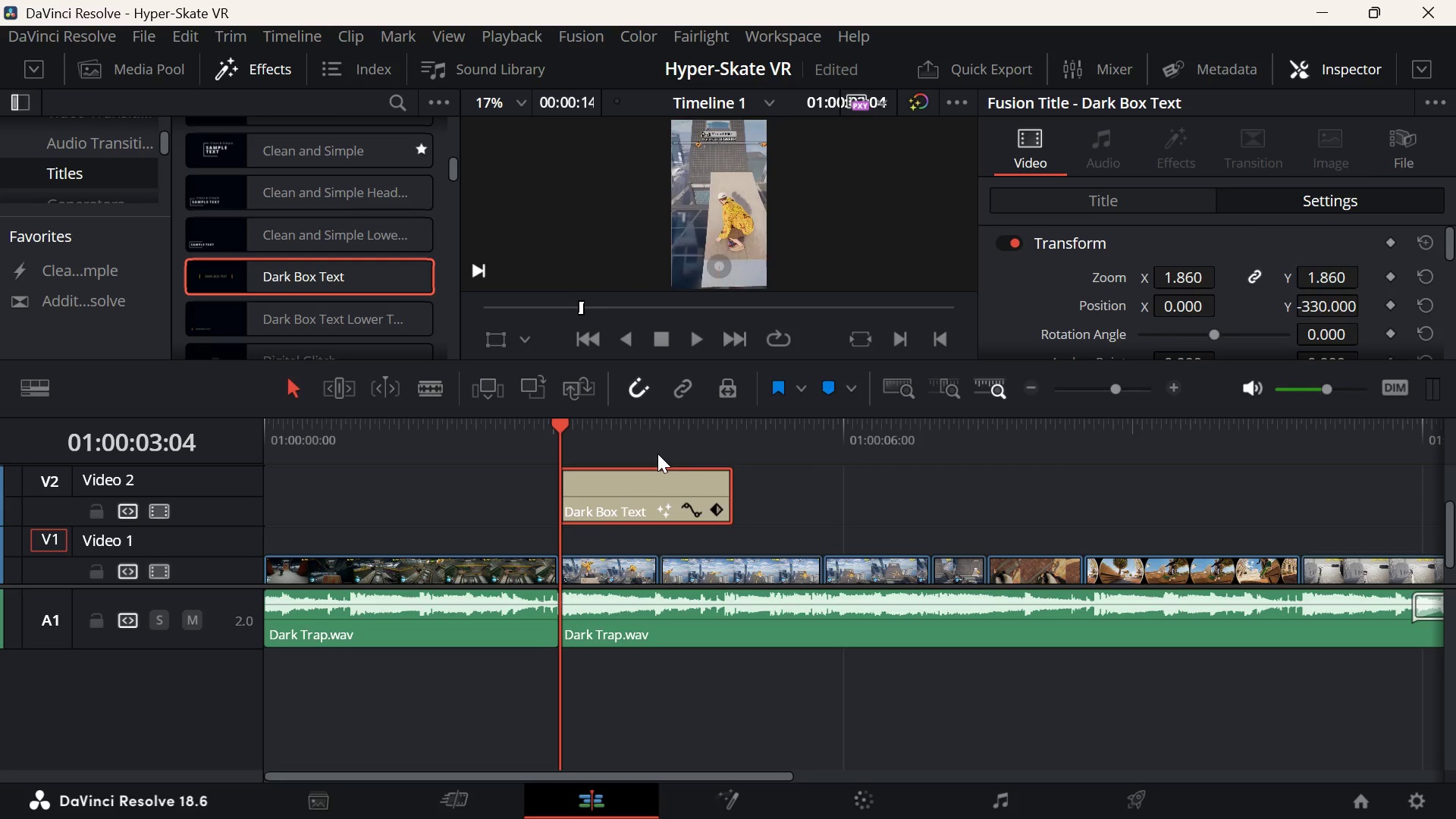 
key(Space)
 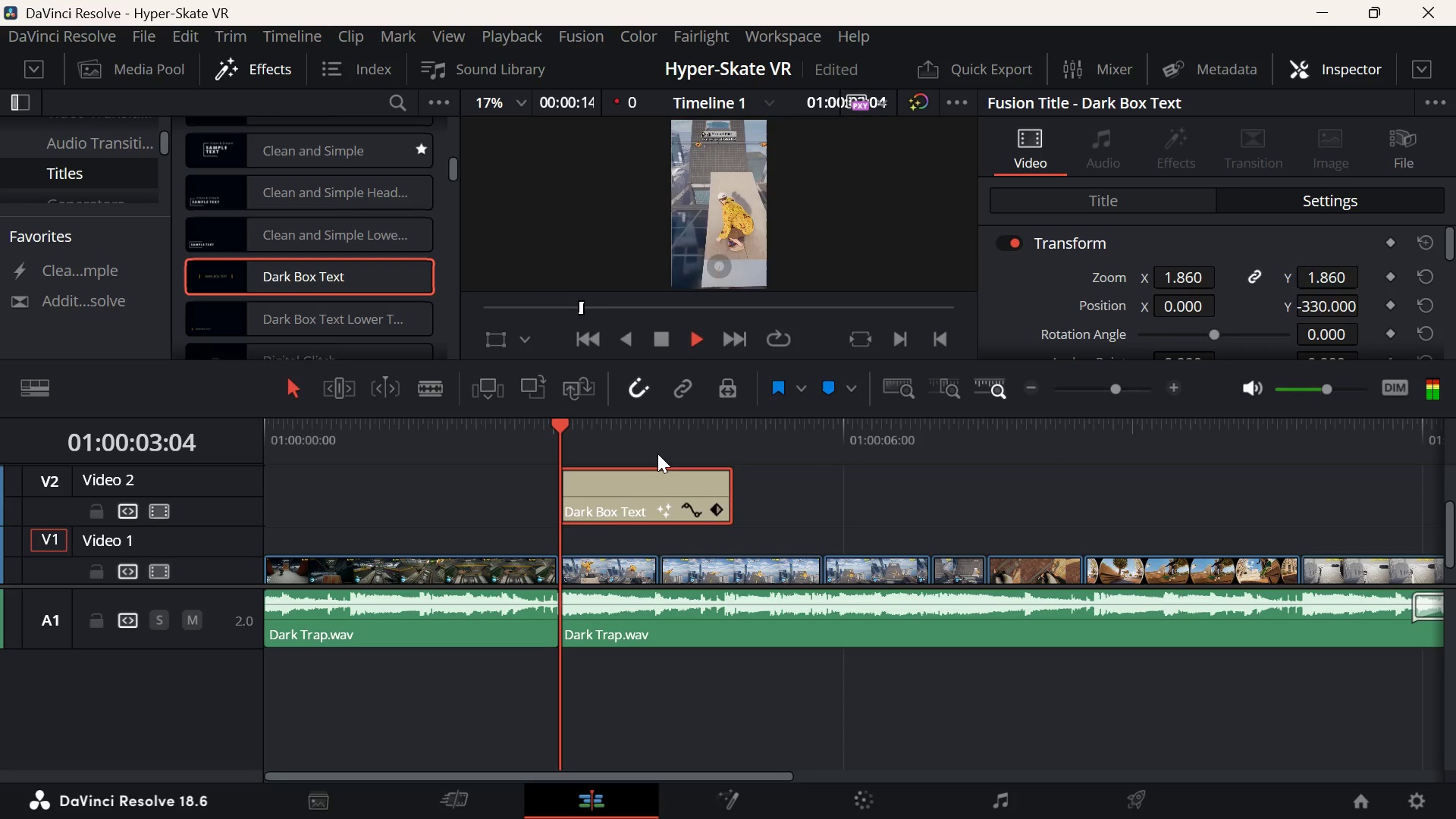 
key(Space)
 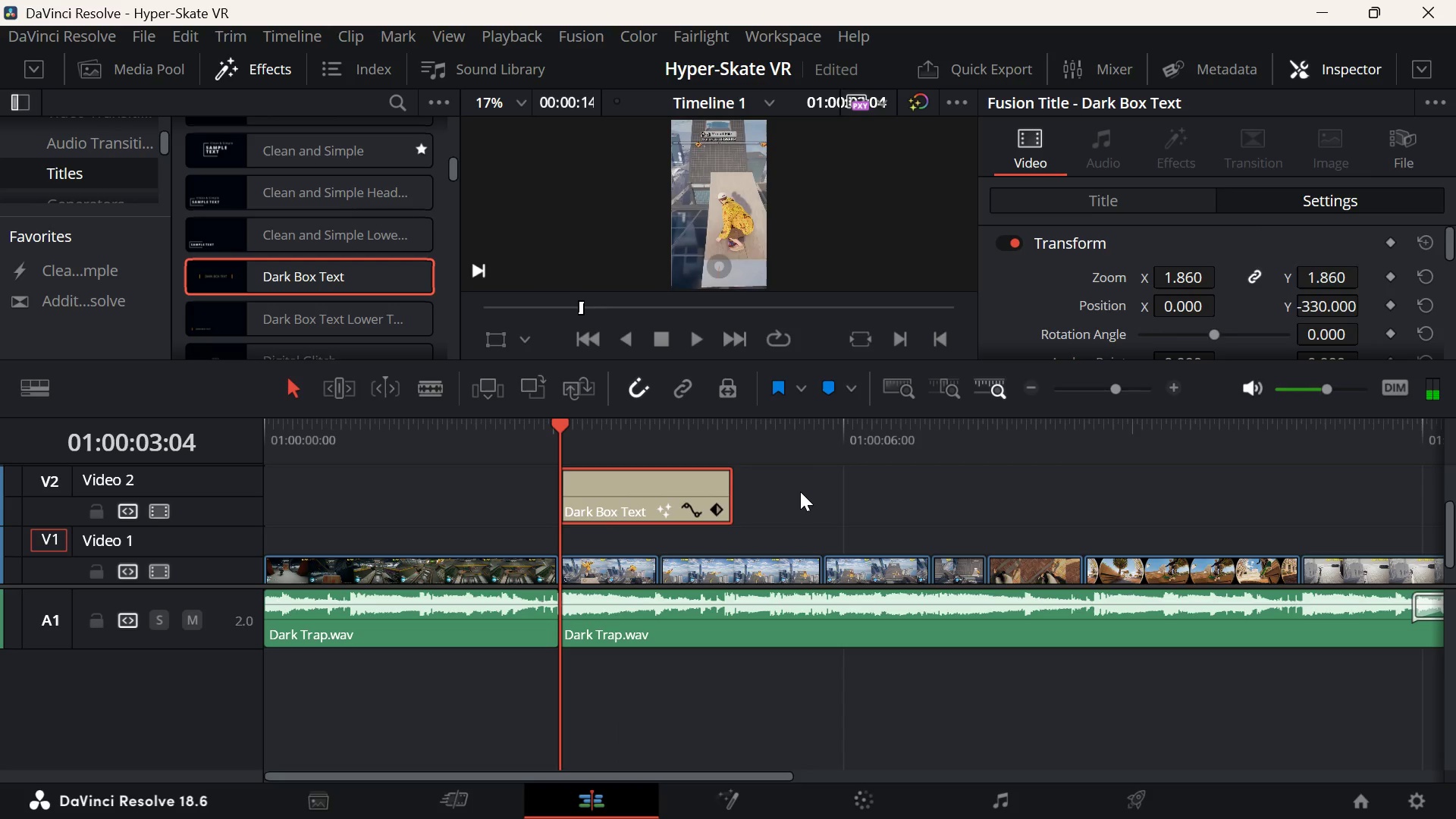 
key(Space)
 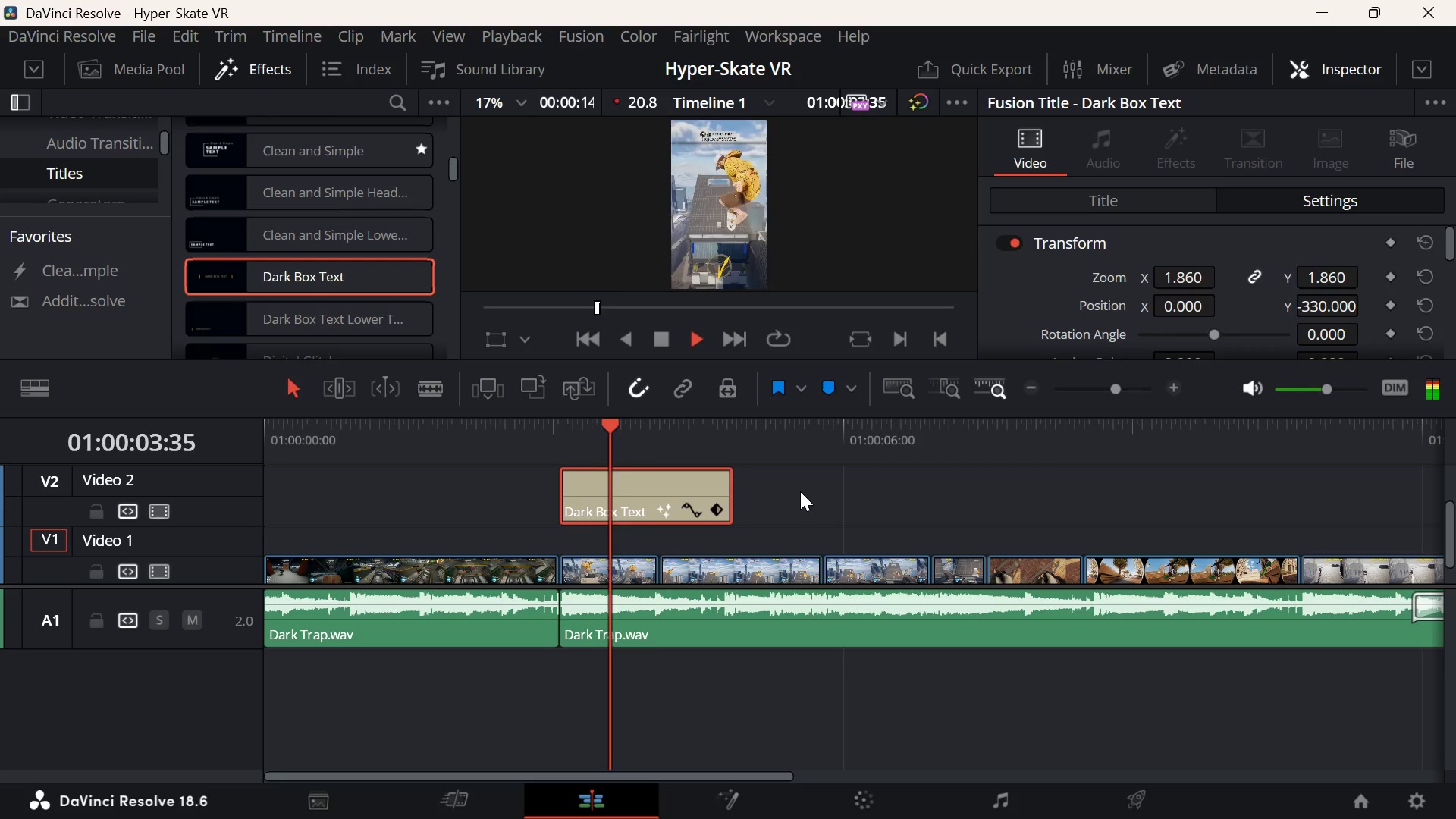 
key(Space)
 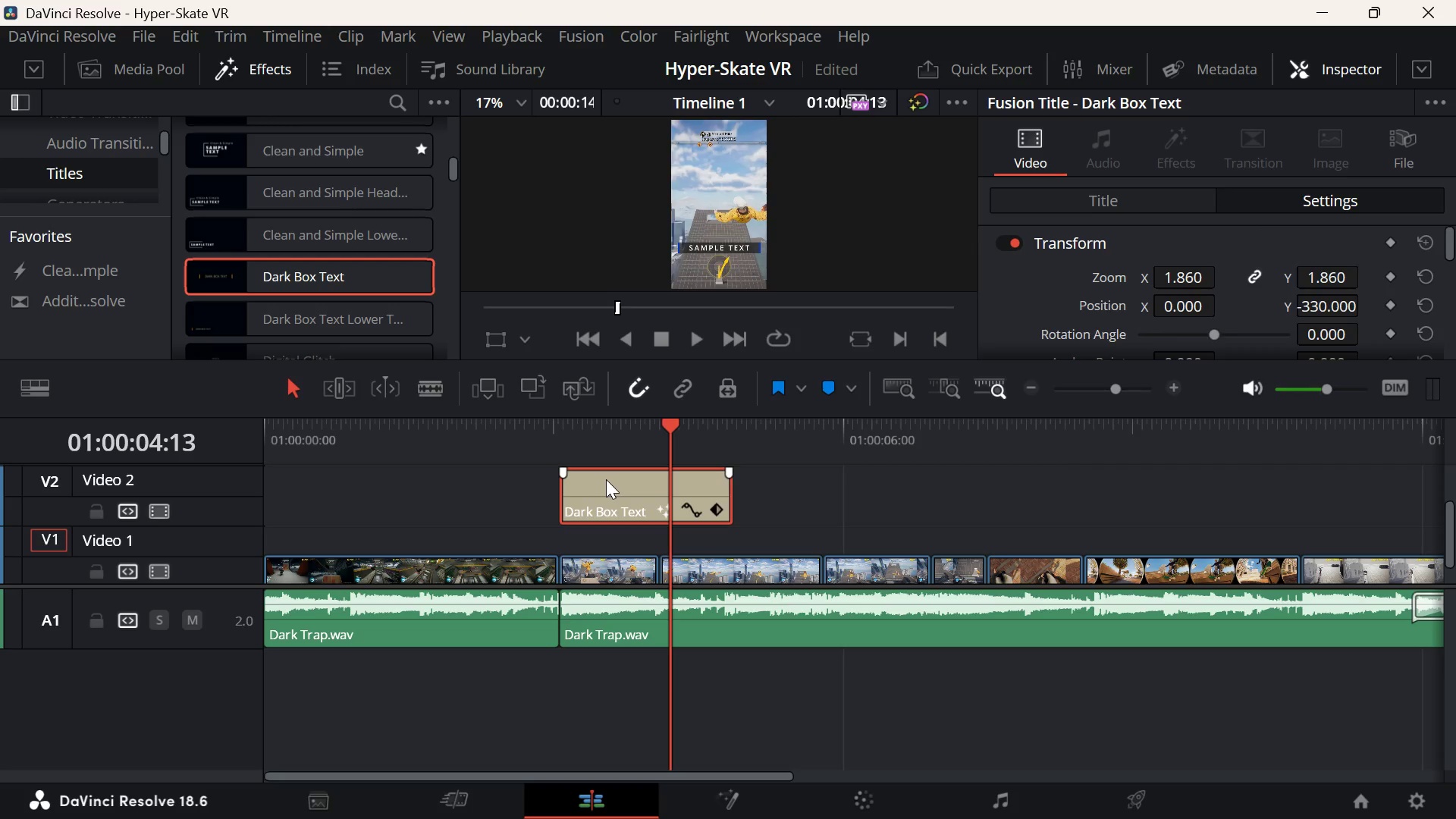 
wait(7.39)
 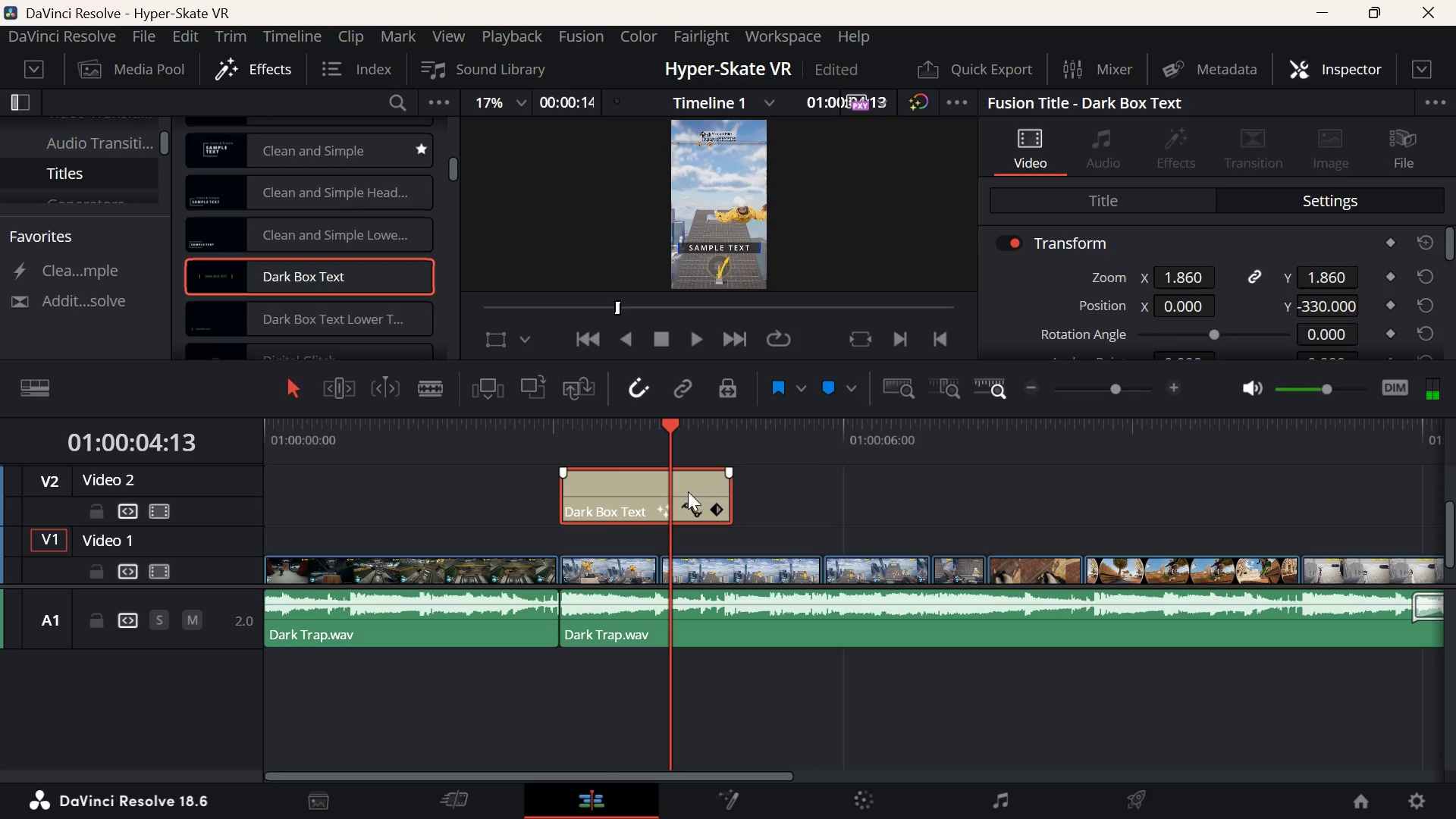 
left_click([652, 483])
 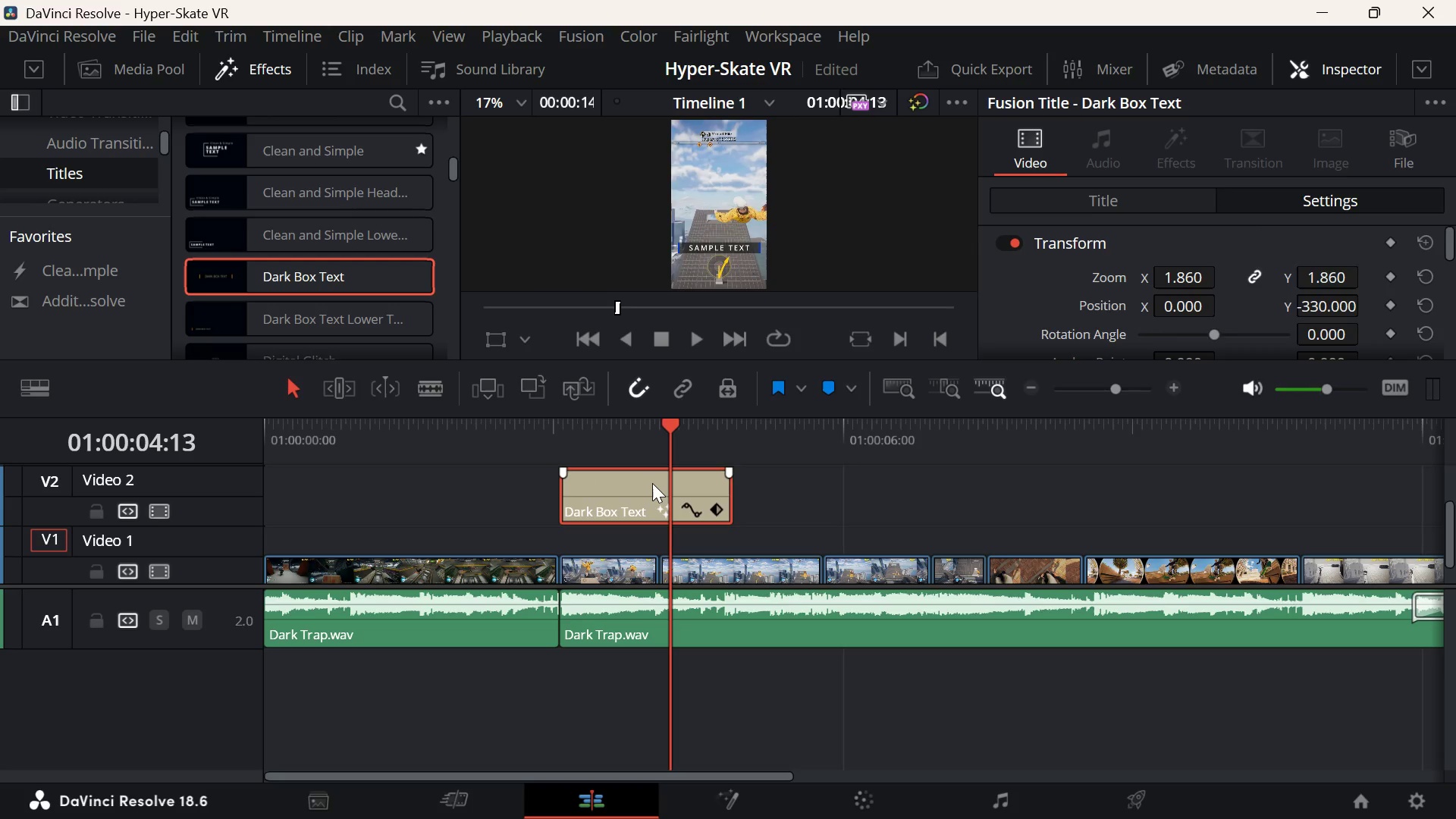 
key(D)
 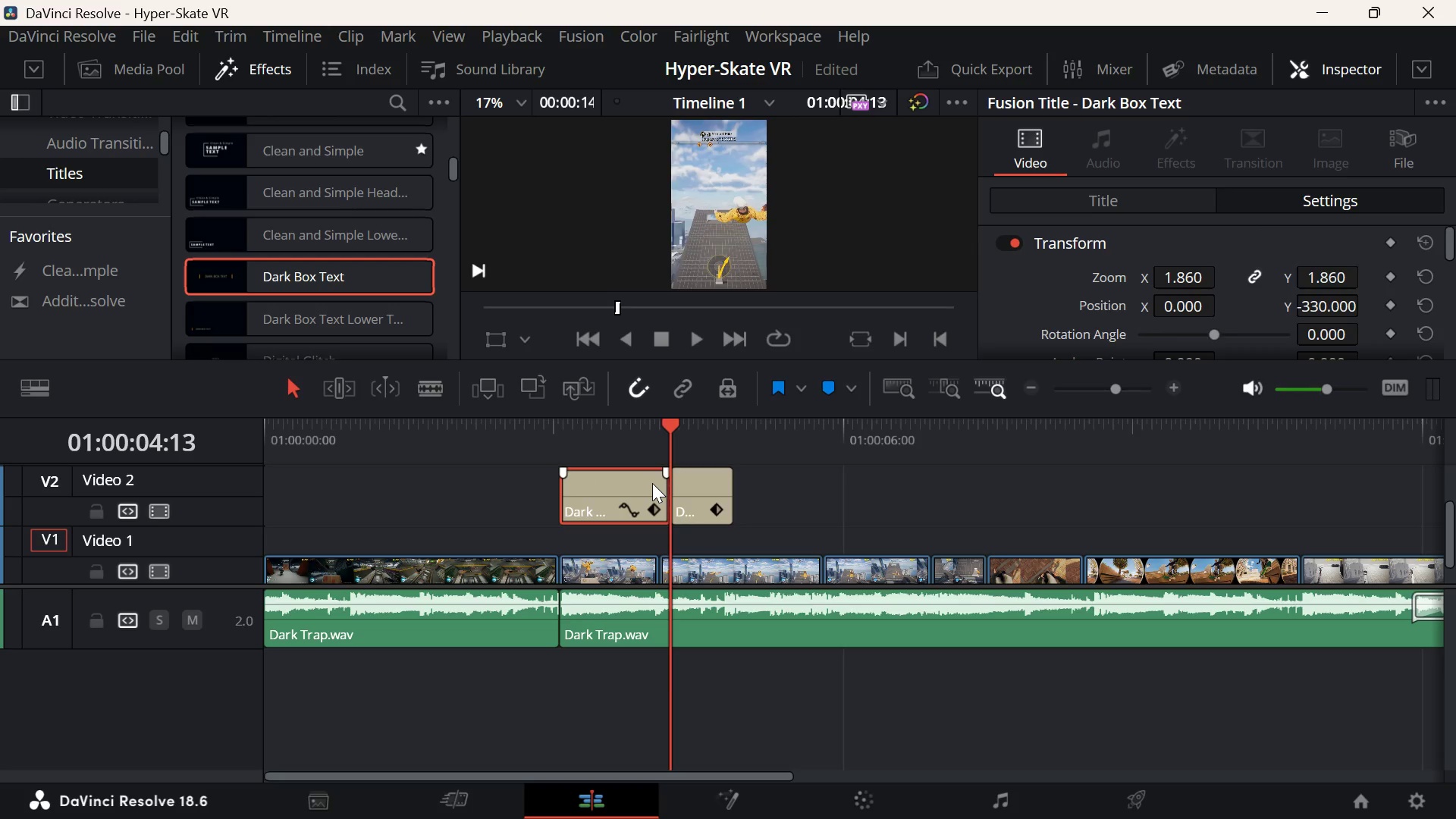 
left_click([653, 483])
 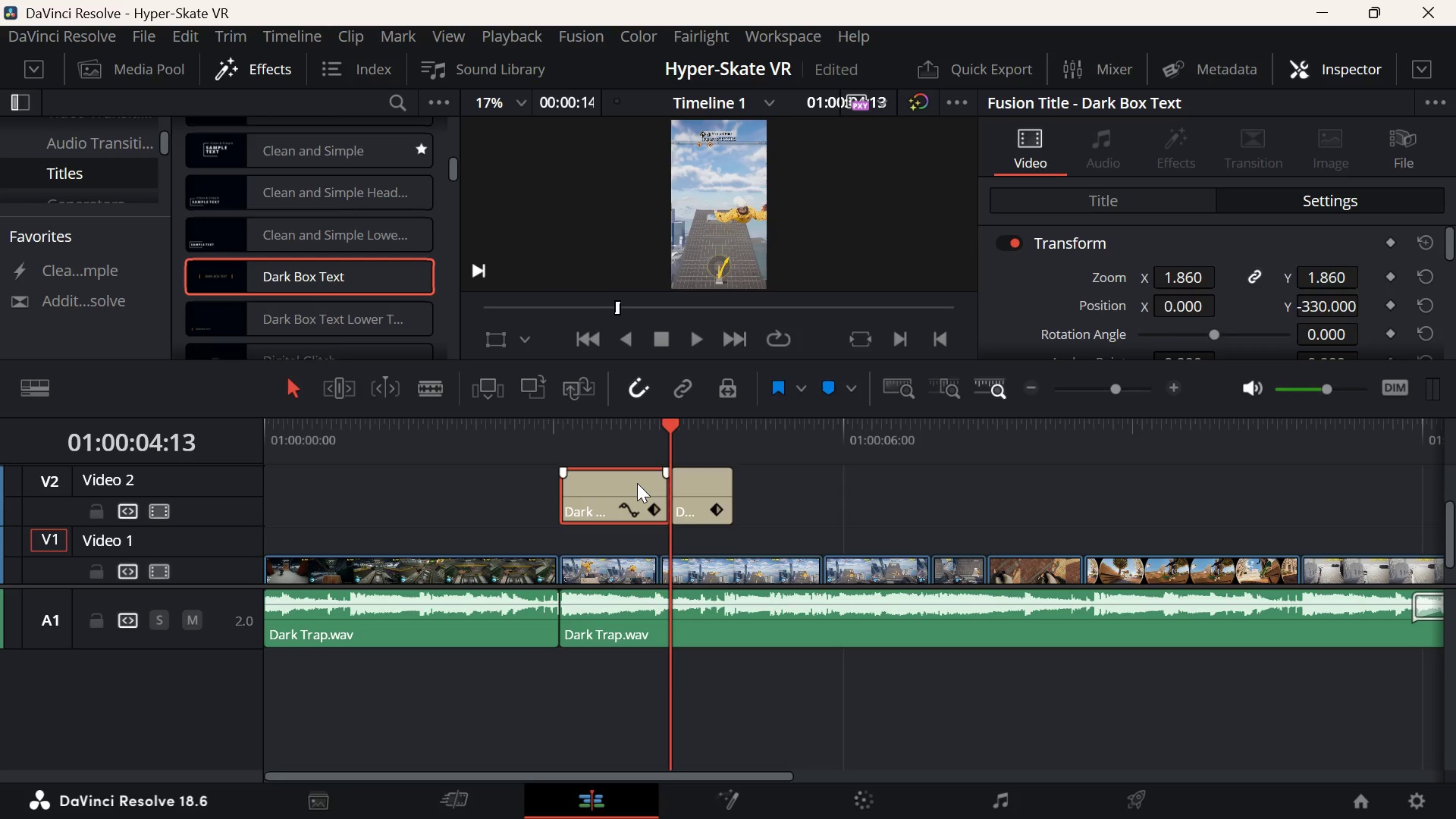 
key(Backspace)
 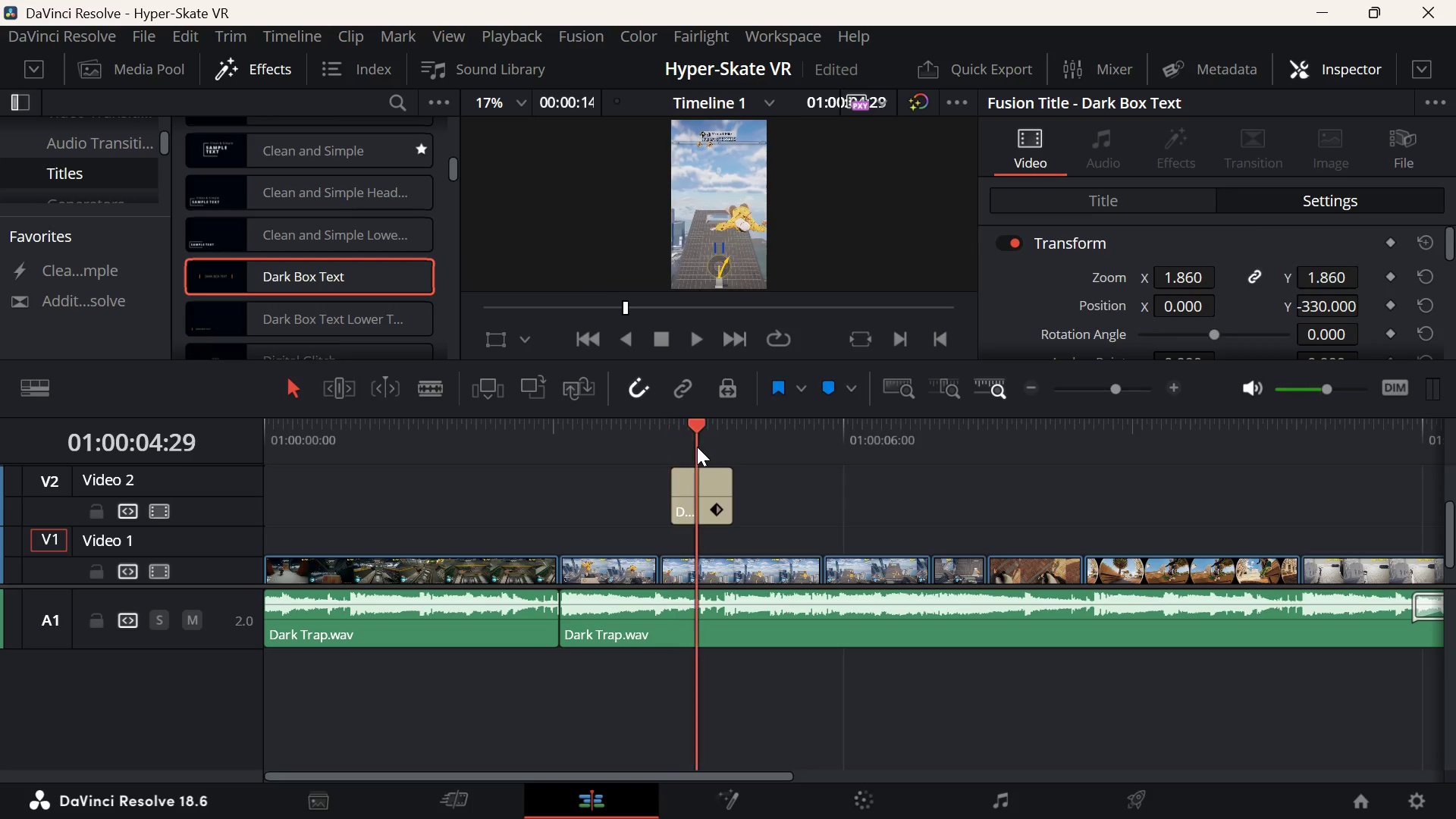 
key(Space)
 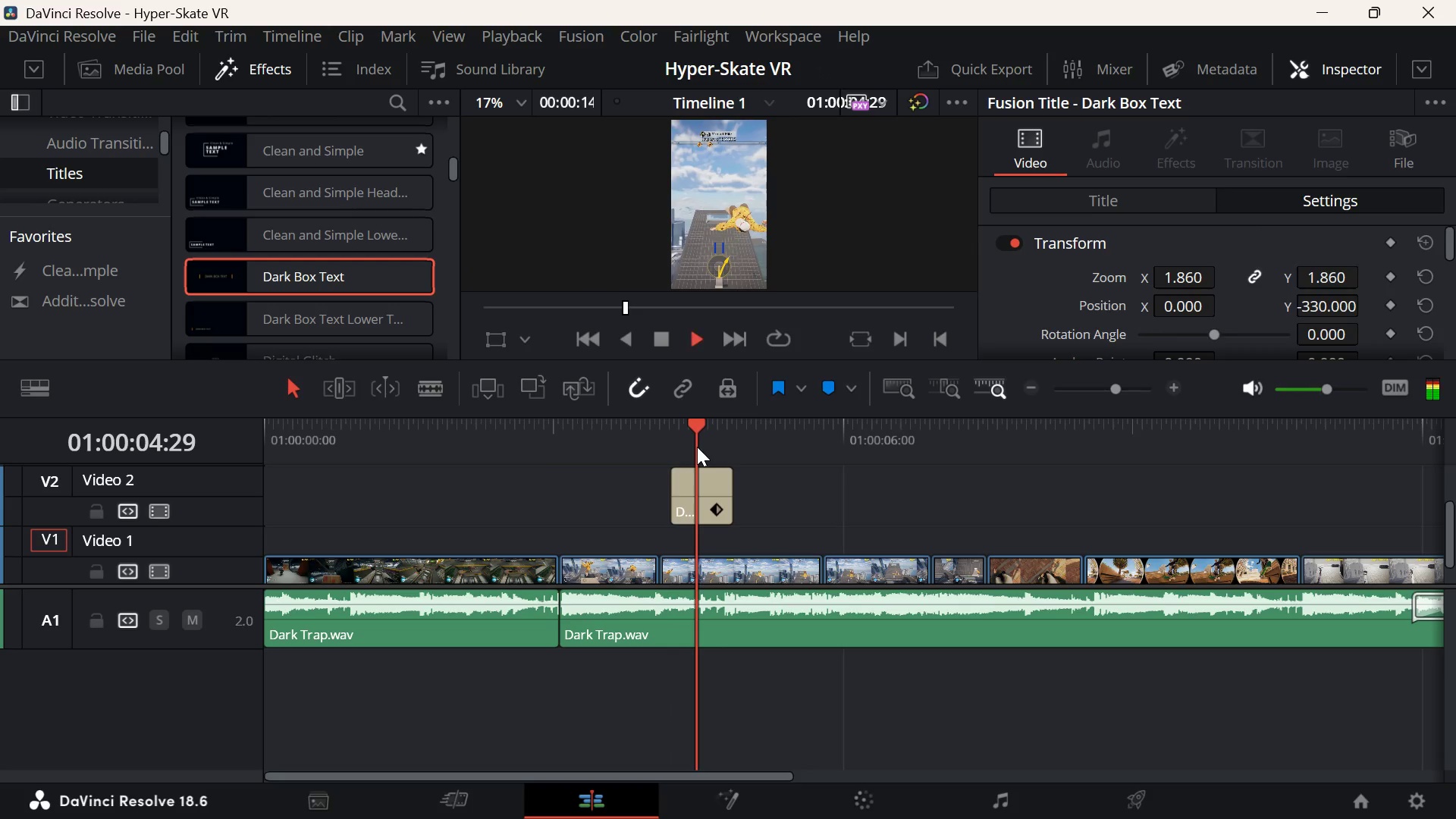 
key(Space)
 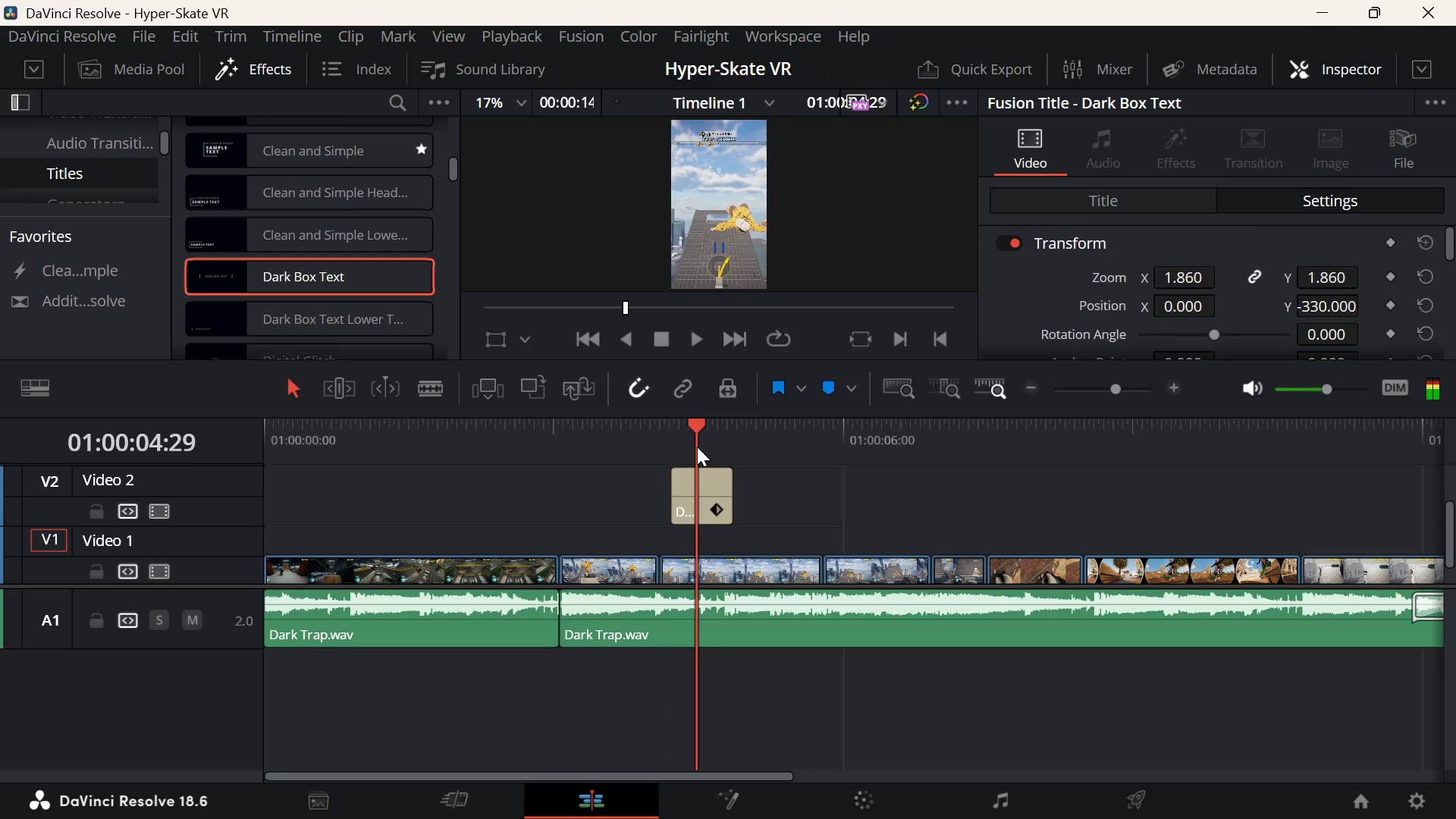 
key(ArrowUp)
 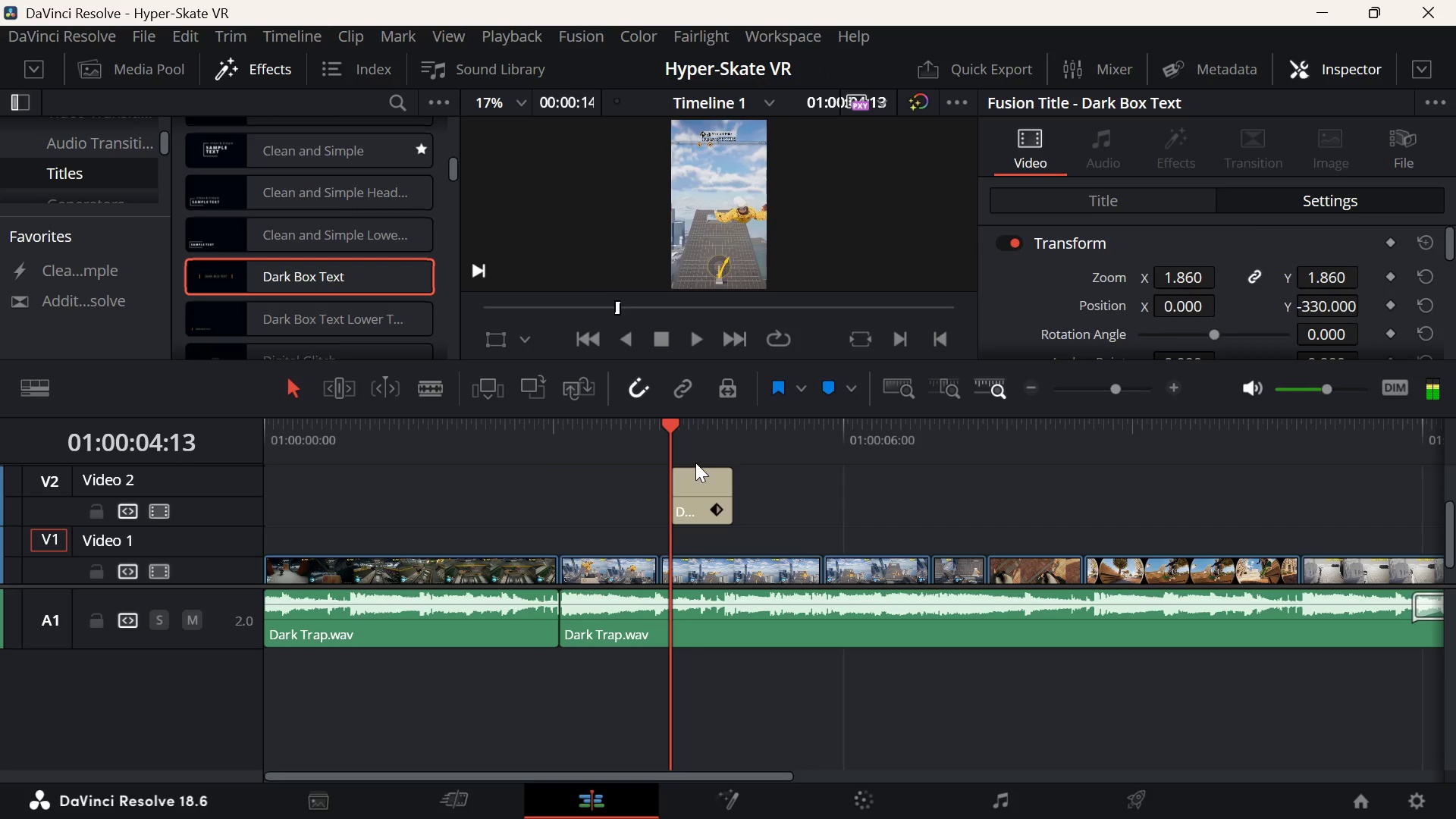 
key(Space)
 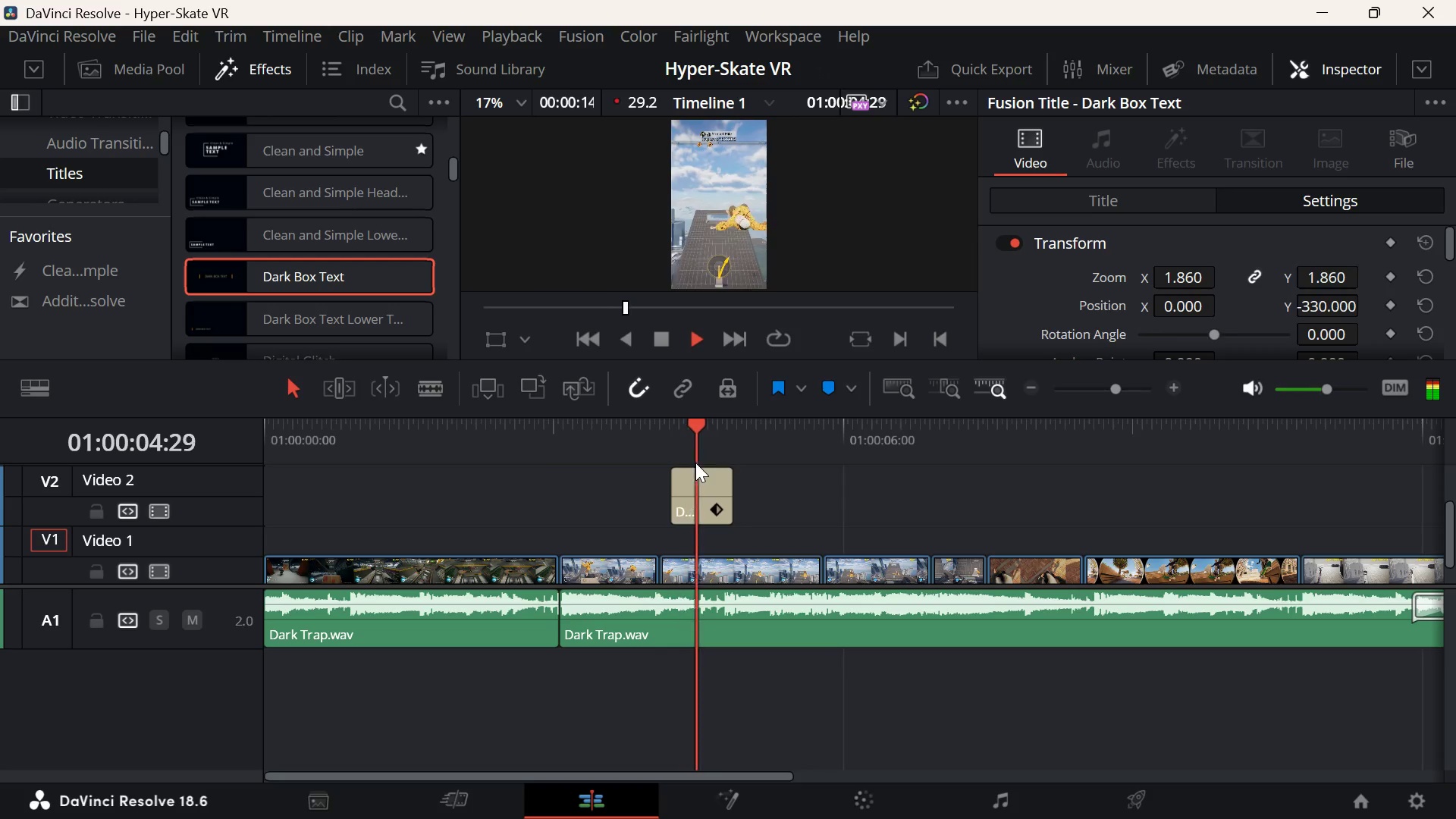 
key(Space)
 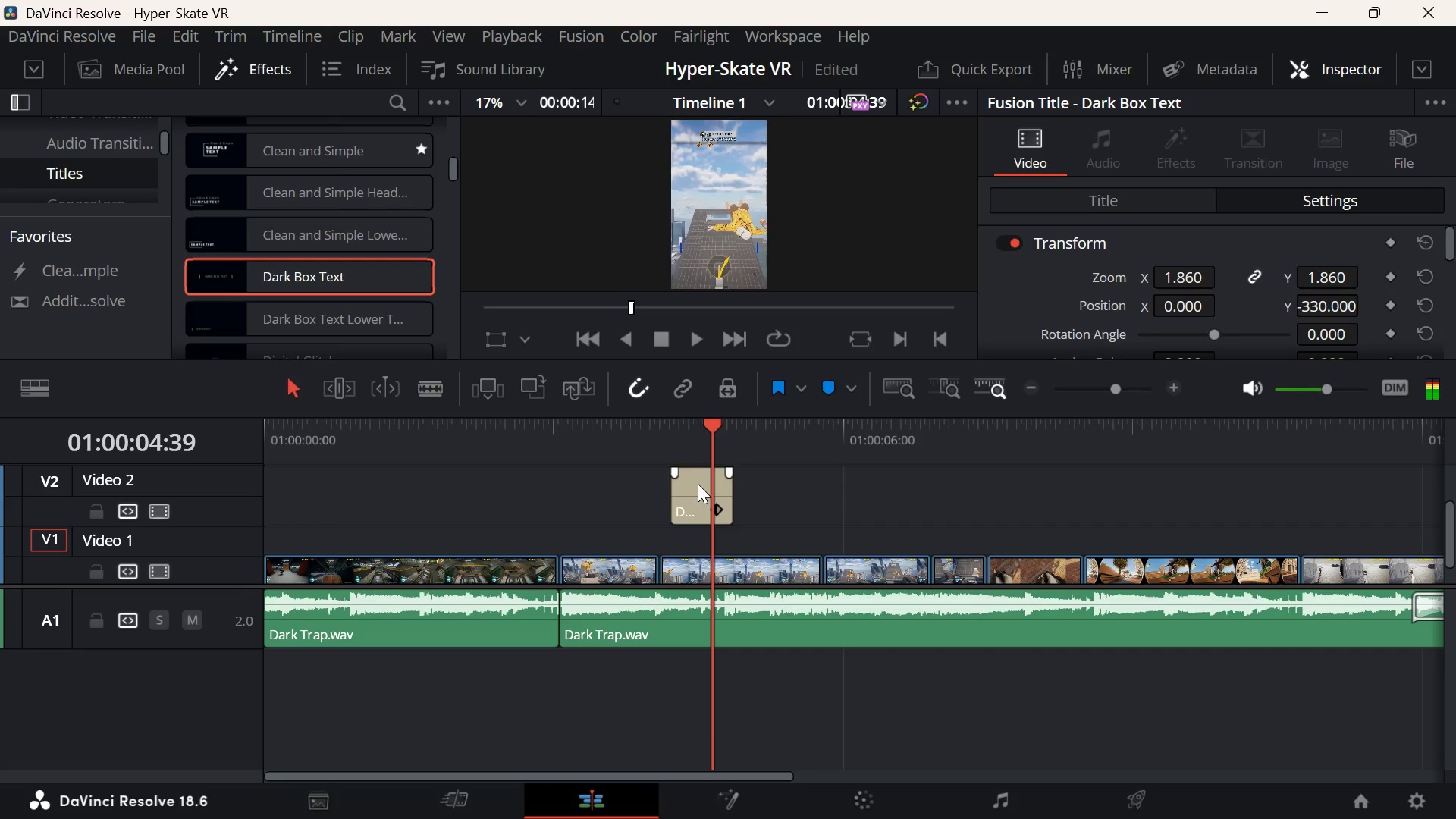 
left_click_drag(start_coordinate=[698, 484], to_coordinate=[592, 494])
 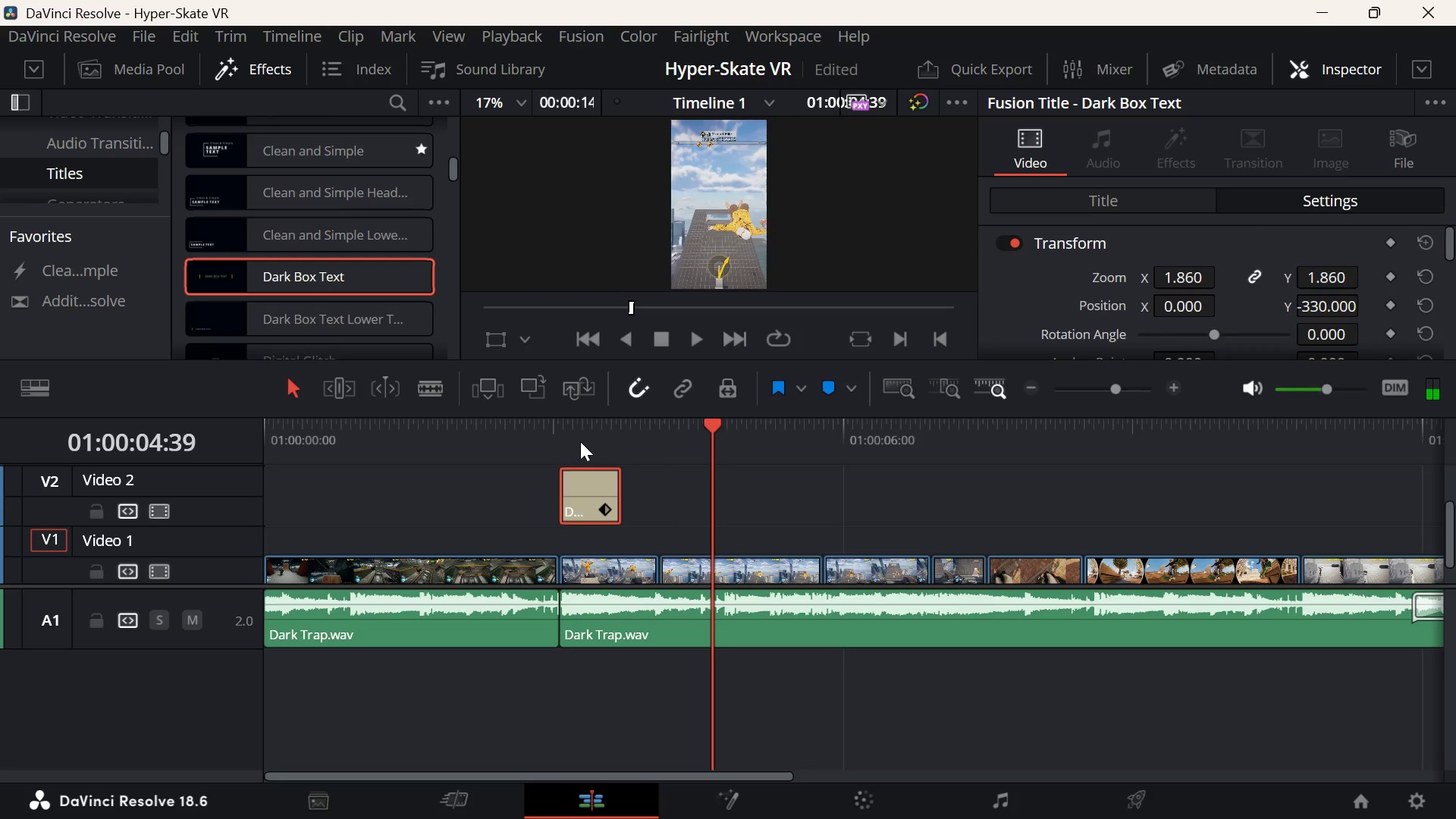 
left_click([580, 441])
 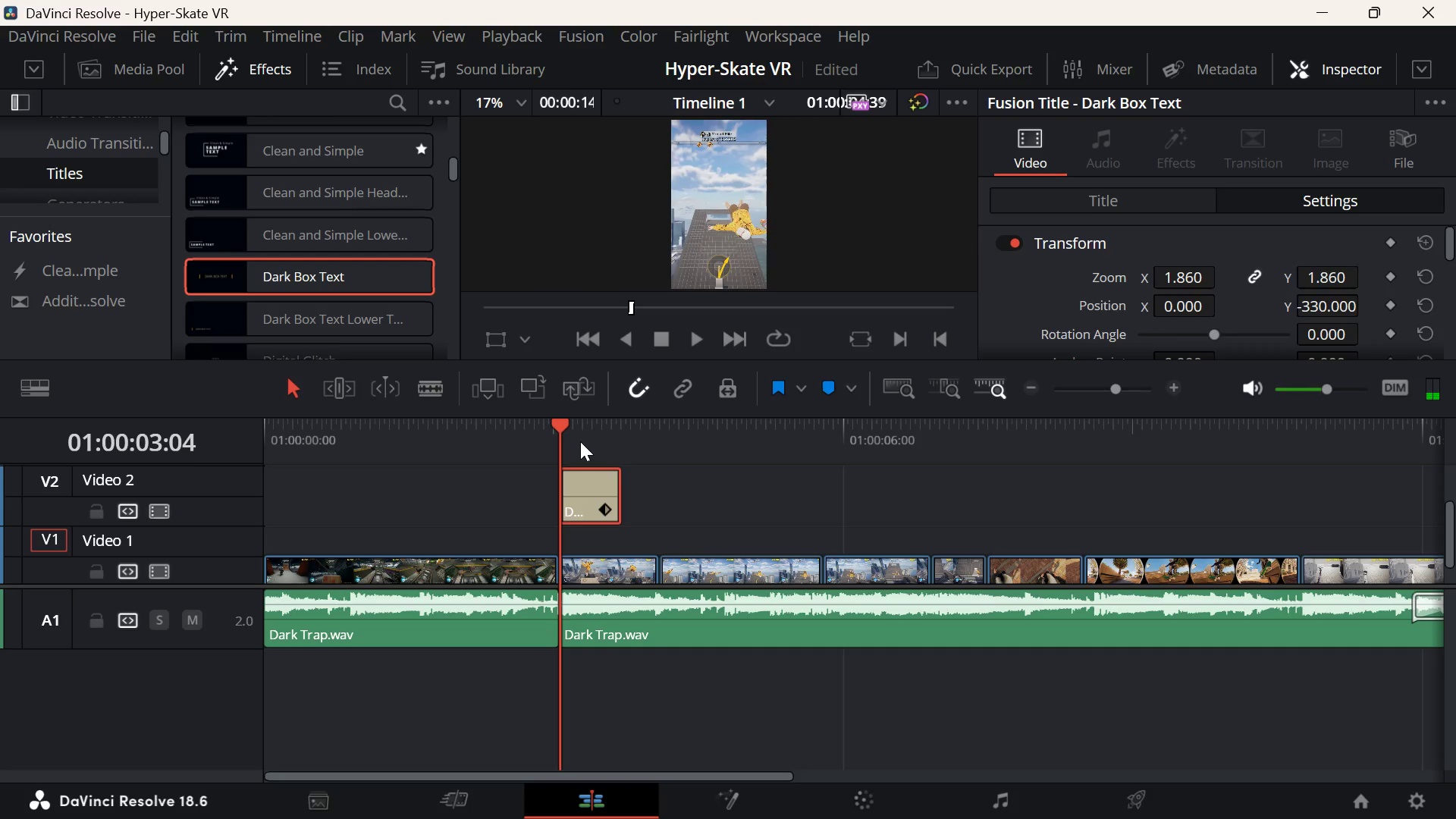 
key(Equal)
 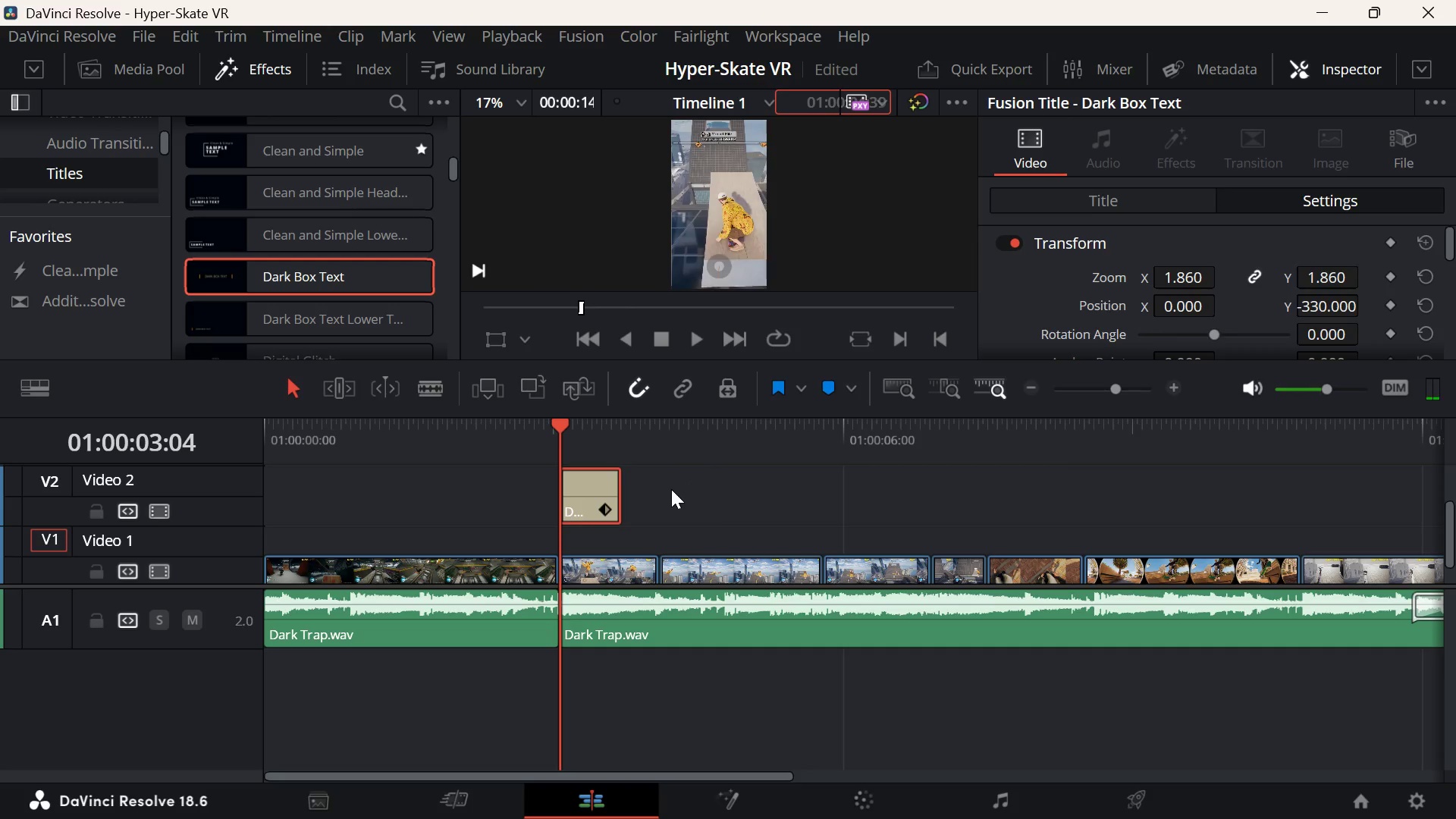 
key(Space)
 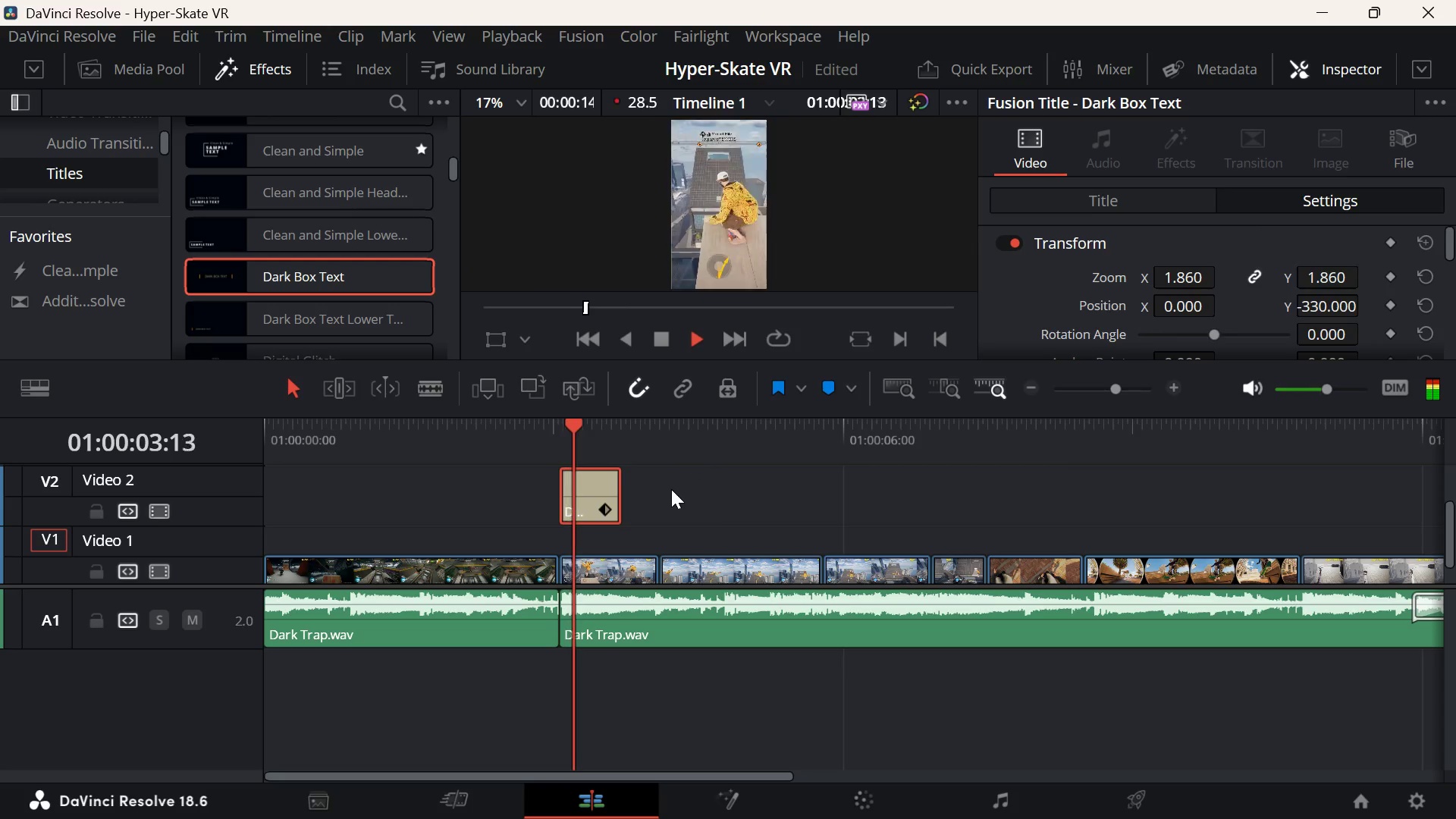 
key(Space)
 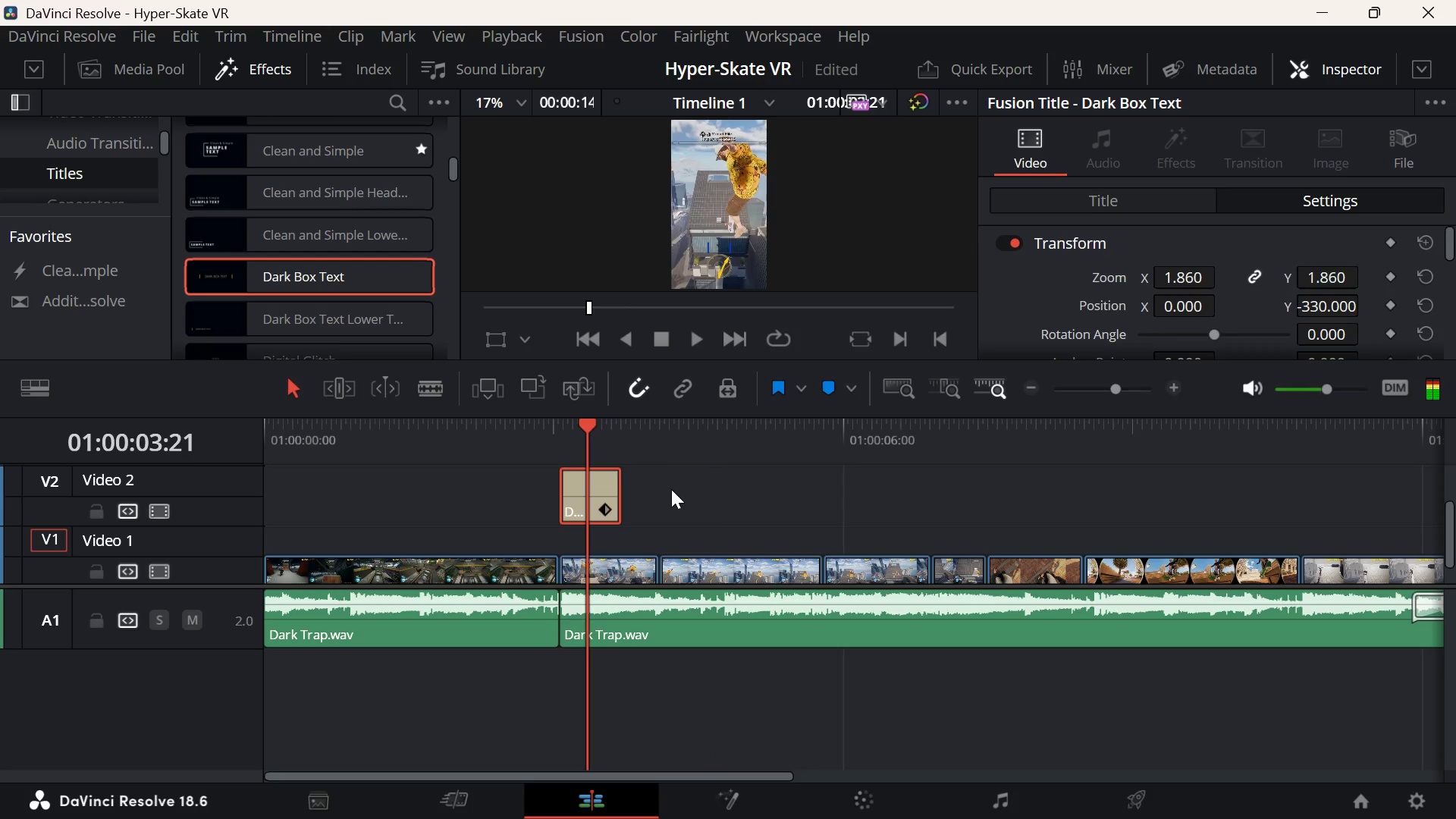 
key(Space)
 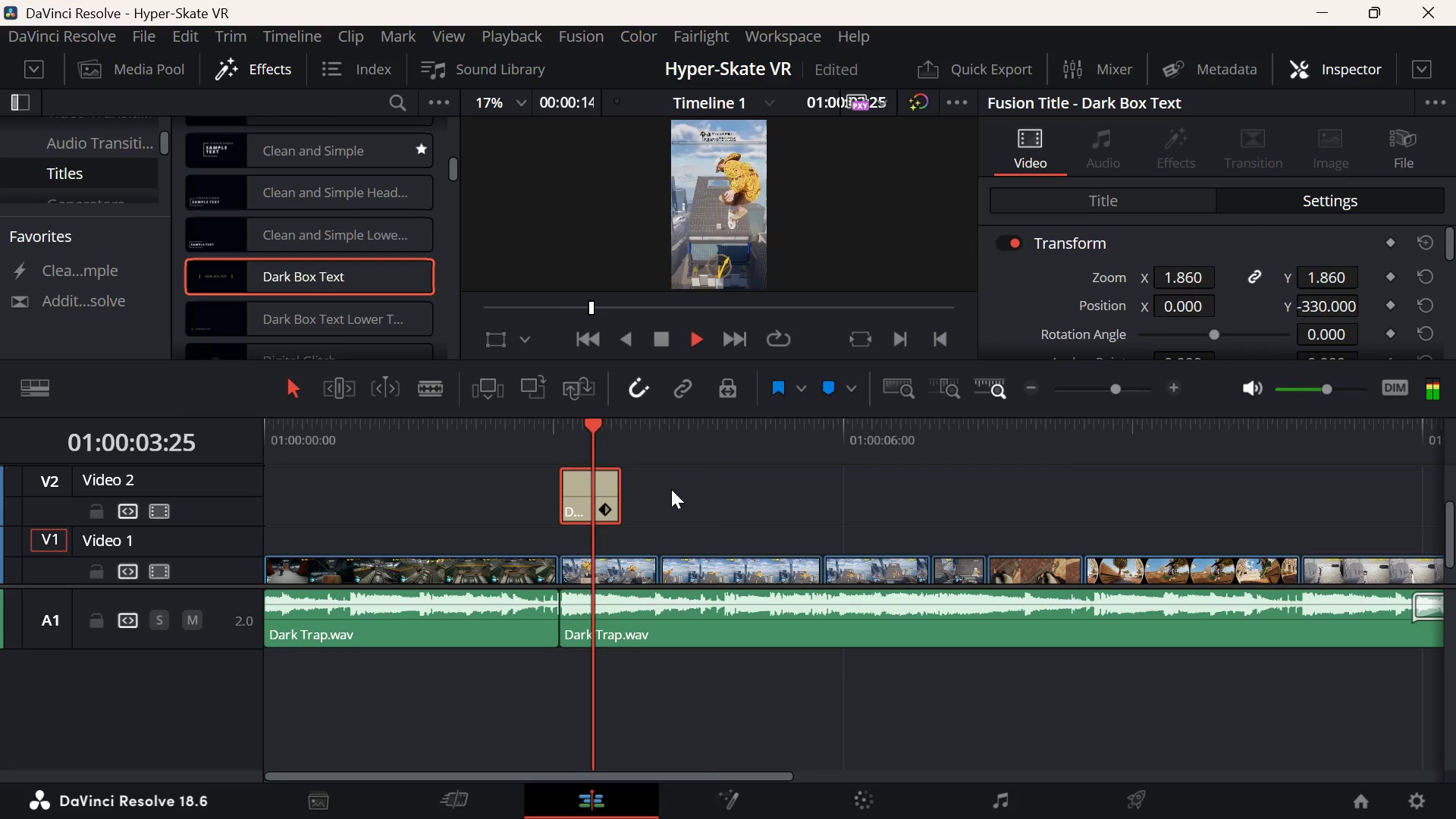 
key(Space)
 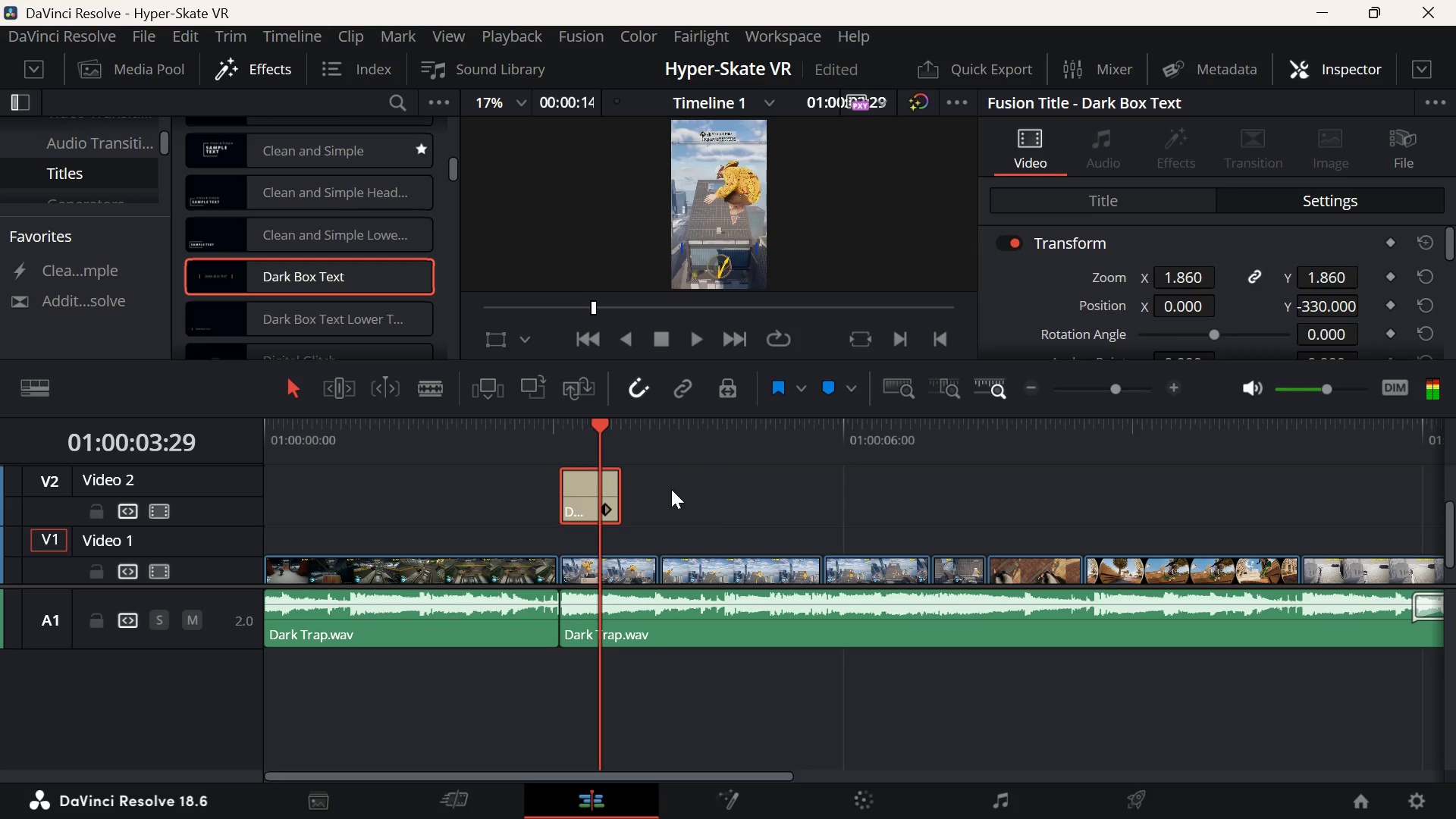 
key(Space)
 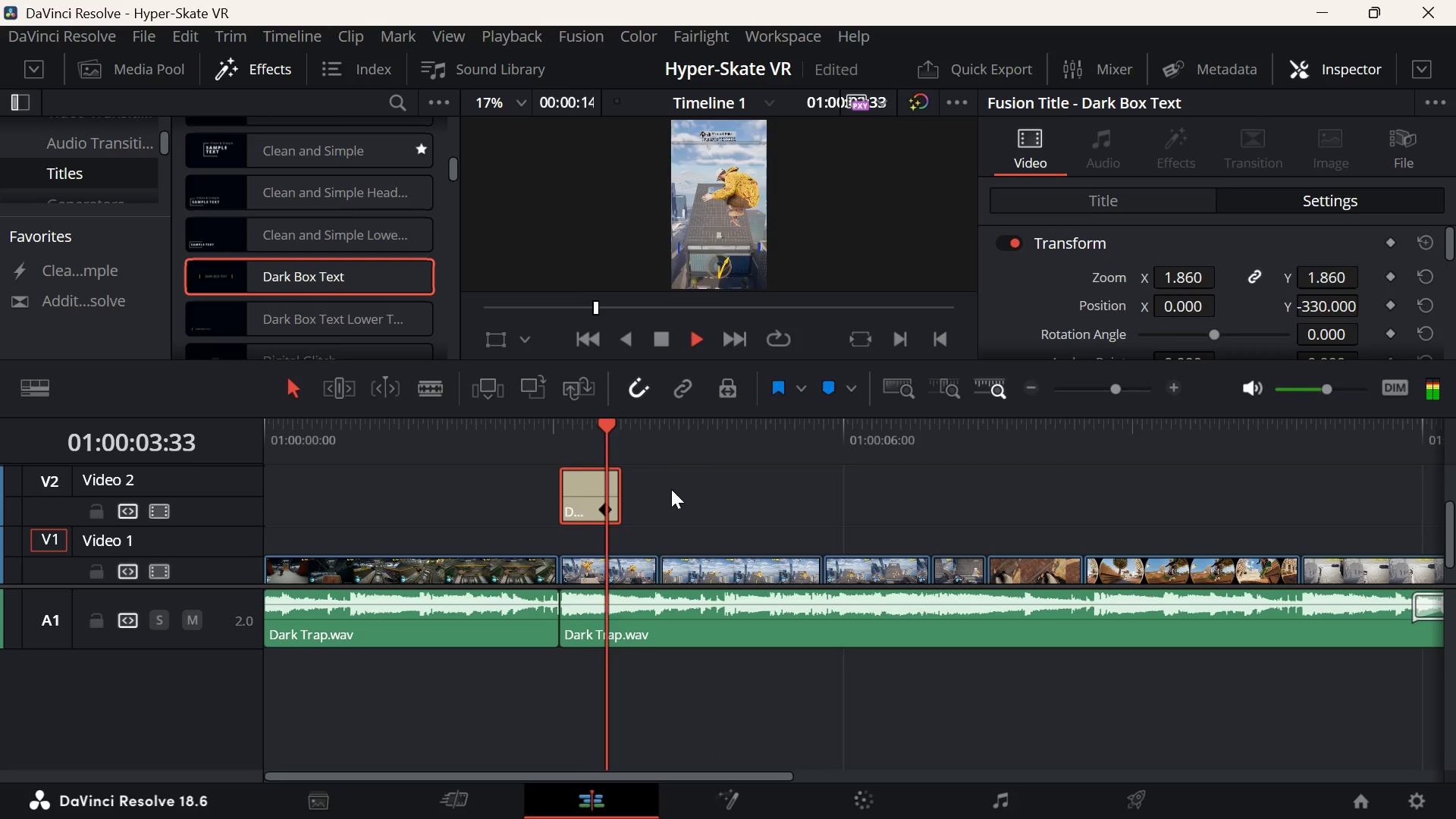 
key(Space)
 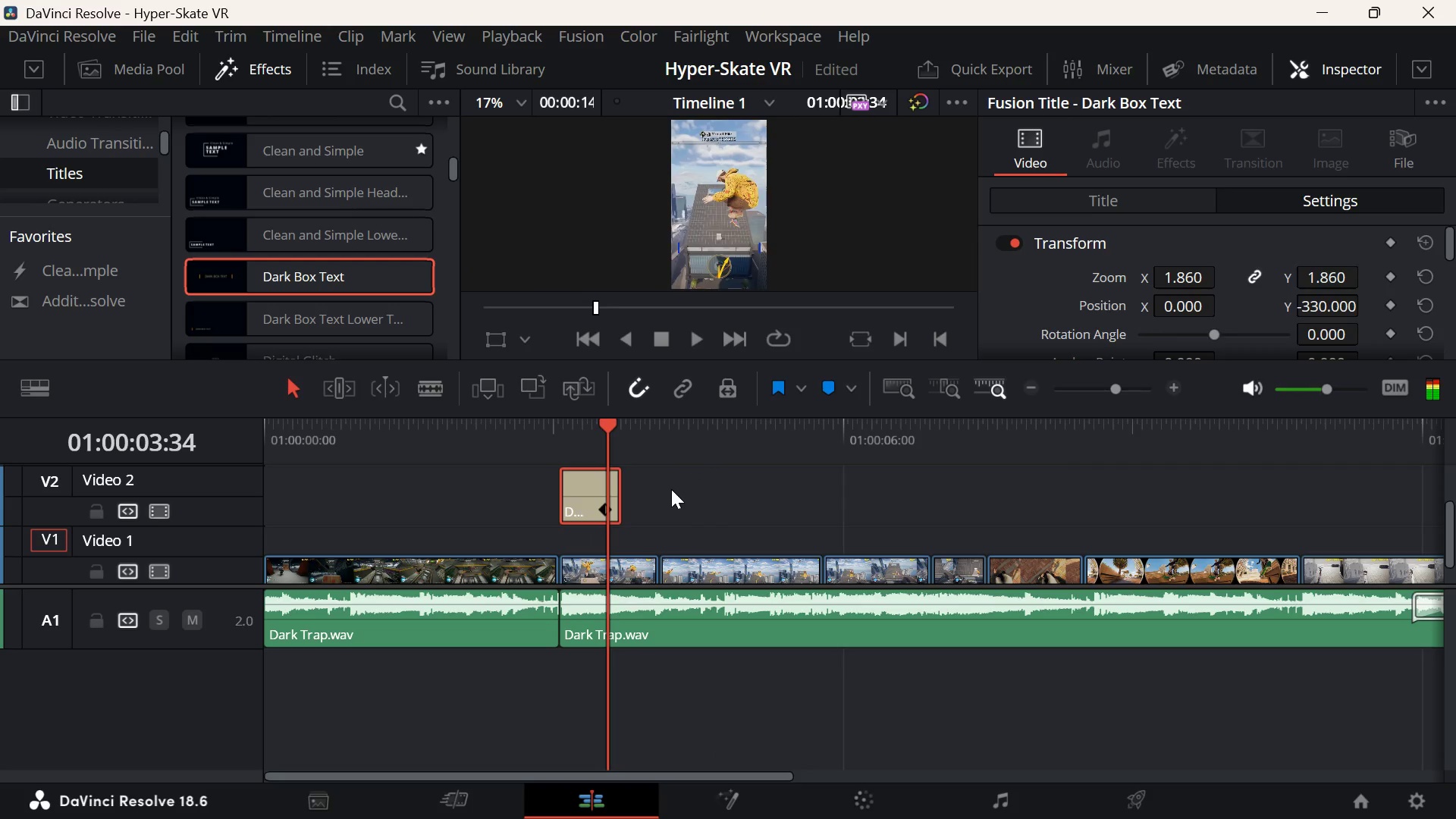 
key(Space)
 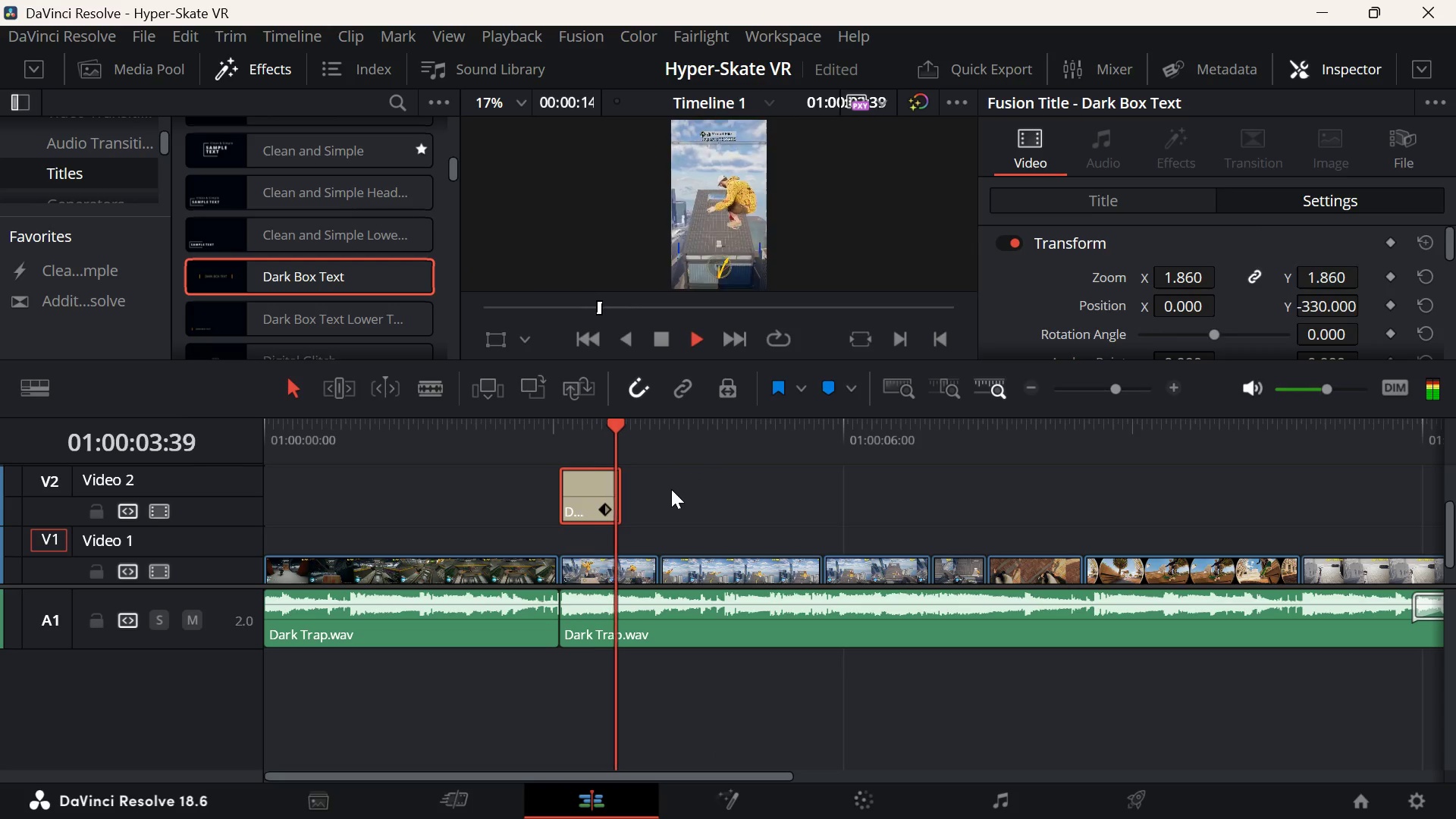 
key(Space)
 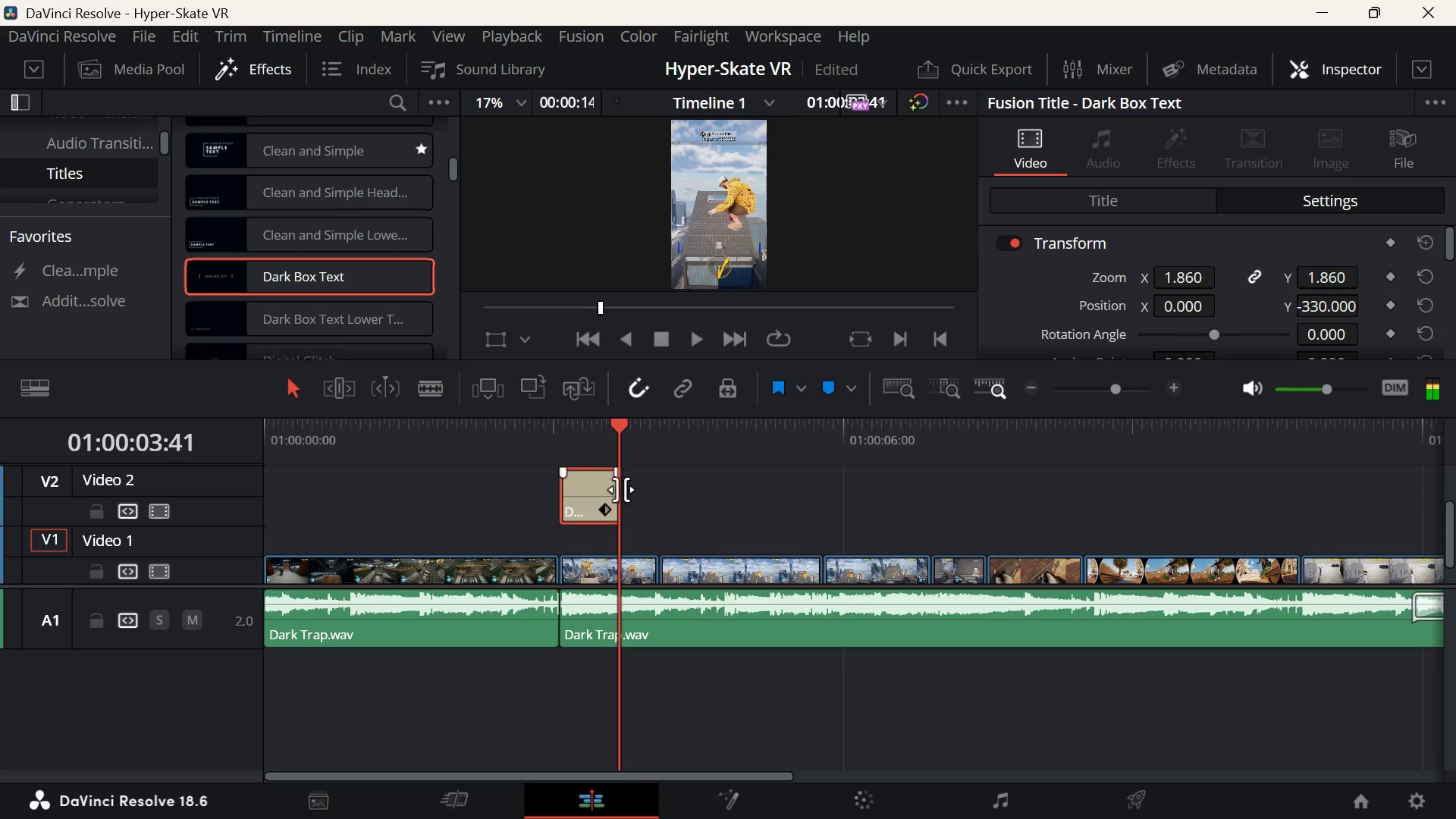 
left_click_drag(start_coordinate=[620, 490], to_coordinate=[667, 490])
 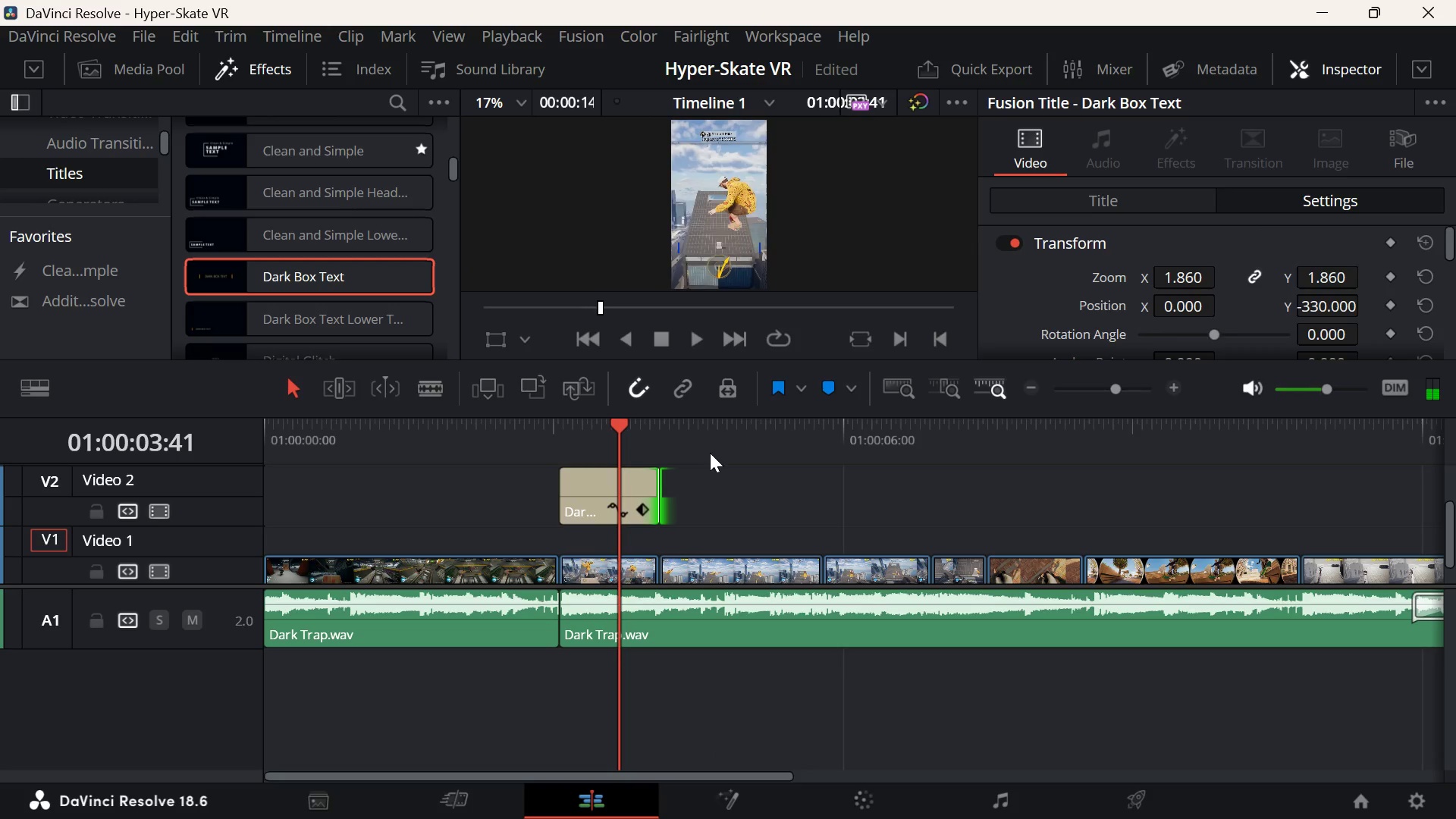 
key(Space)
 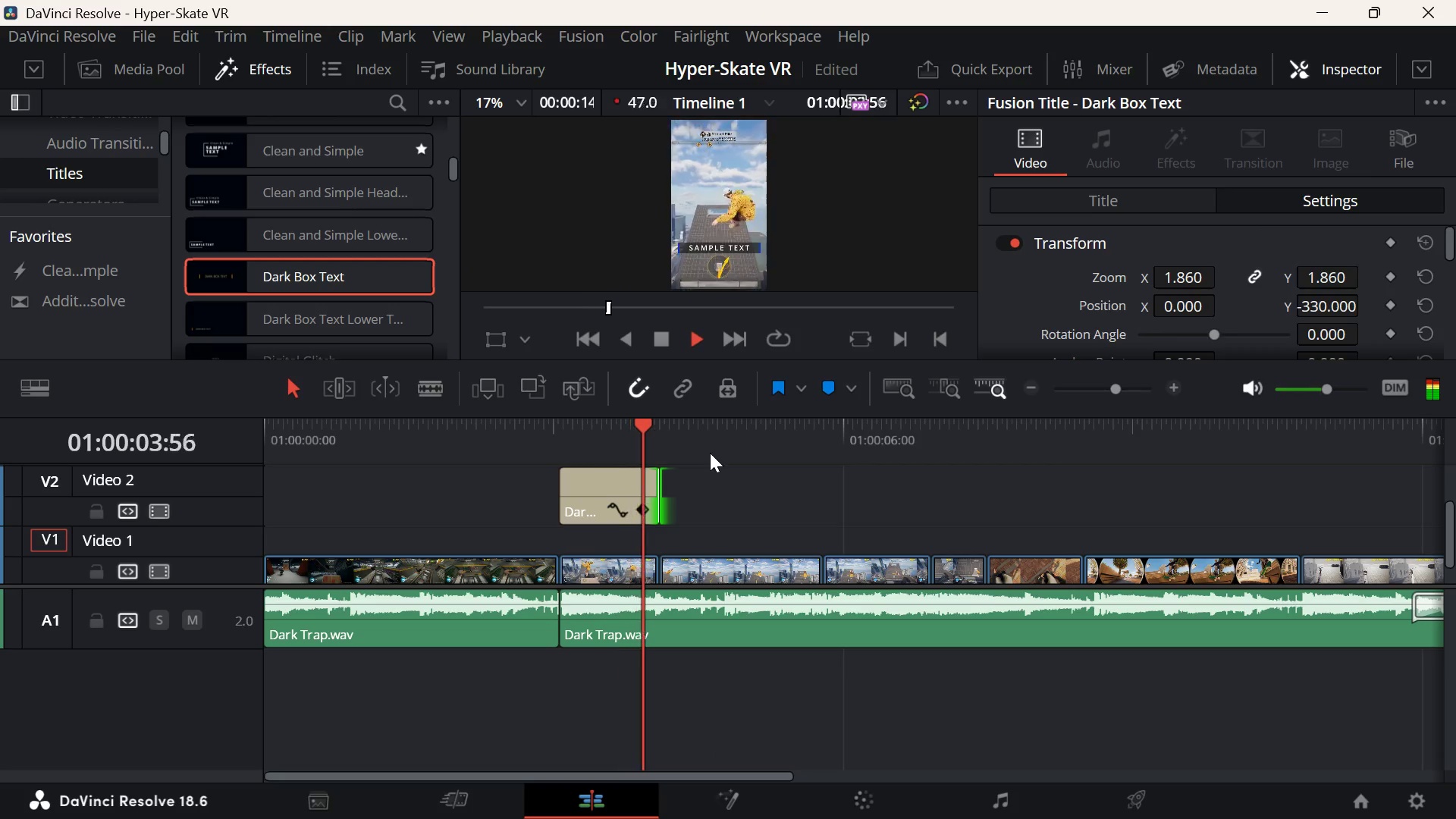 
key(Space)
 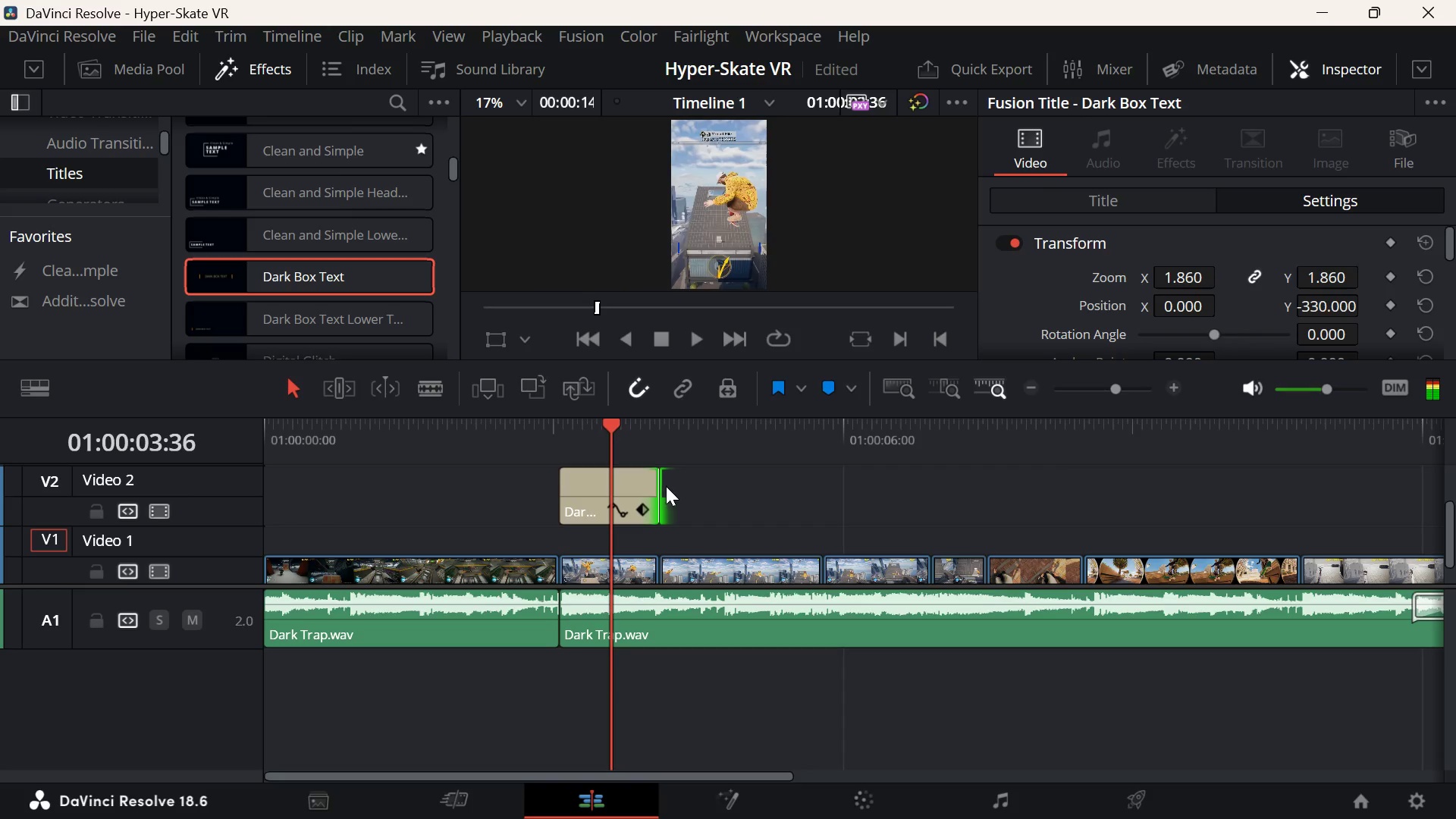 
left_click_drag(start_coordinate=[659, 484], to_coordinate=[736, 486])
 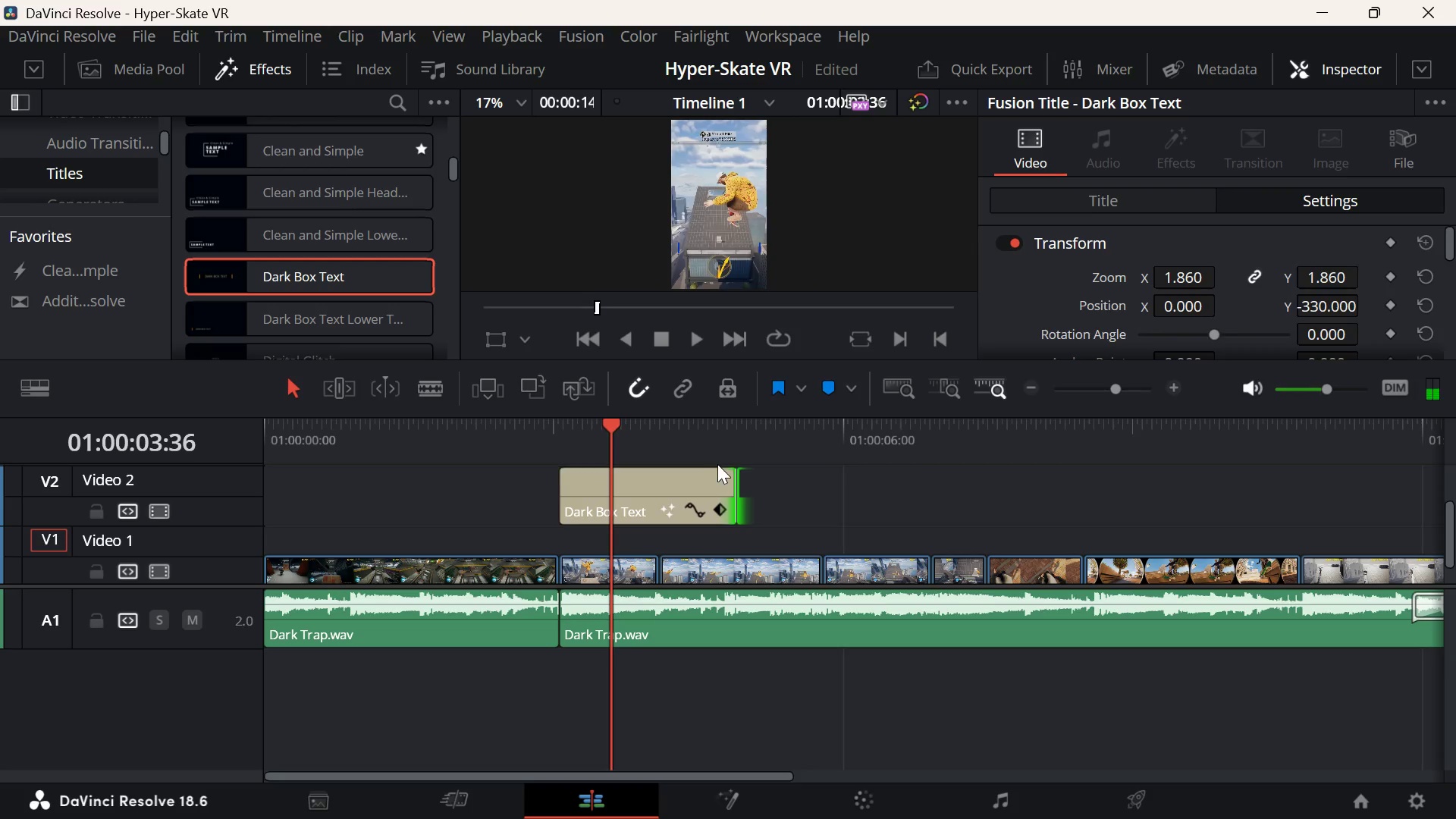 
key(ArrowUp)
 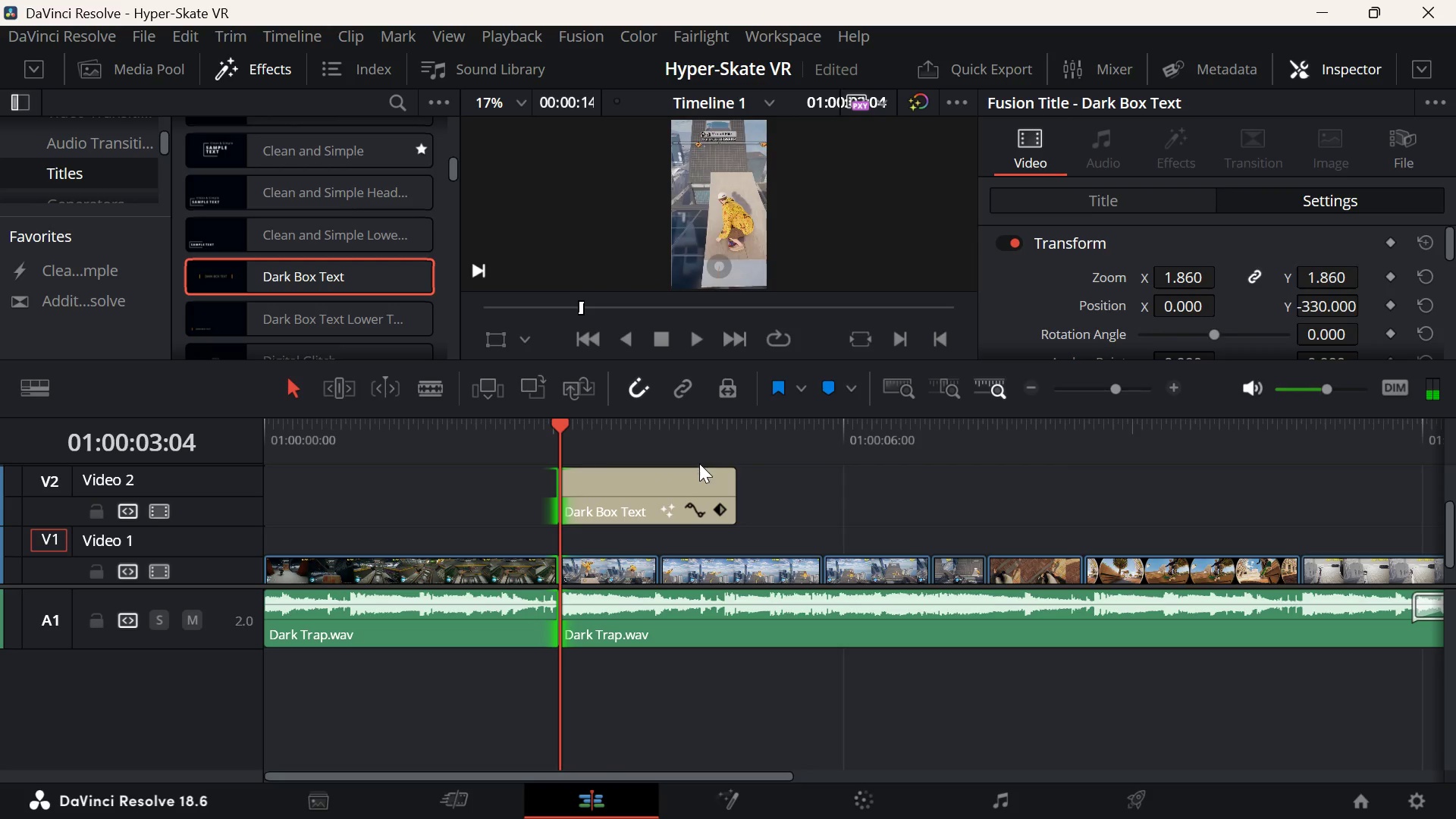 
key(Space)
 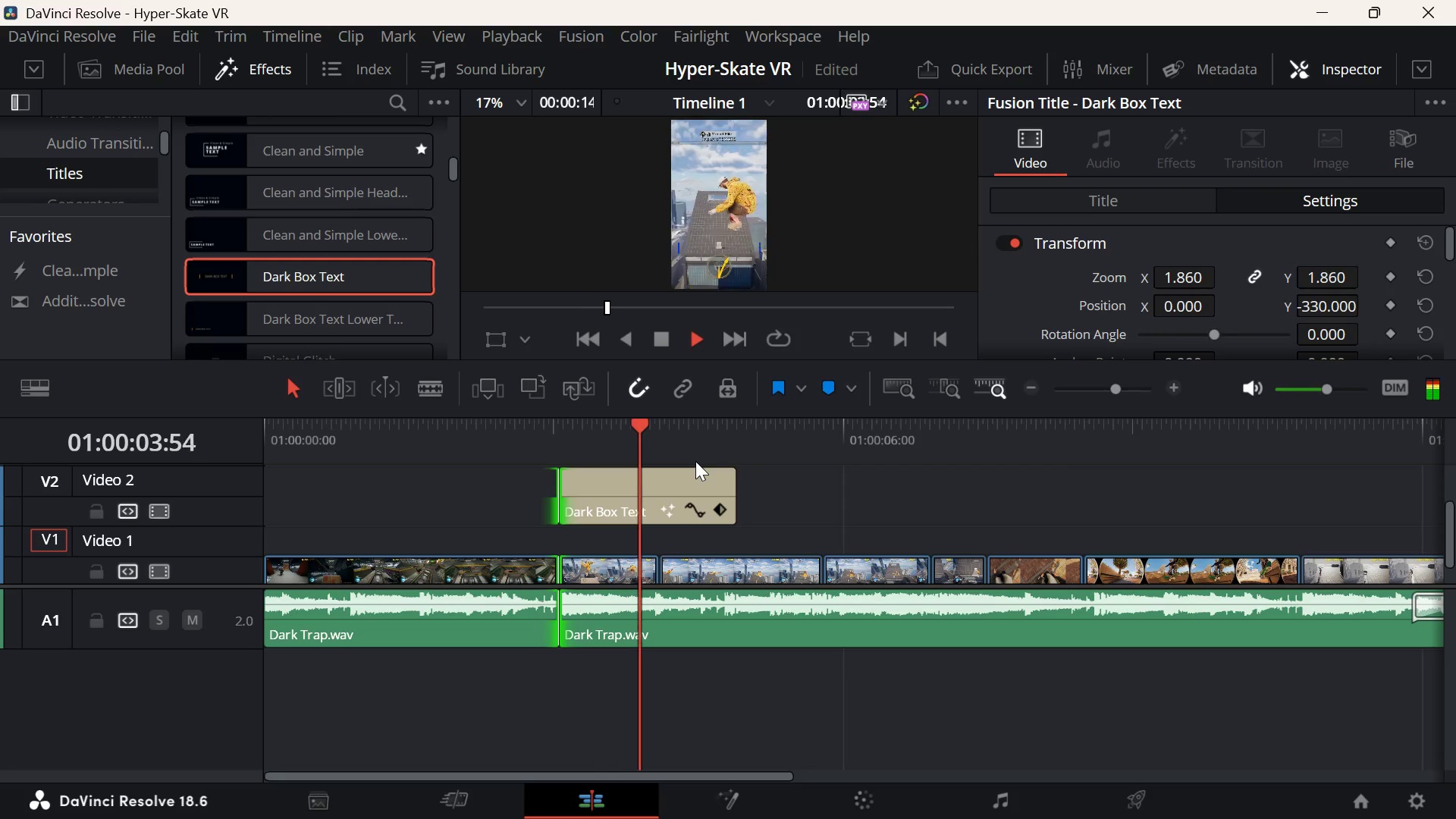 
key(Space)
 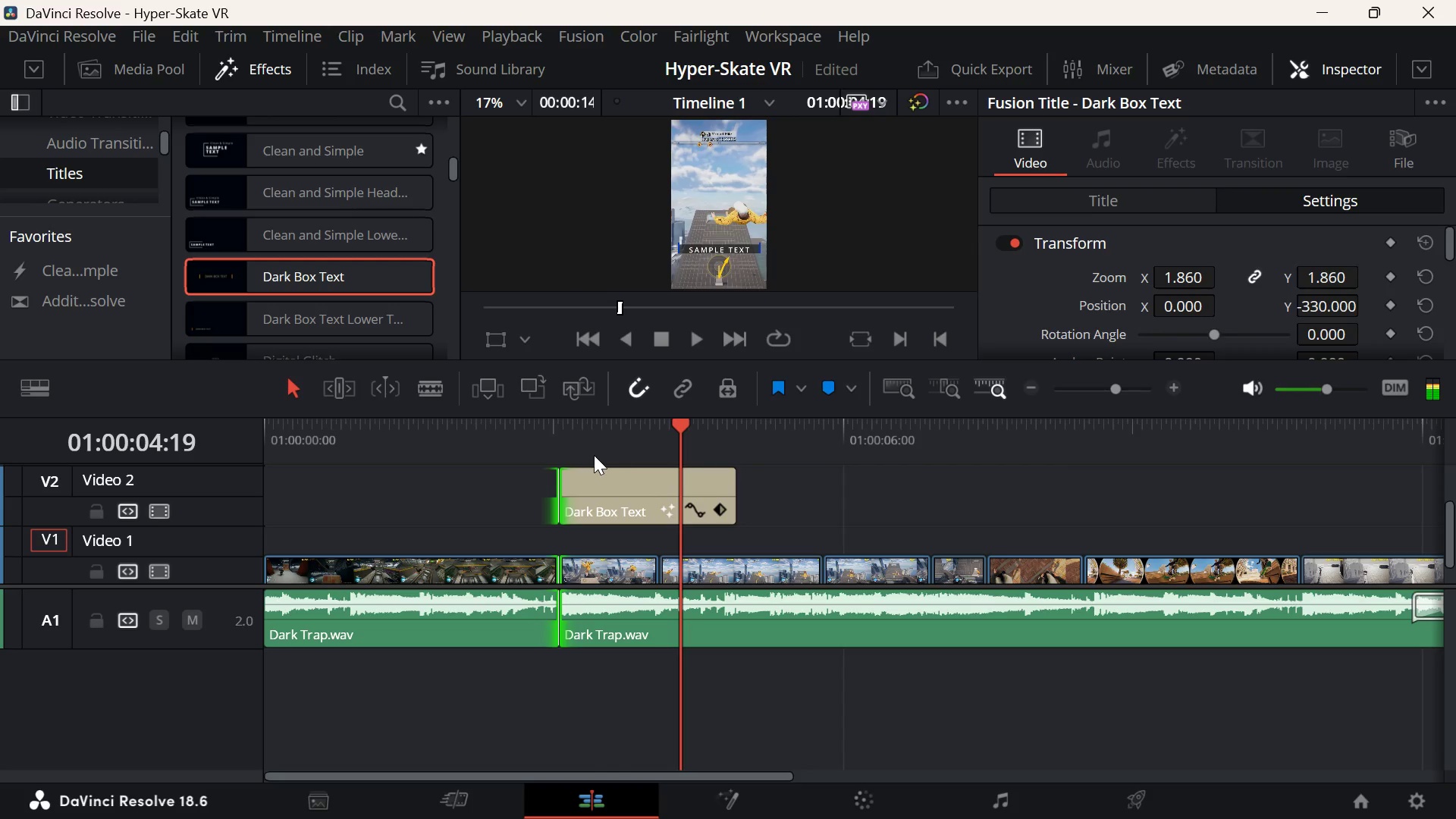 
key(ArrowUp)
 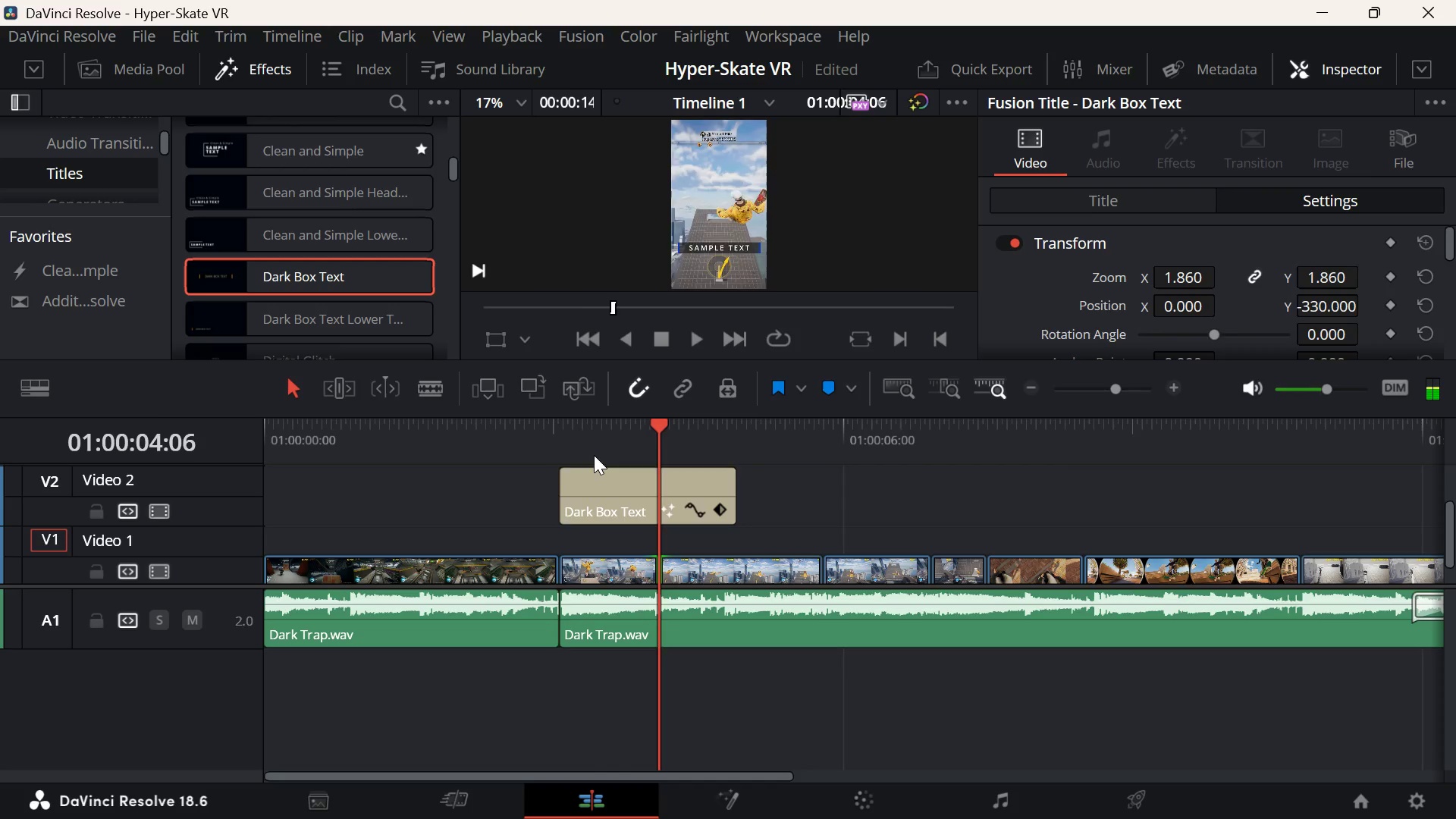 
key(ArrowUp)
 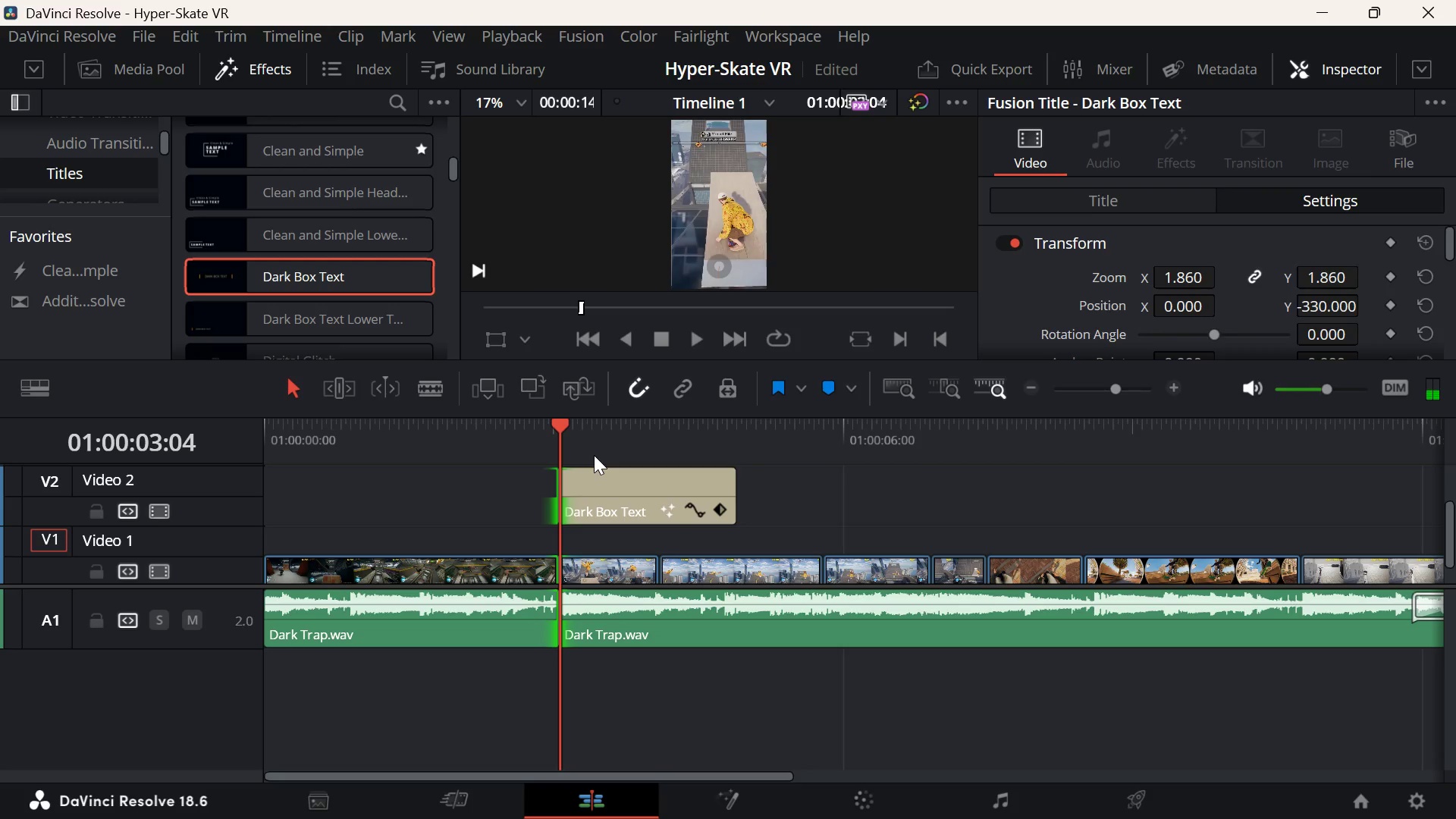 
key(Space)
 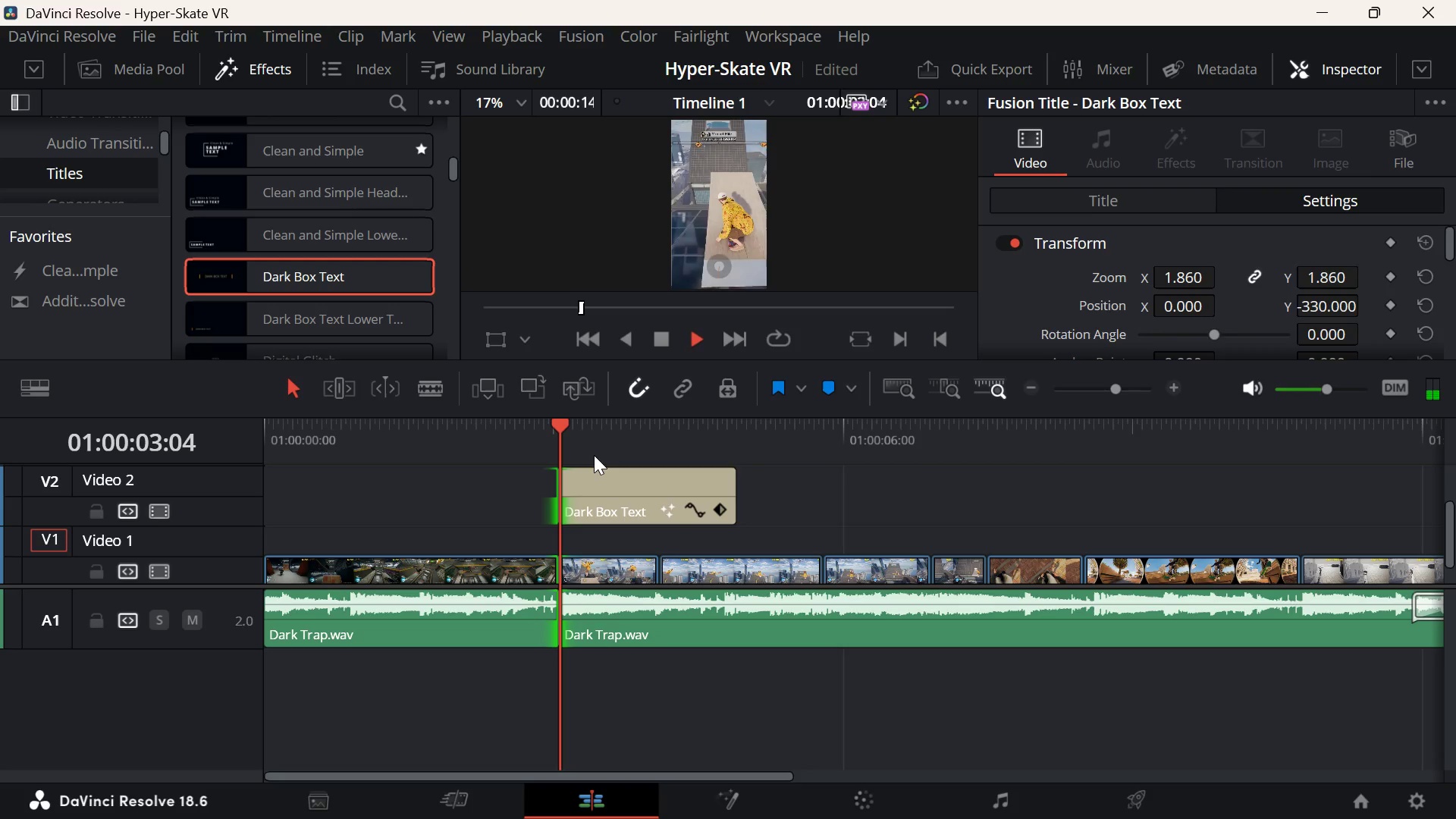 
key(Space)
 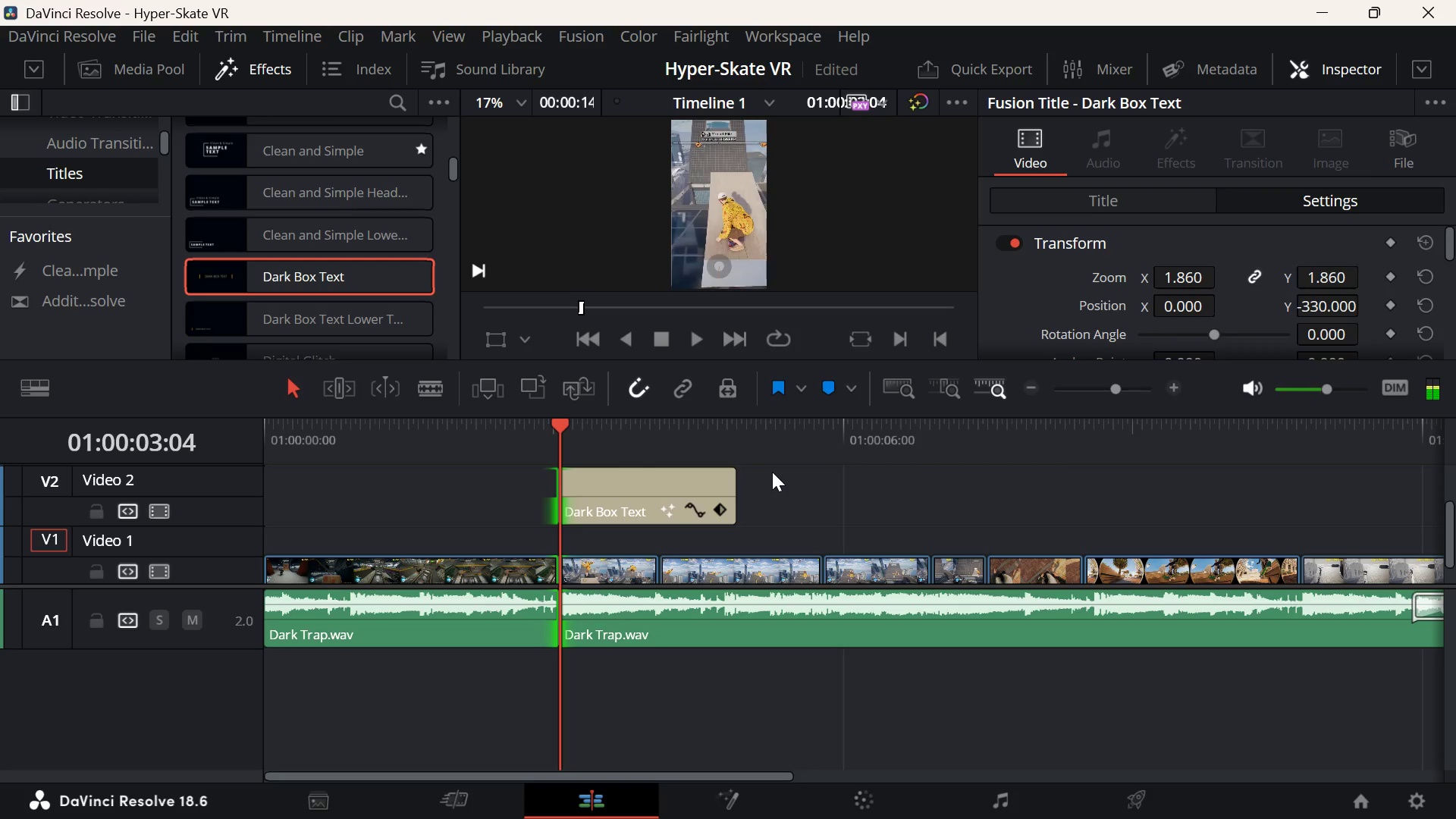 
key(Space)
 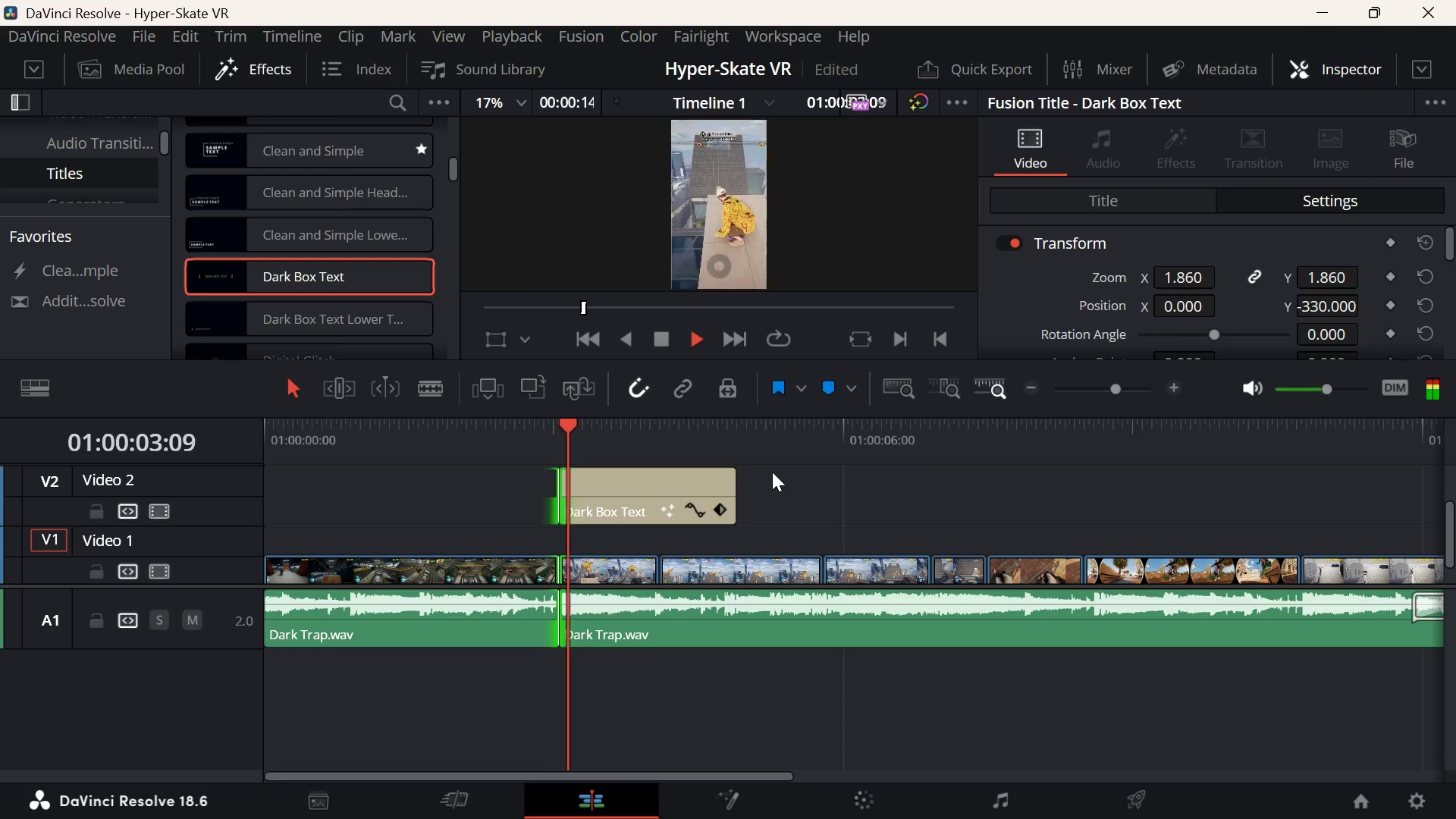 
key(Space)
 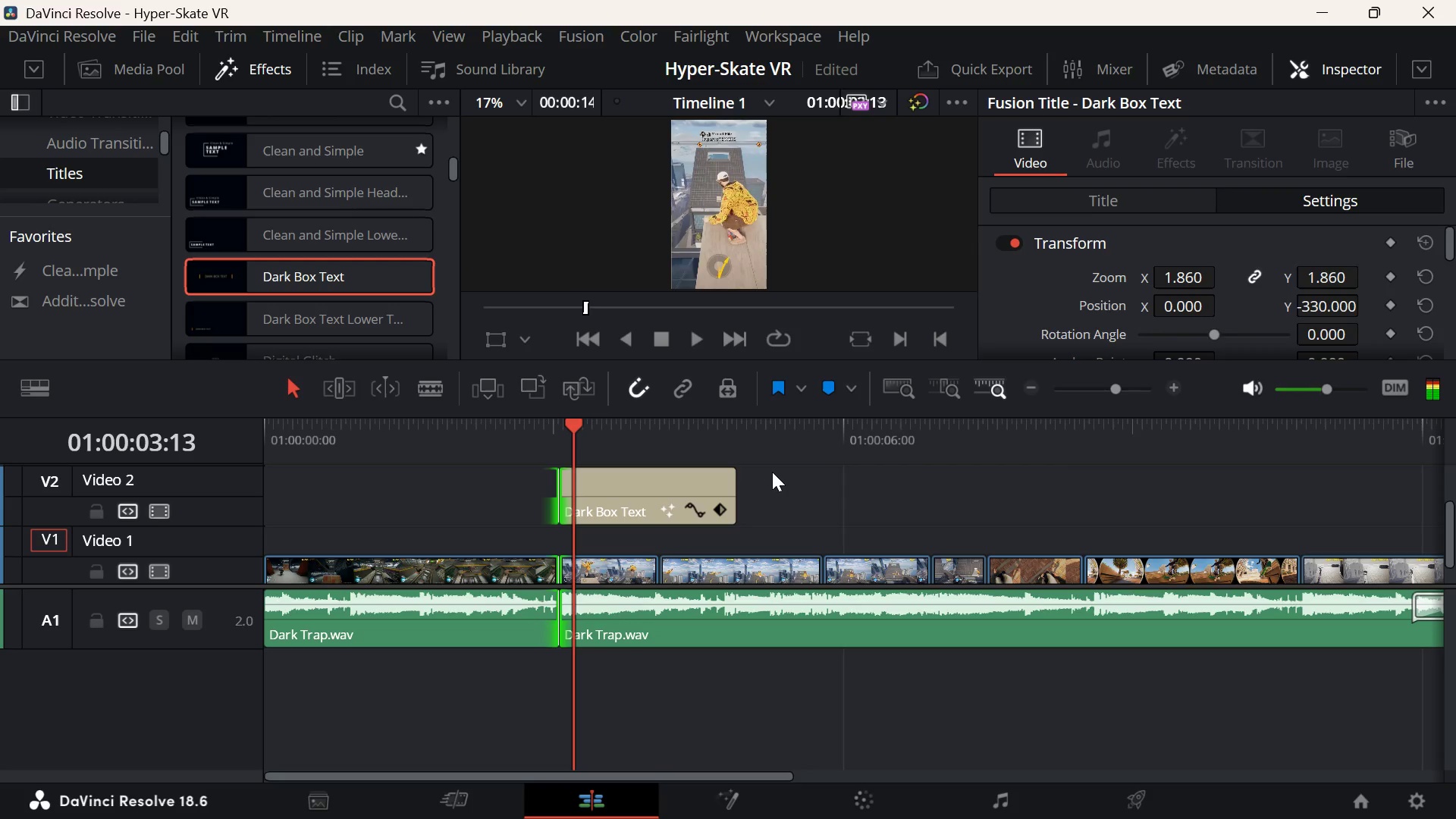 
key(Space)
 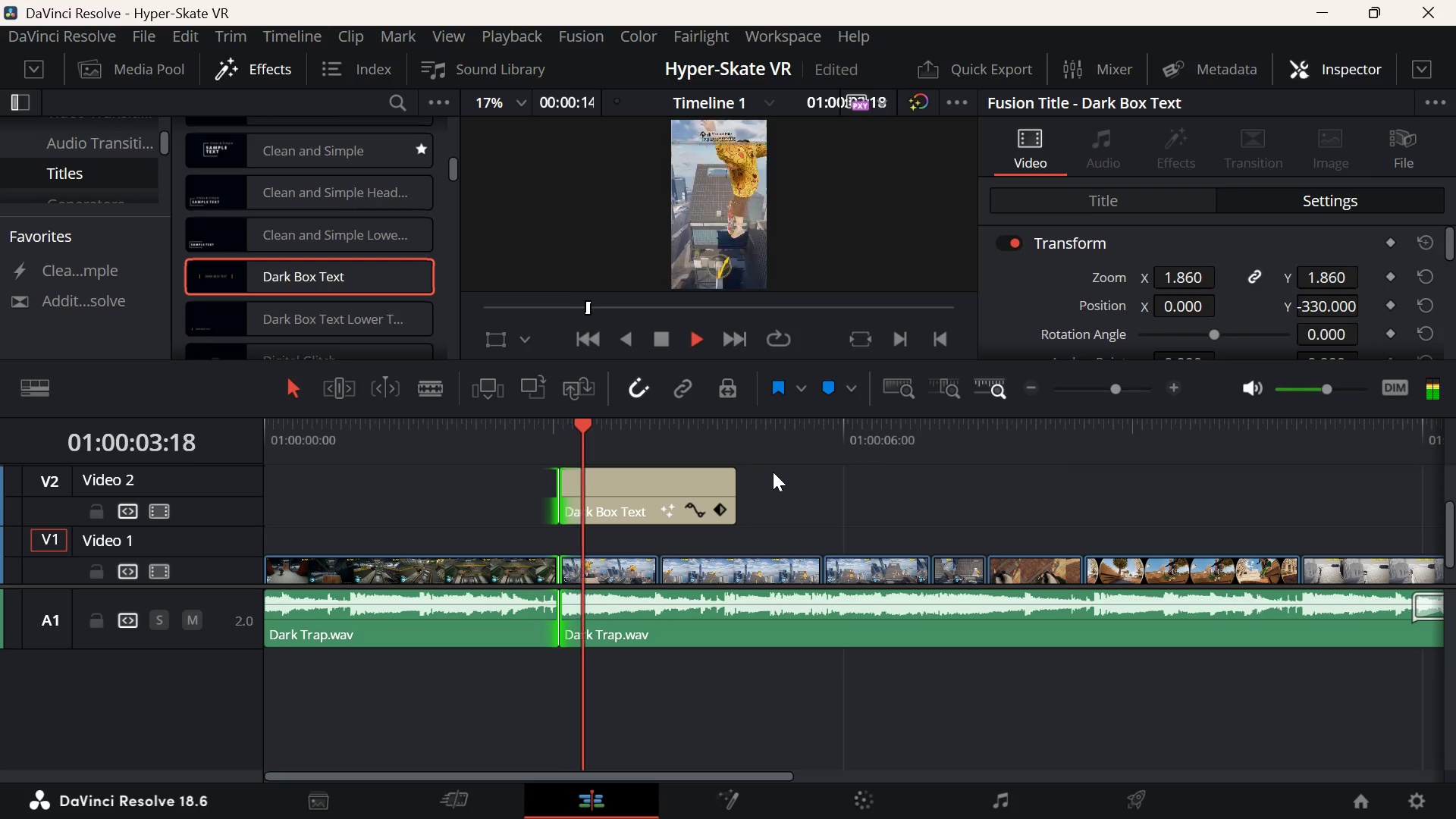 
key(Space)
 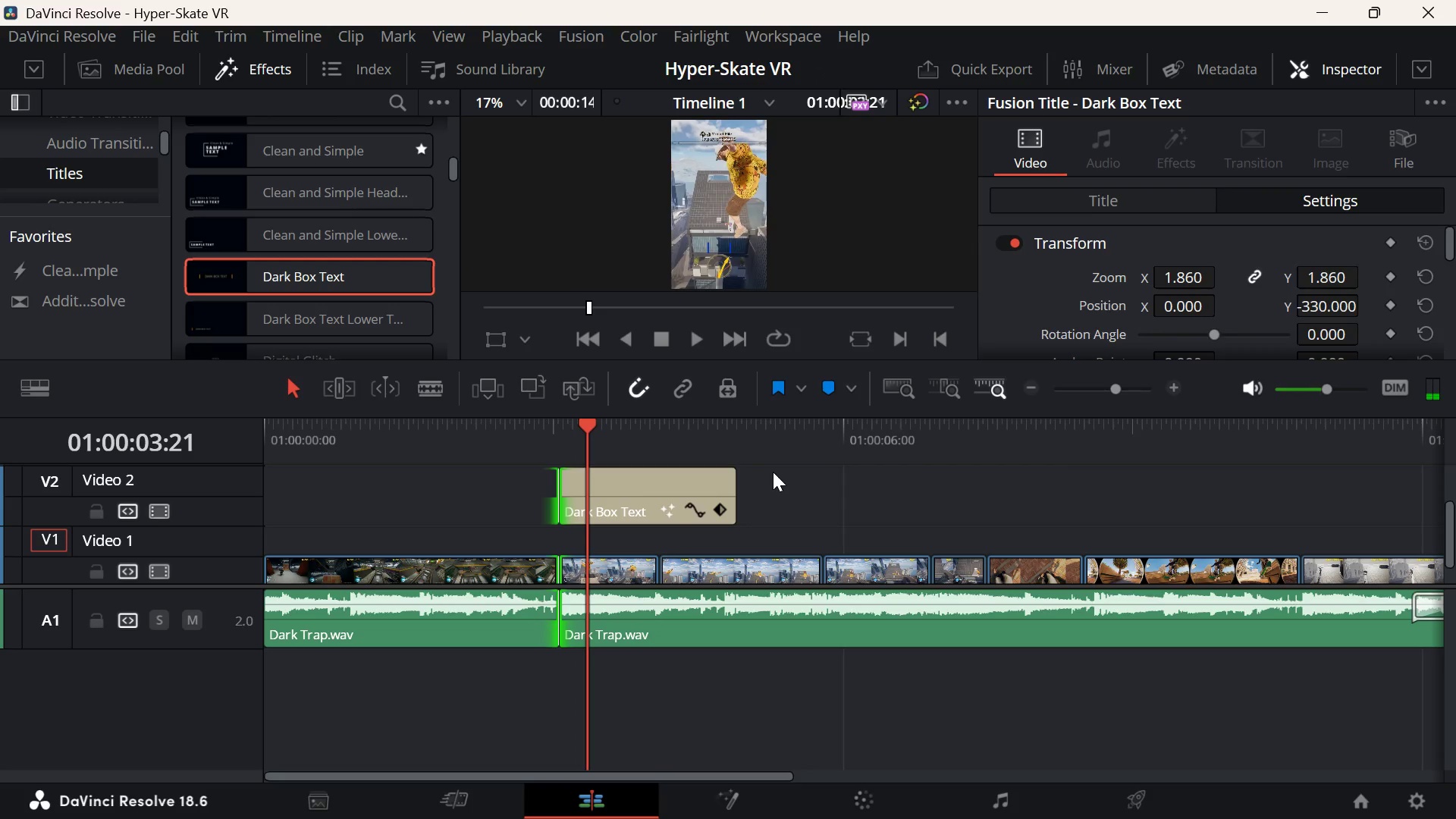 
left_click([593, 482])
 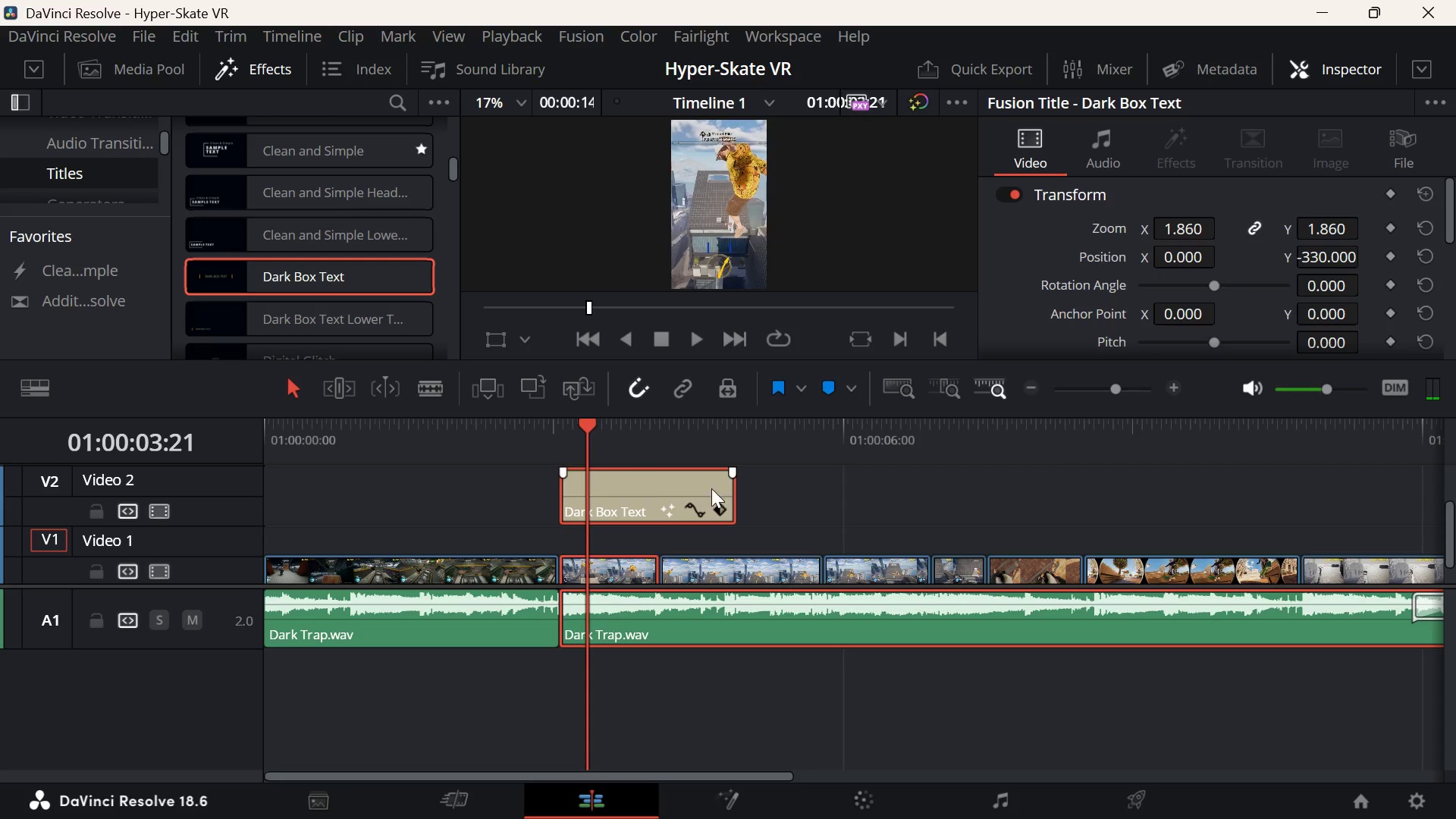 
left_click([850, 491])
 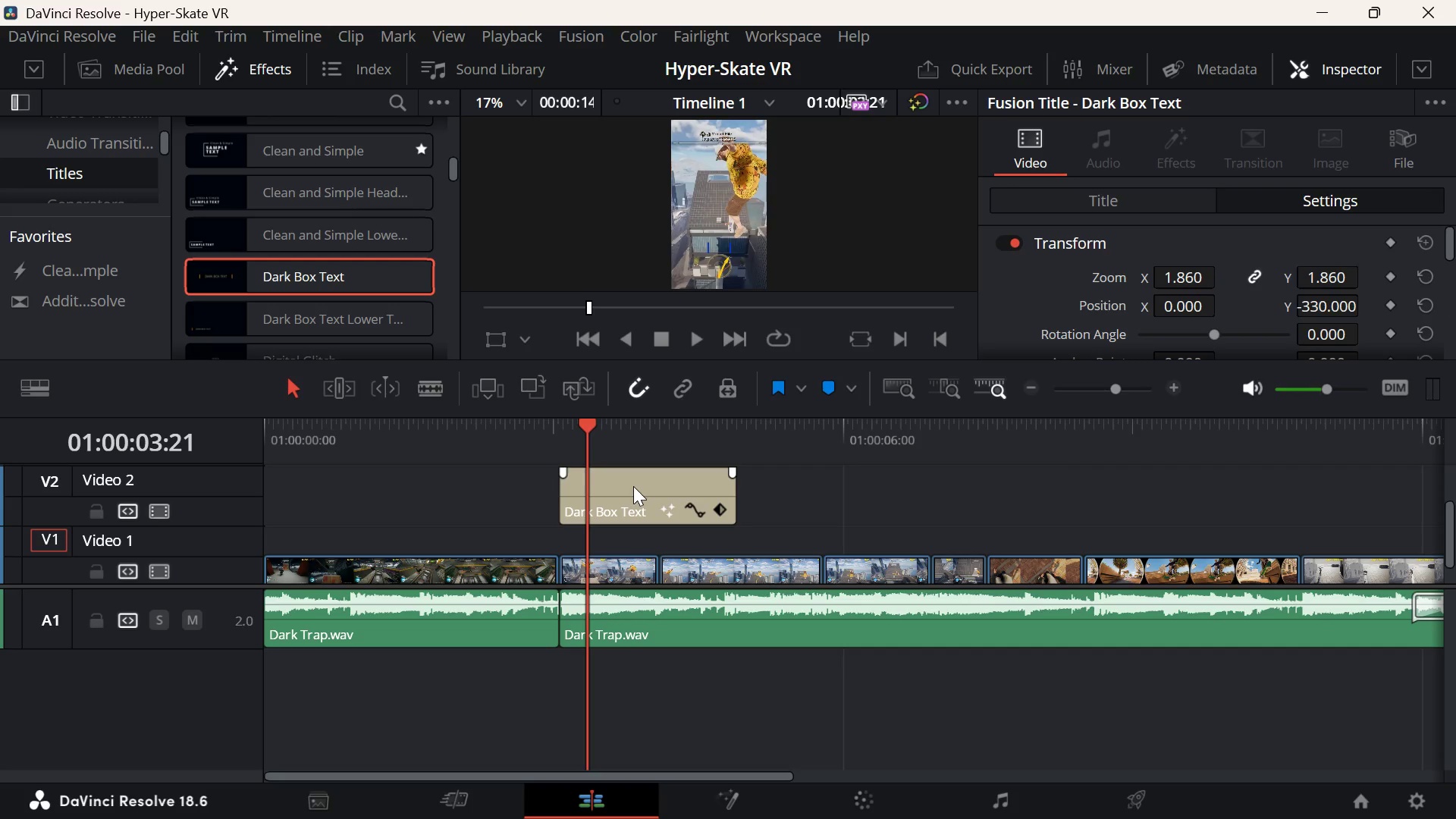 
left_click([632, 486])
 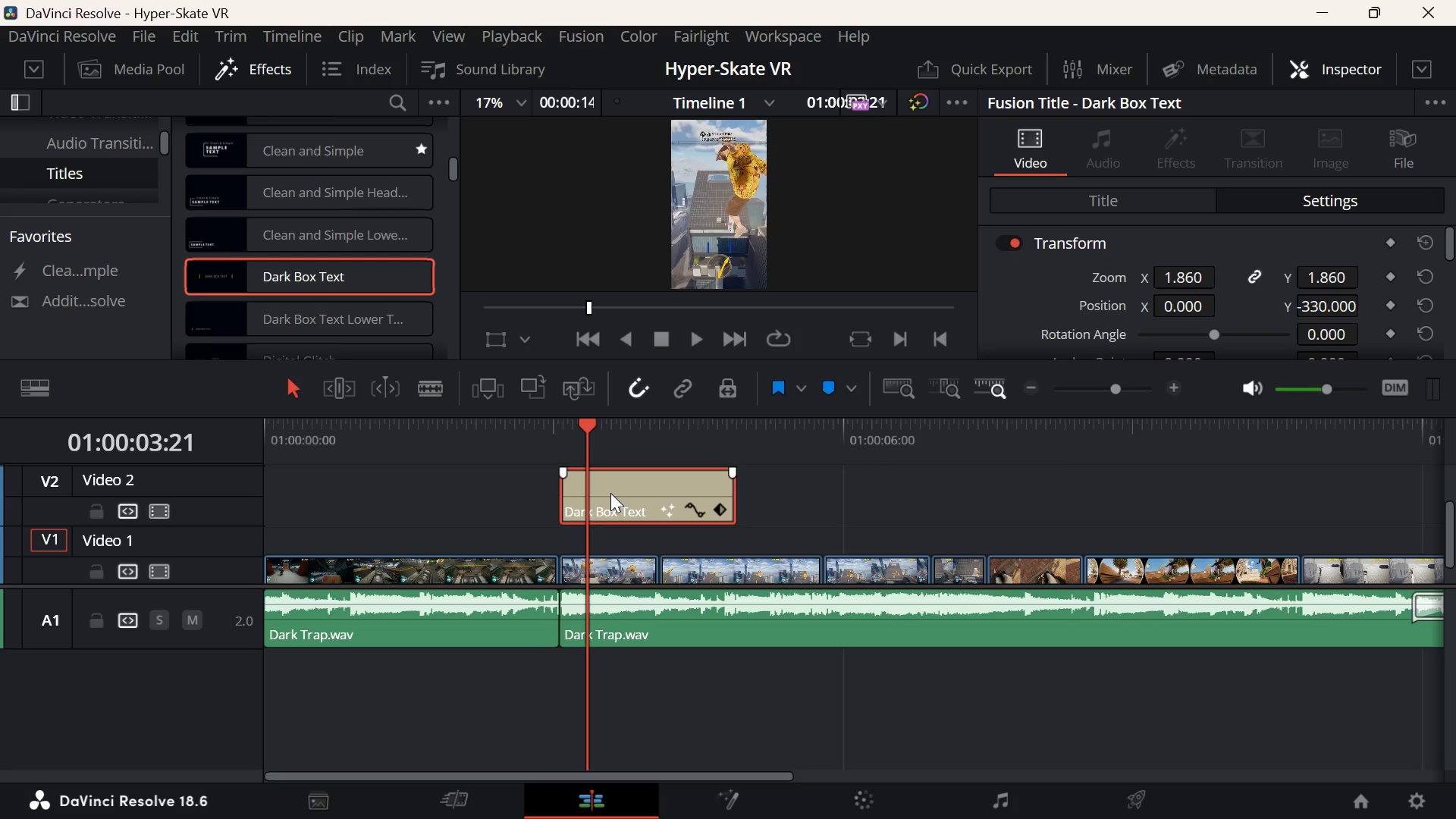 
key(M)
 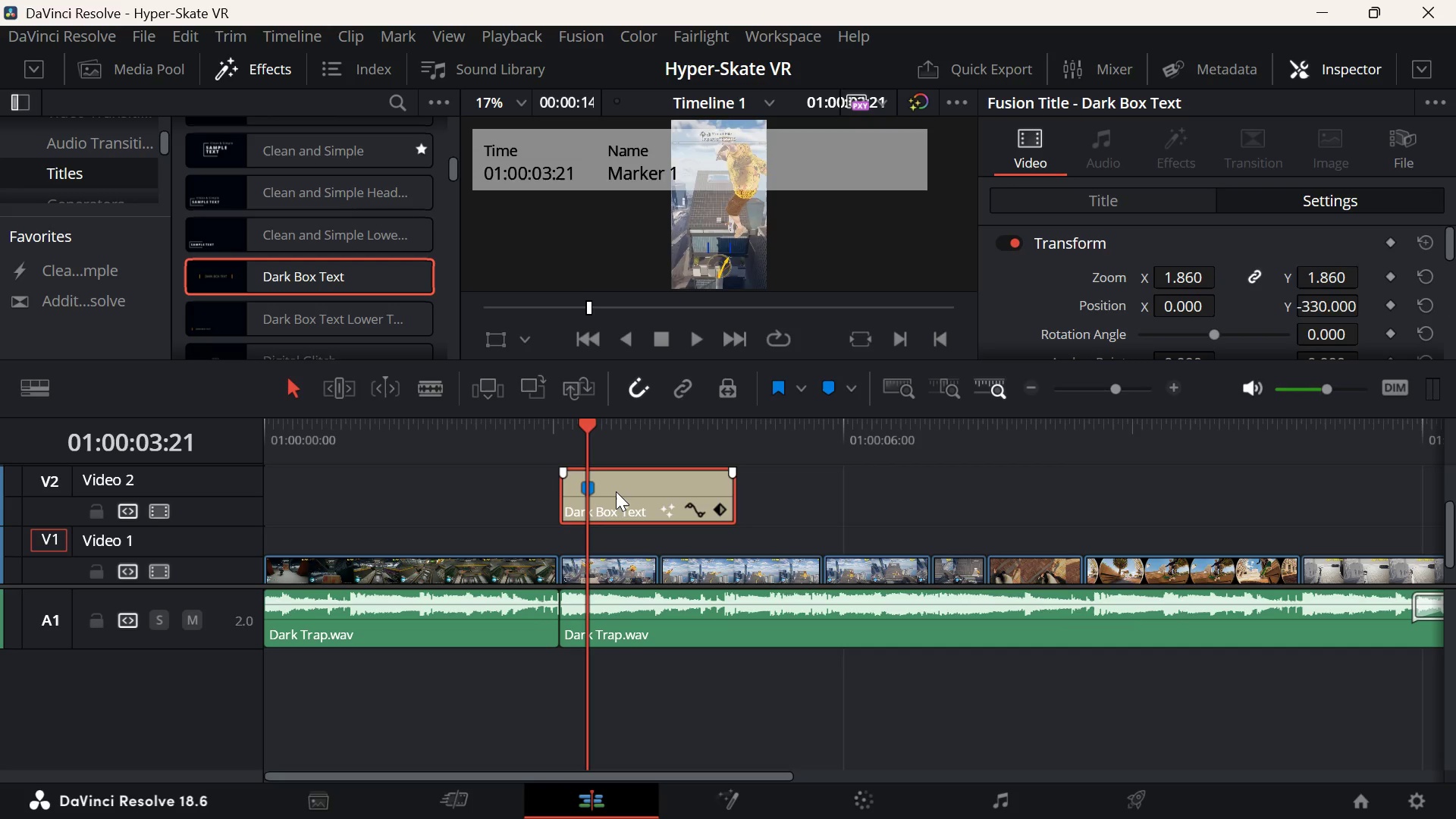 
left_click_drag(start_coordinate=[616, 491], to_coordinate=[597, 493])
 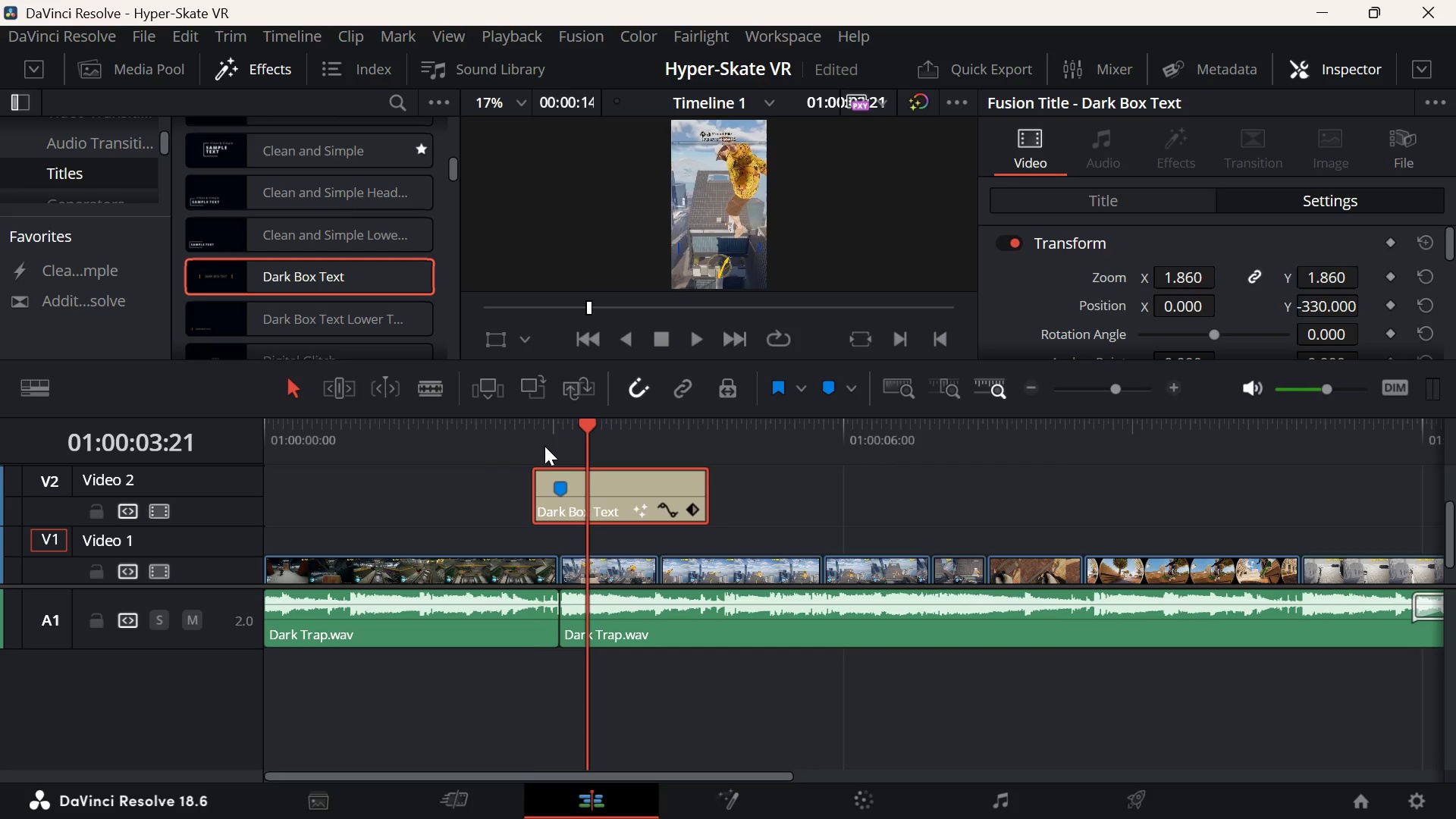 
left_click([544, 446])
 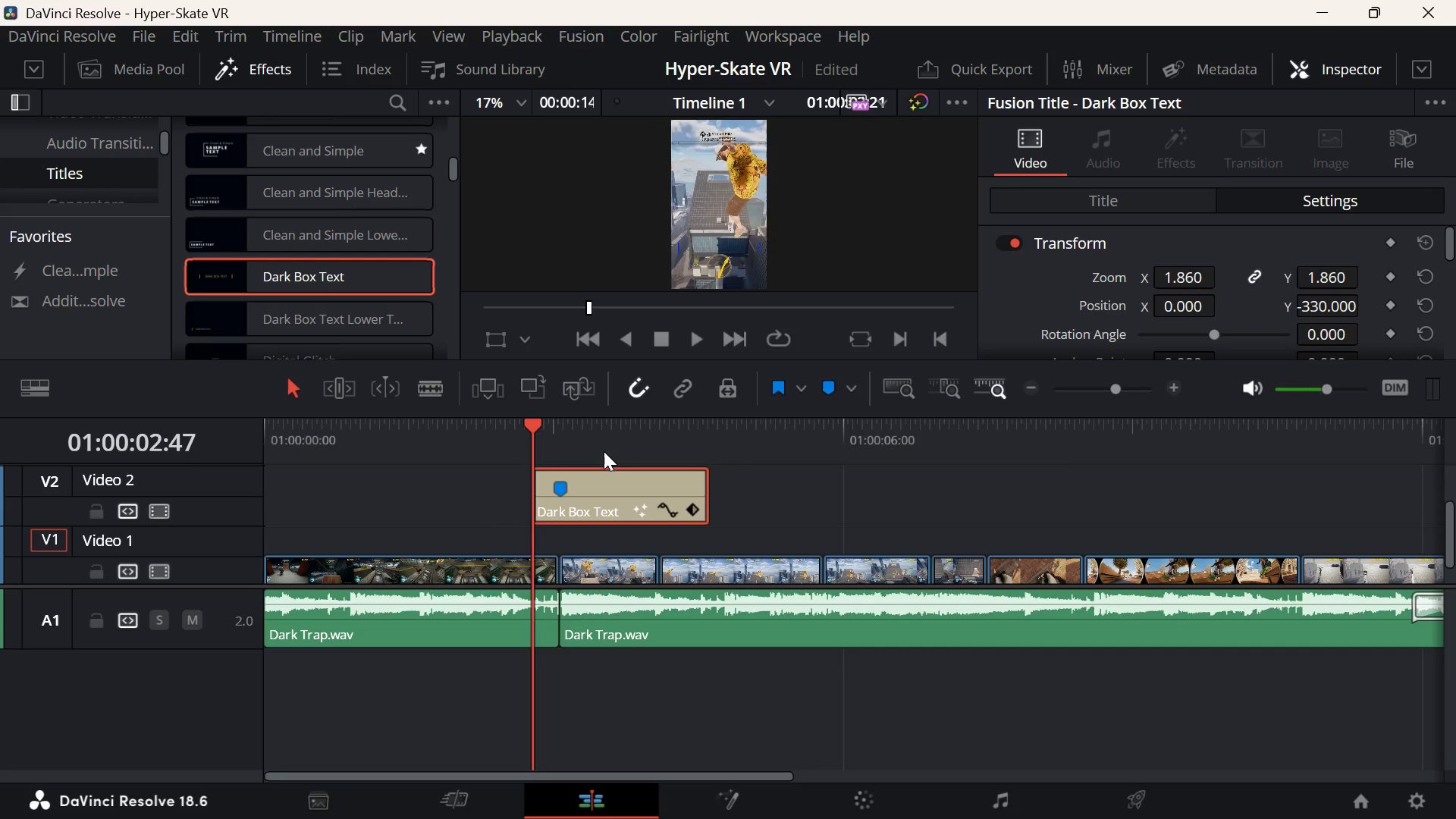 
key(Space)
 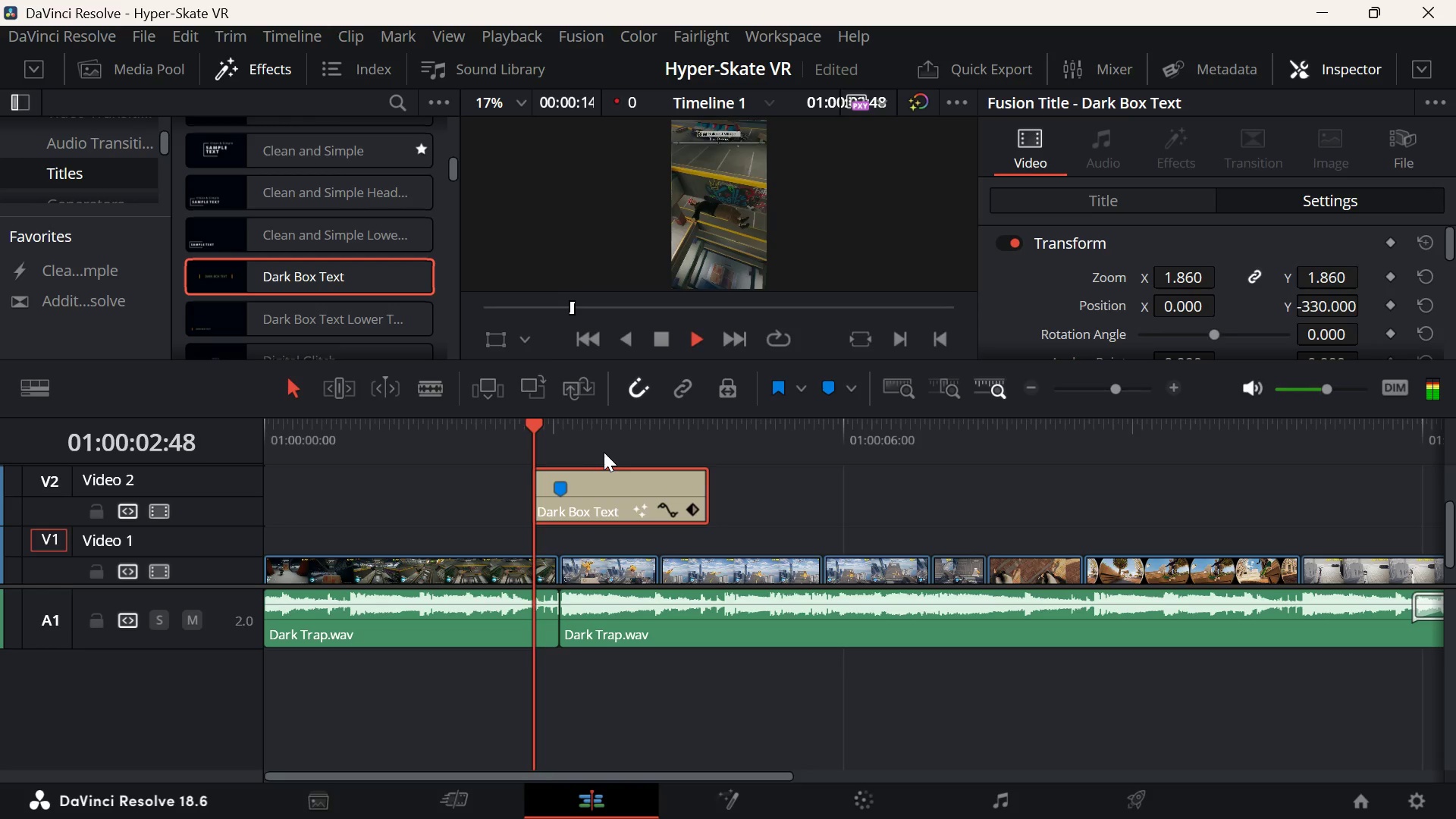 
key(Space)
 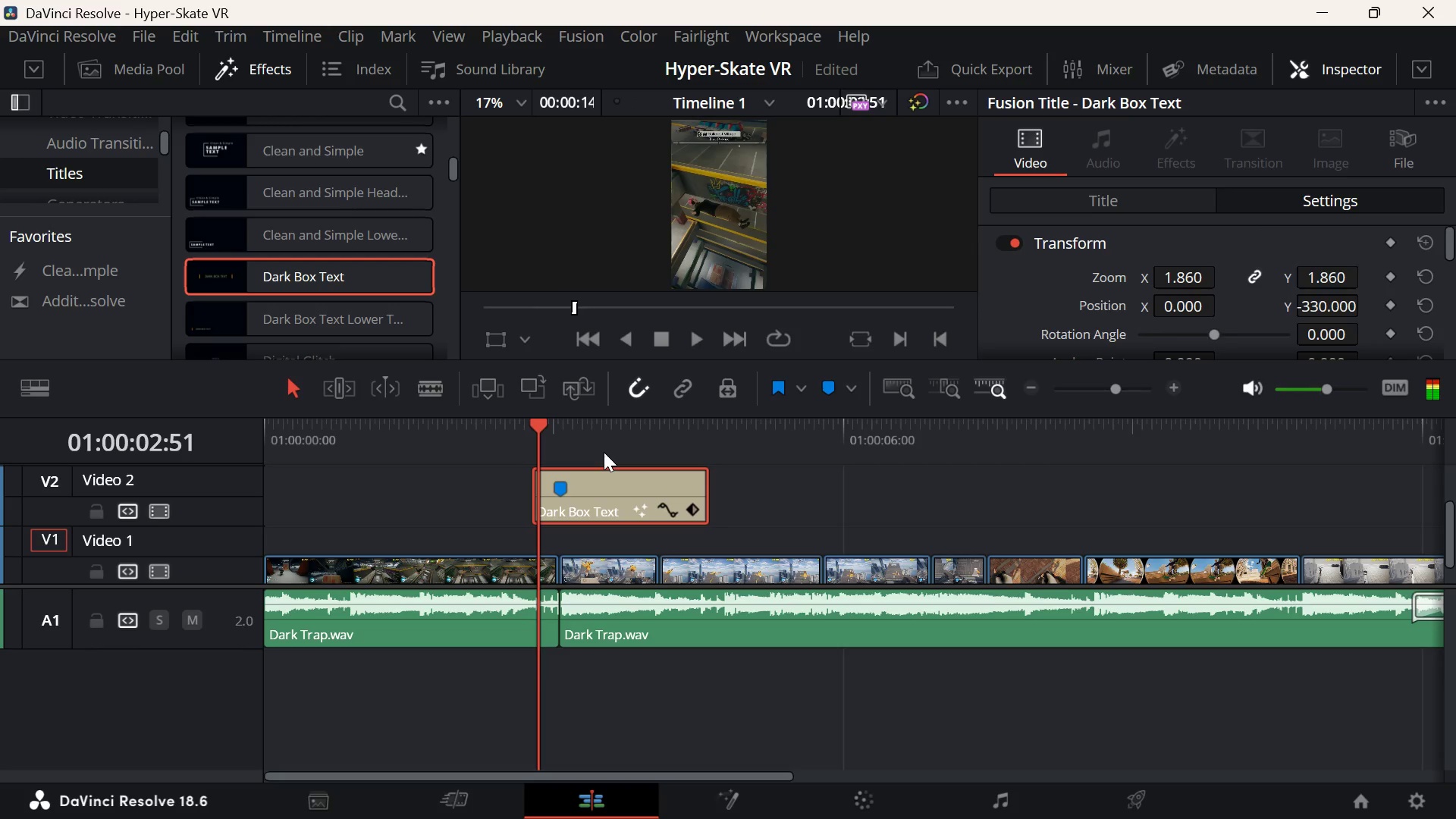 
key(ArrowUp)
 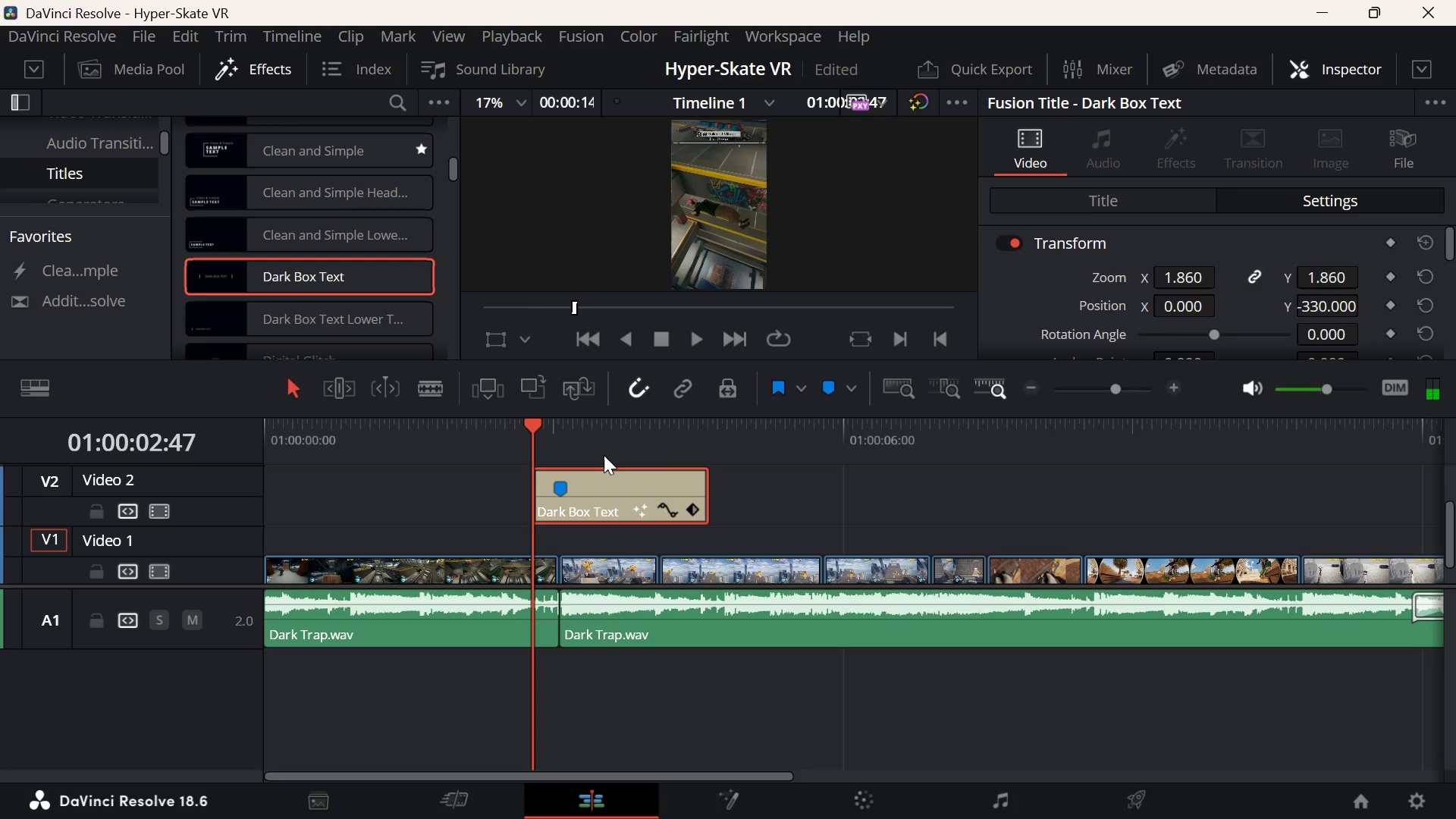 
key(Space)
 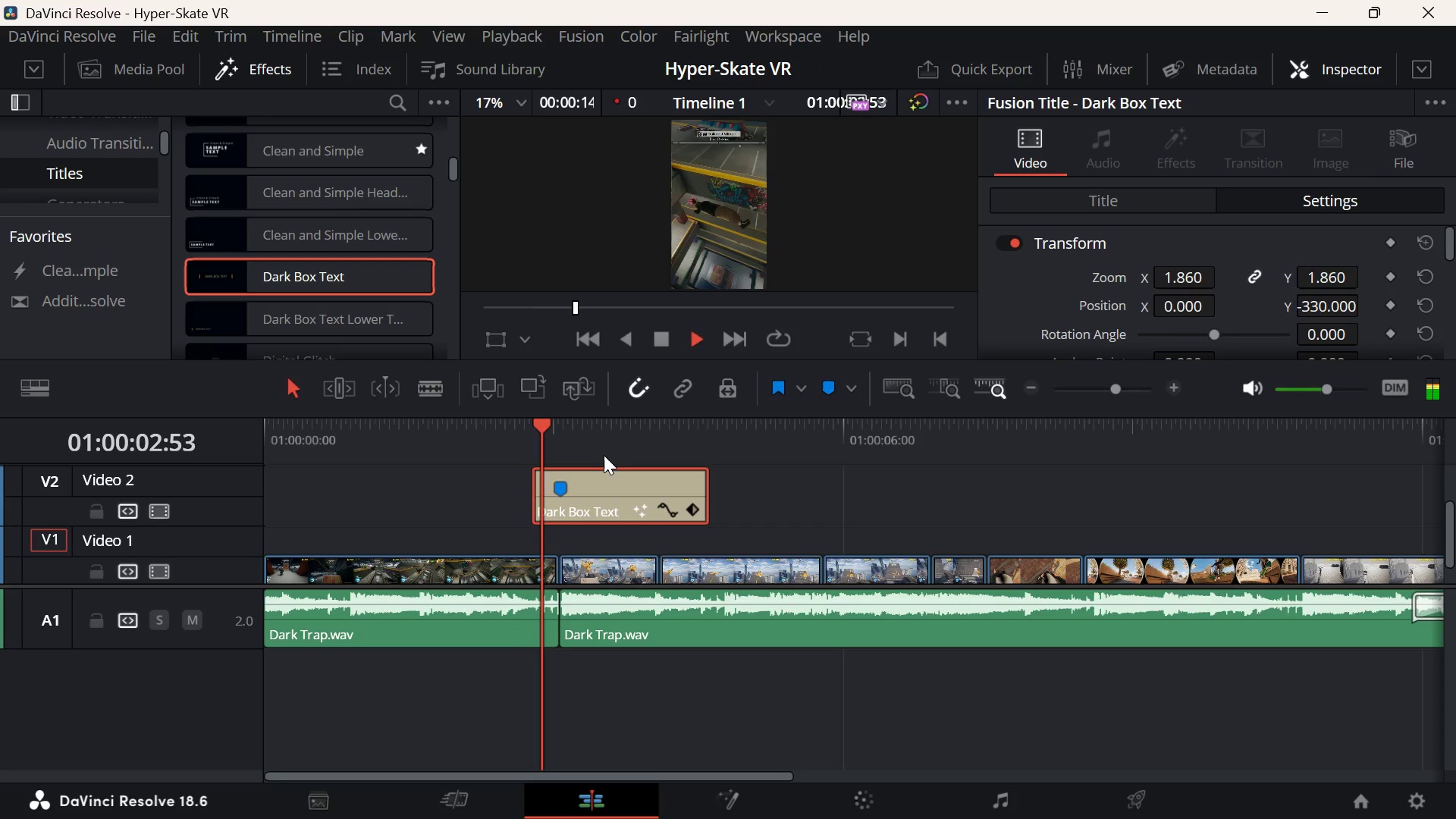 
key(Space)
 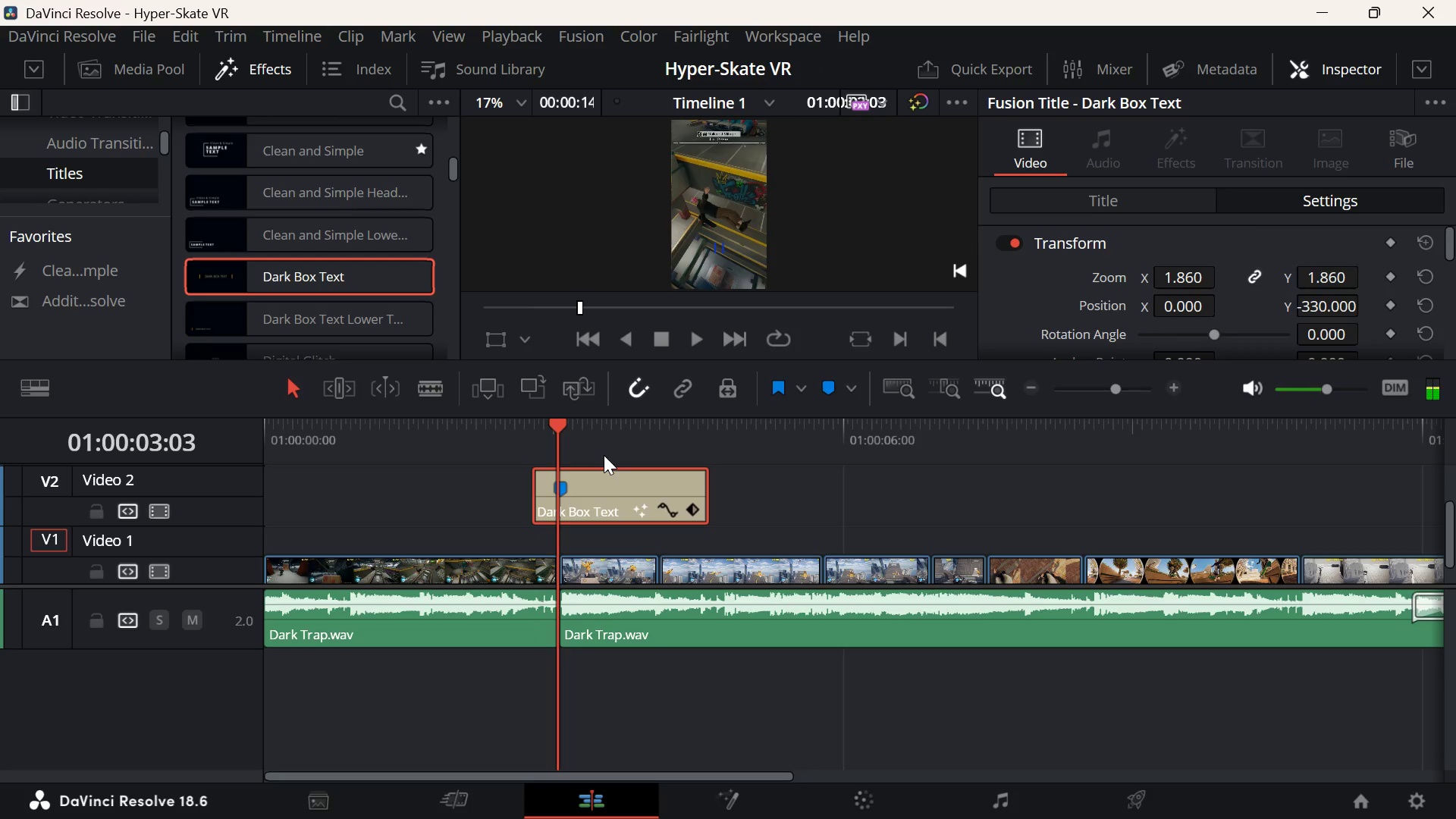 
key(Space)
 